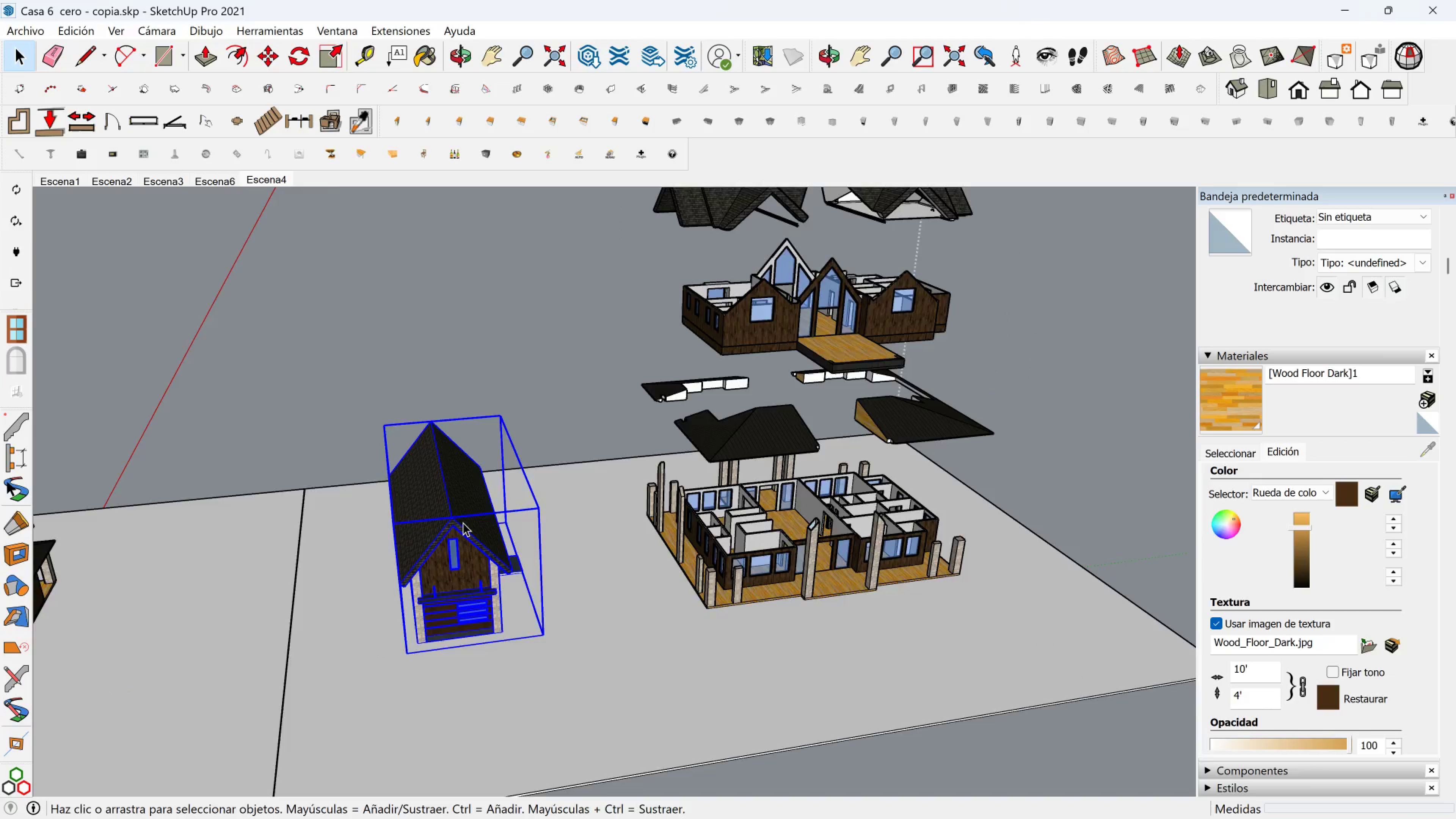 
double_click([463, 522])
 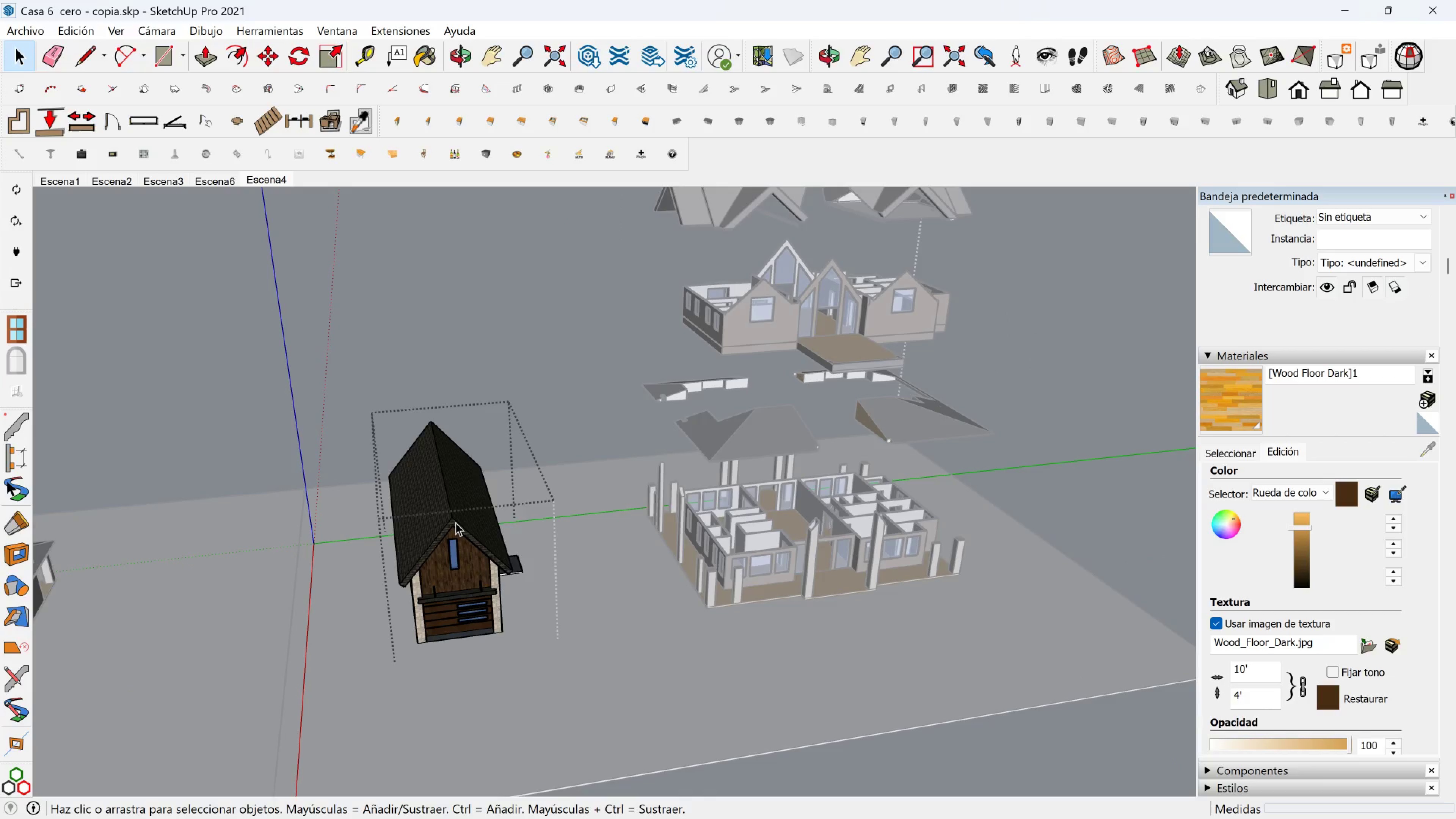 
triple_click([455, 522])
 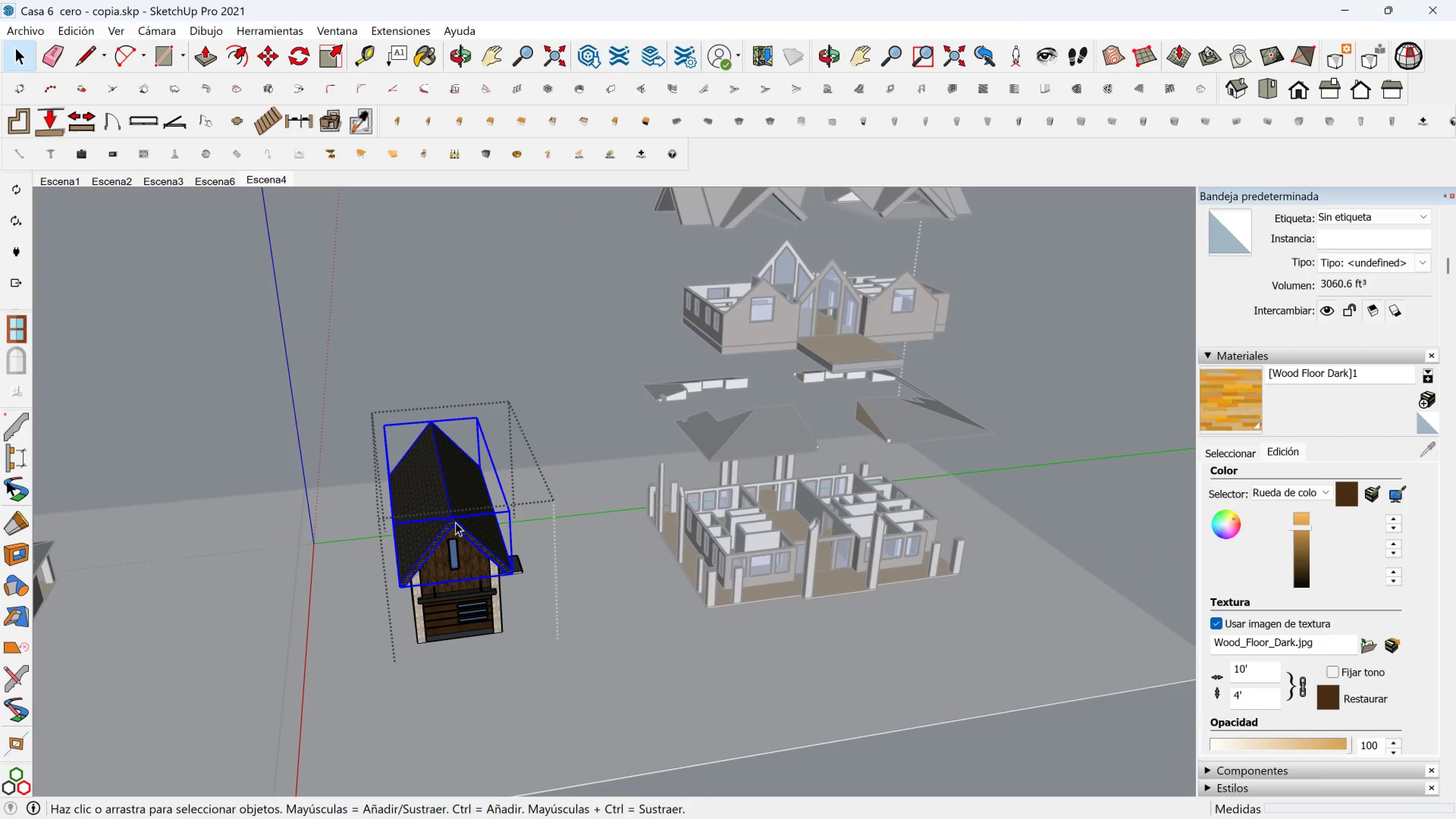 
key(M)
 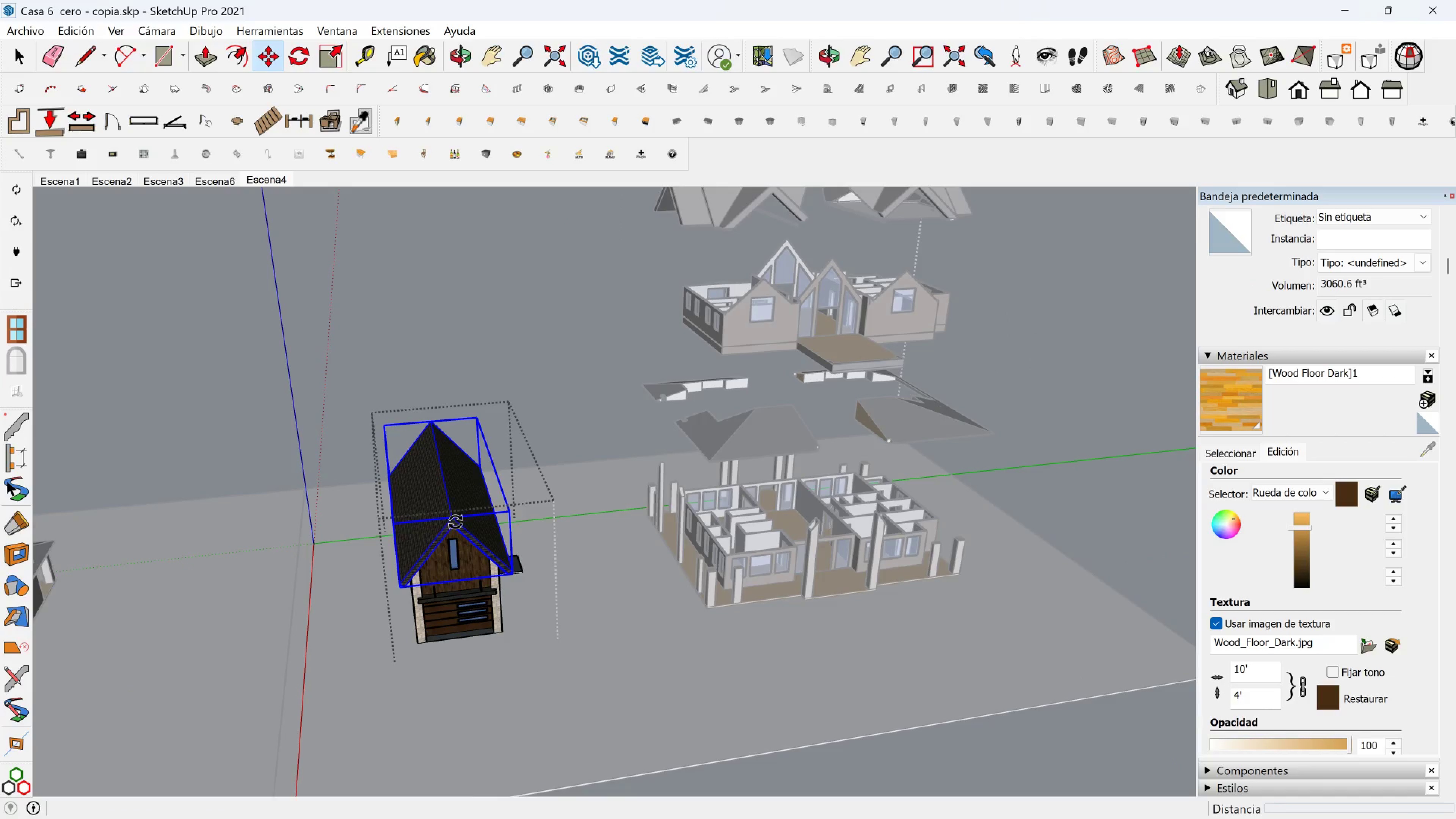 
left_click([455, 522])
 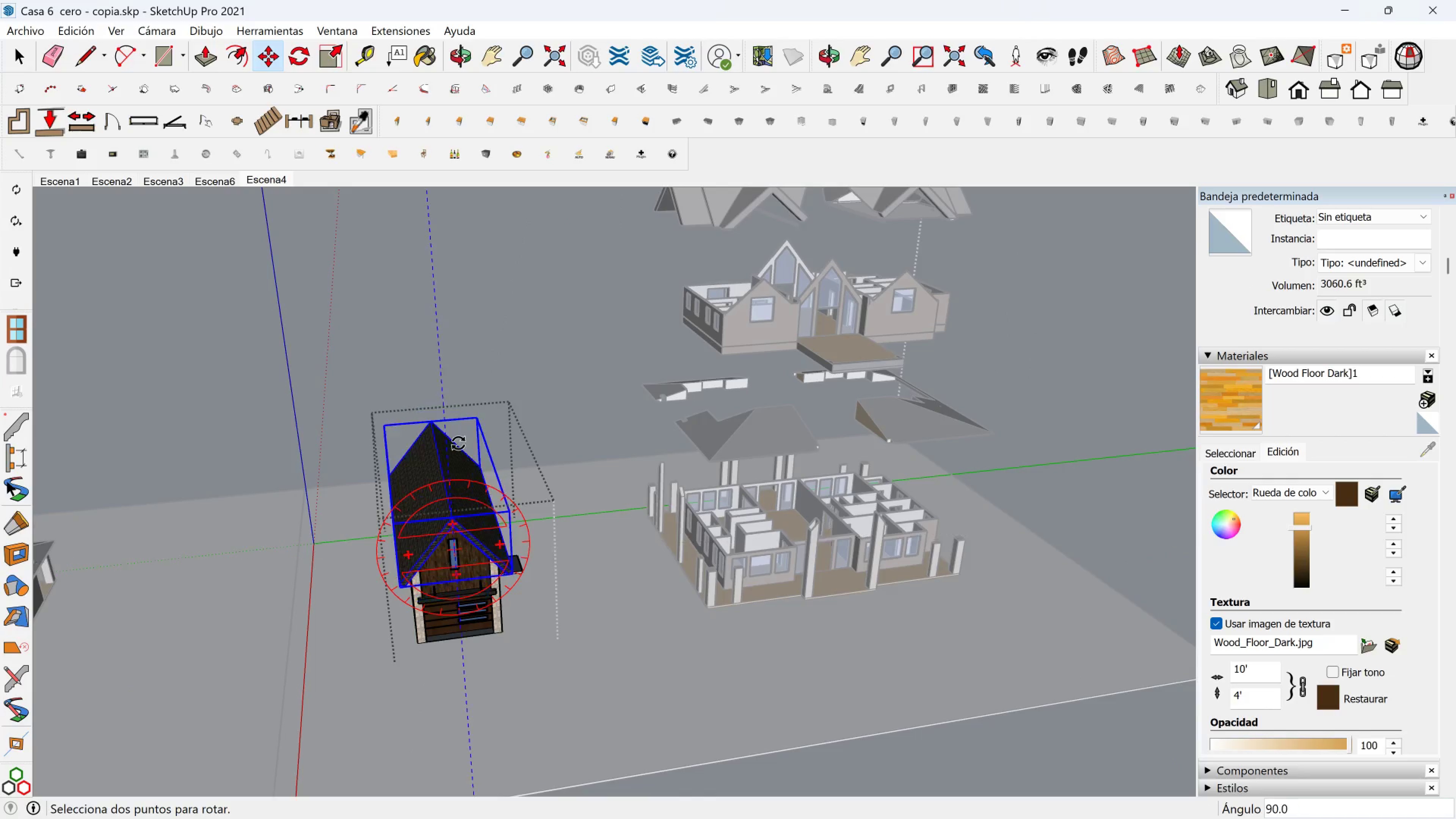 
key(Escape)
 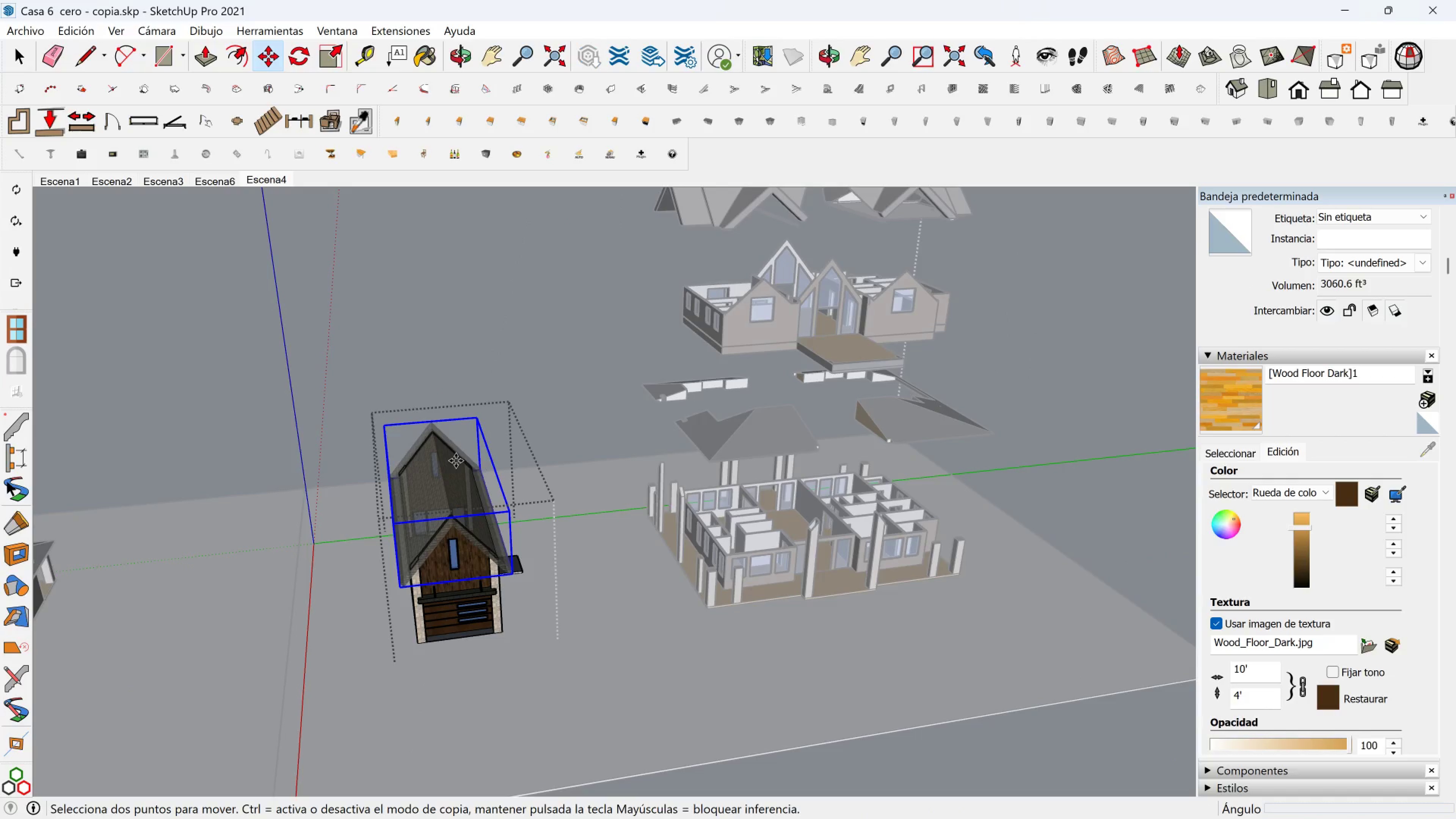 
left_click([456, 461])
 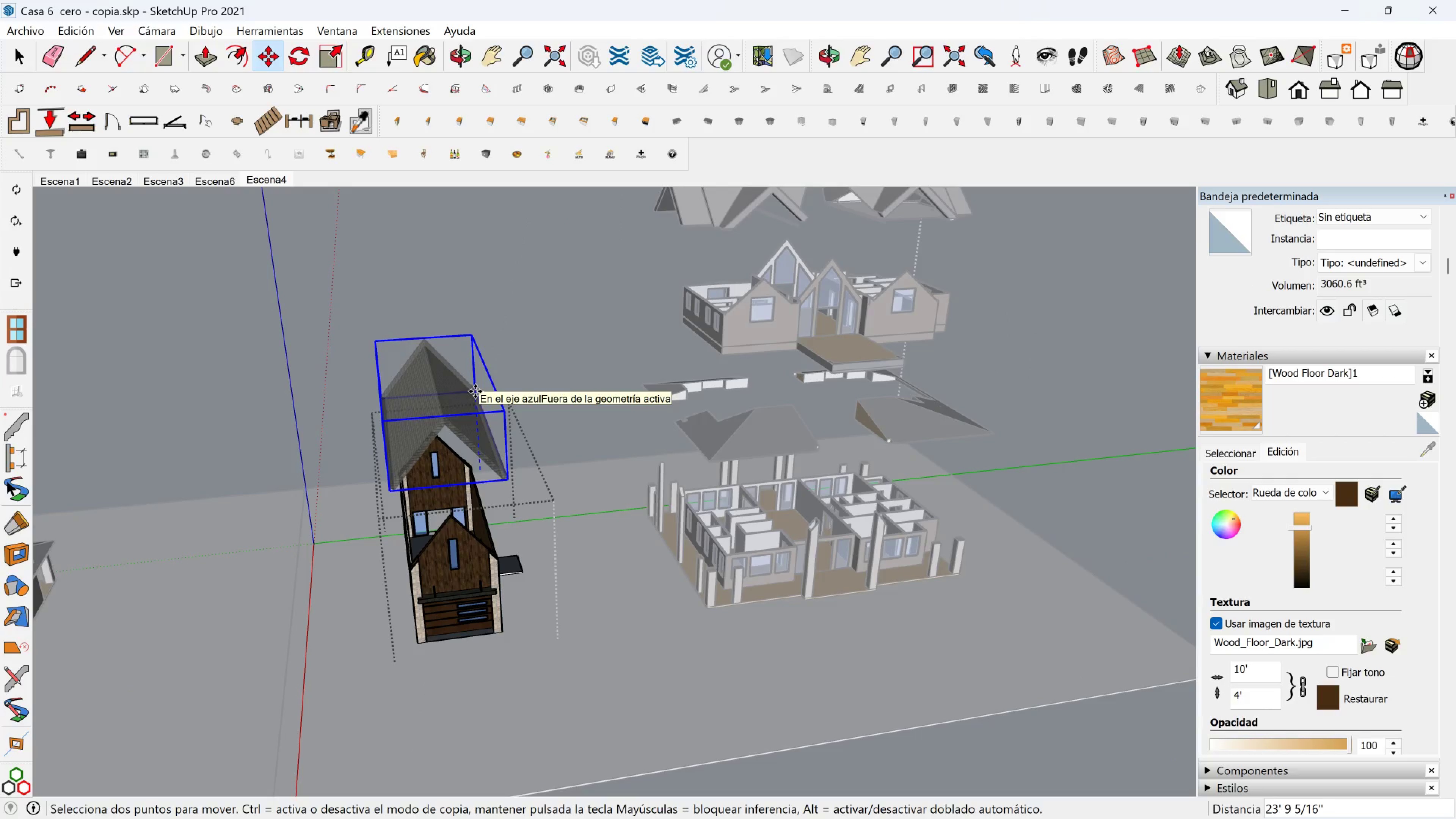 
type(20[)
 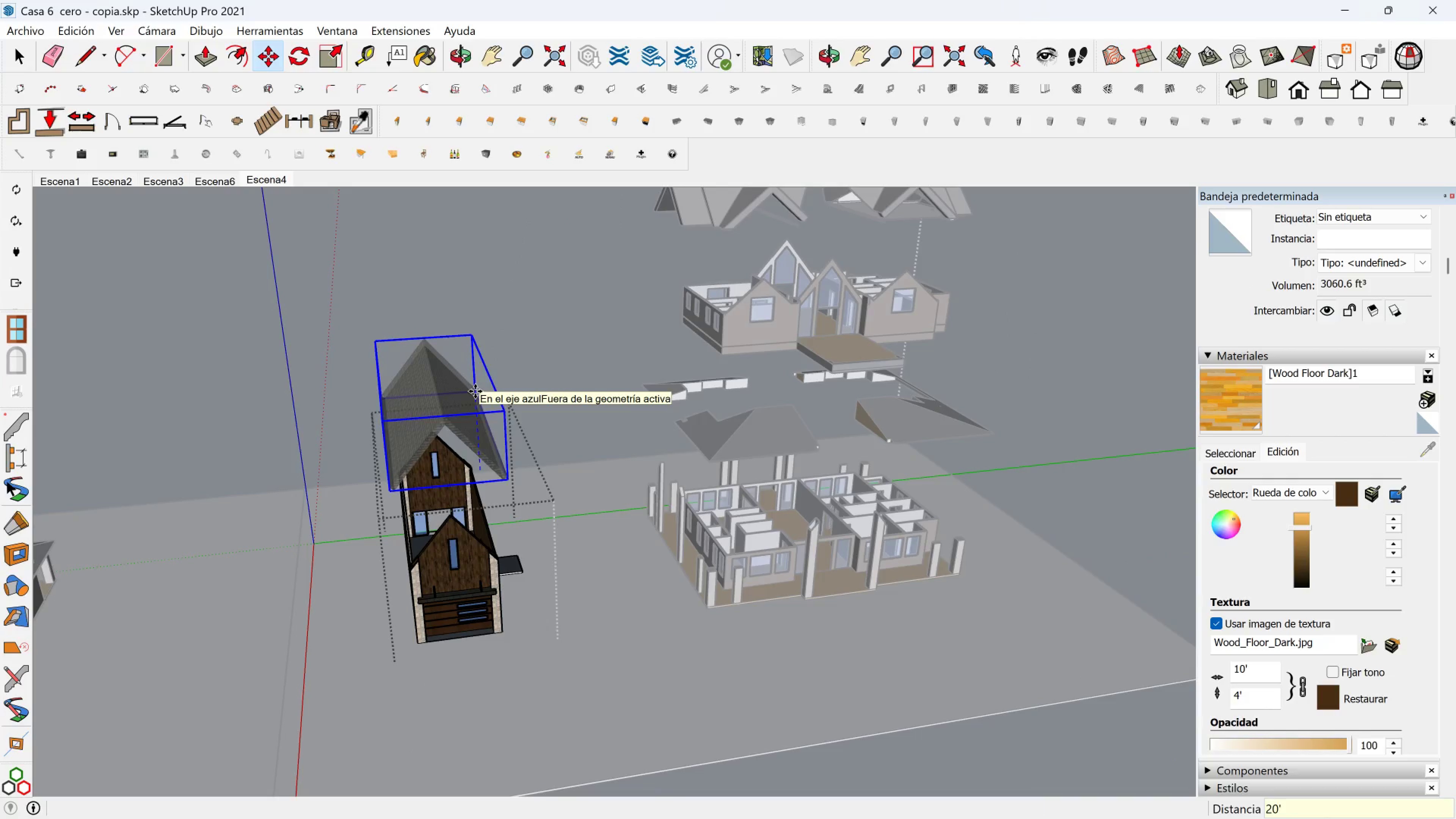 
key(Enter)
 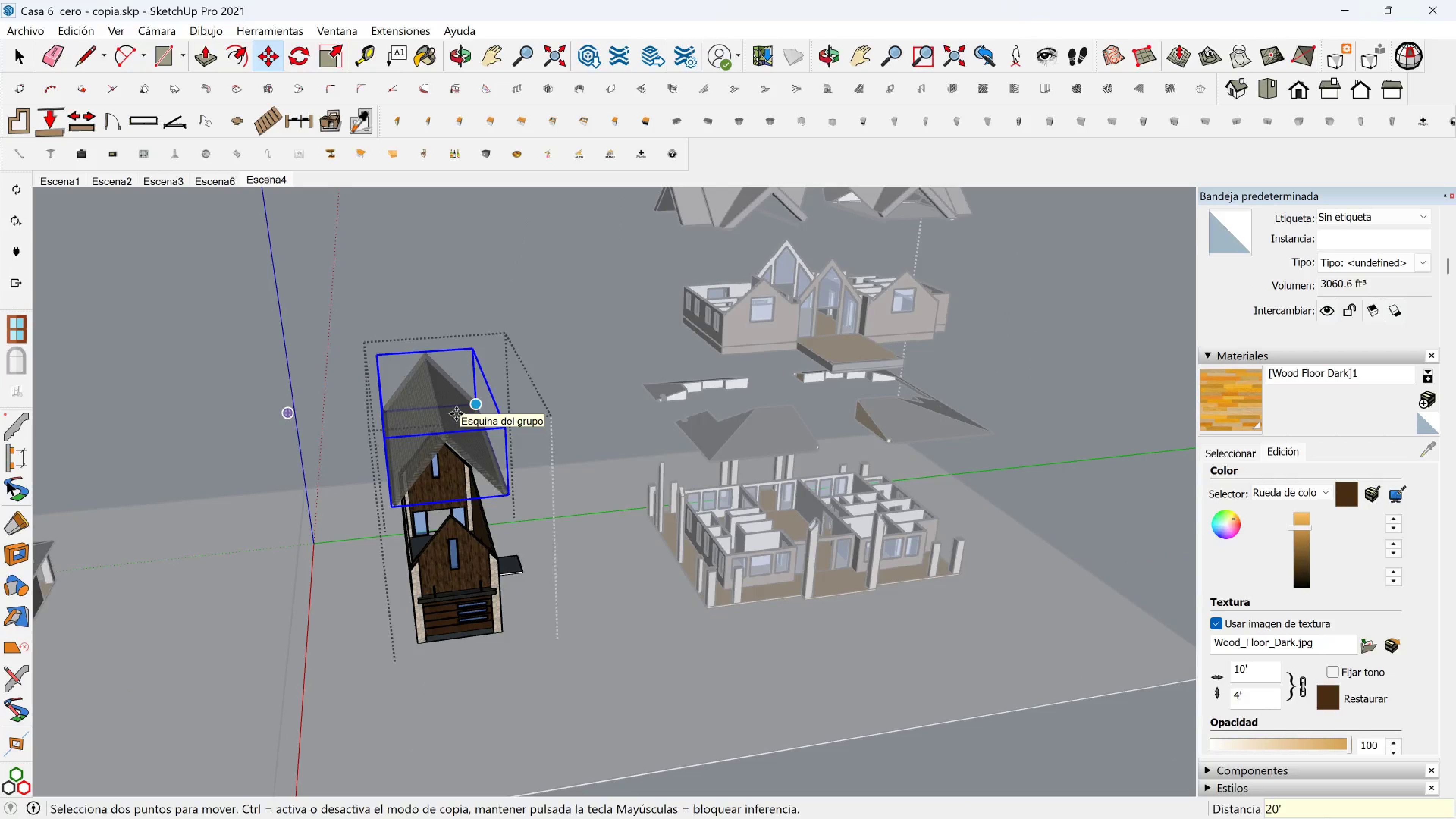 
key(Shift+ShiftLeft)
 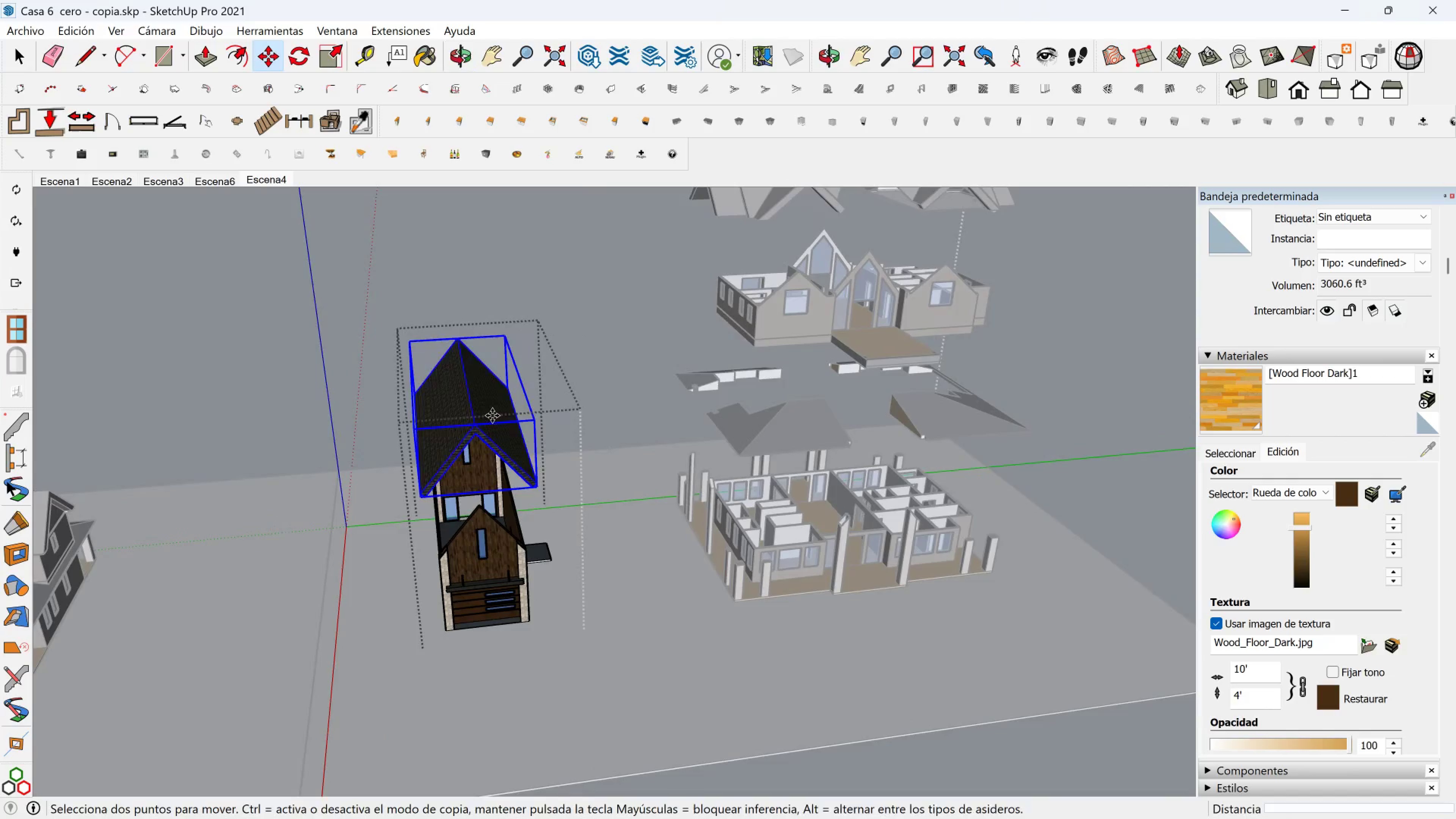 
left_click([469, 381])
 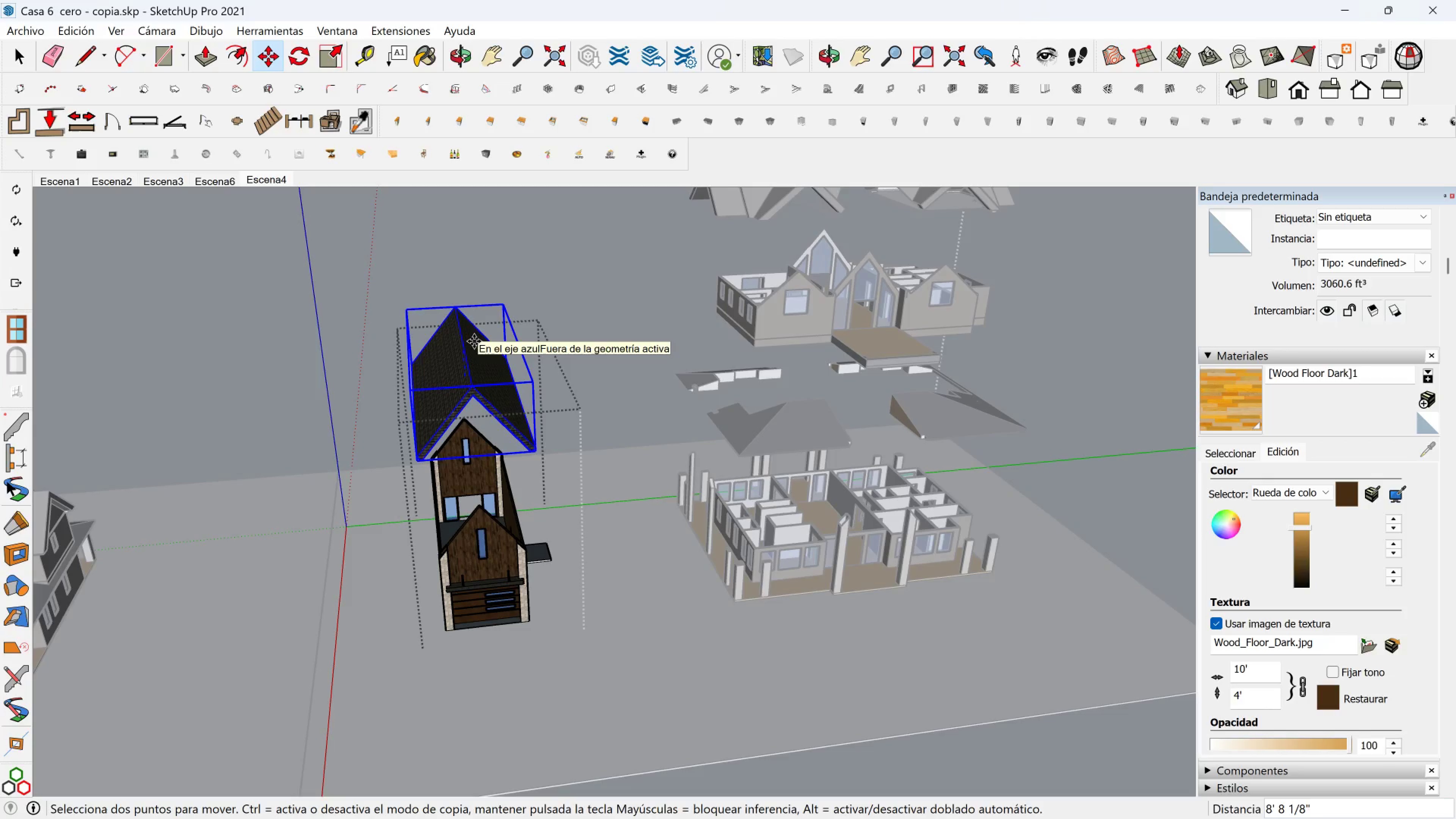 
type(20[)
 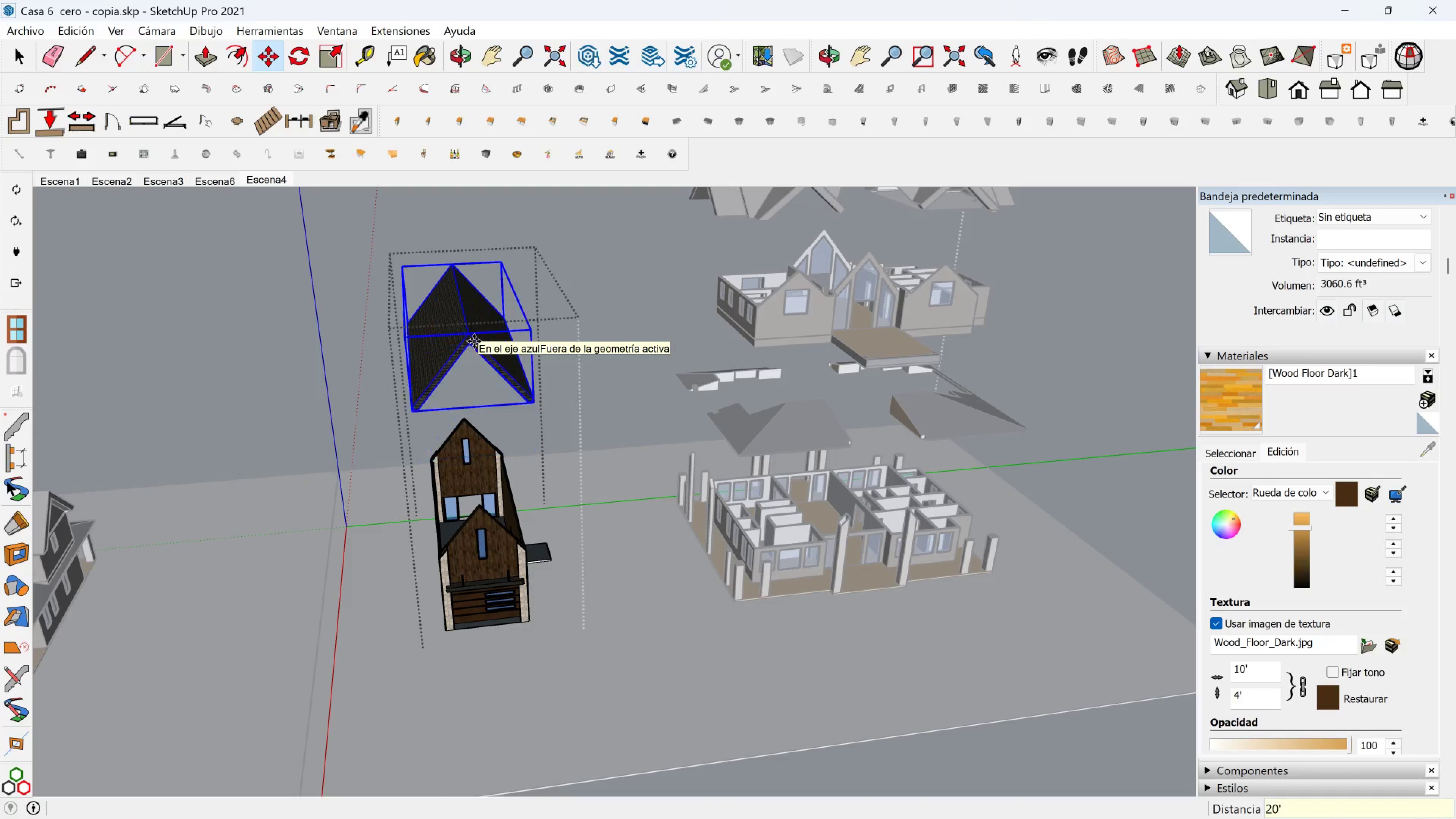 
key(Enter)
 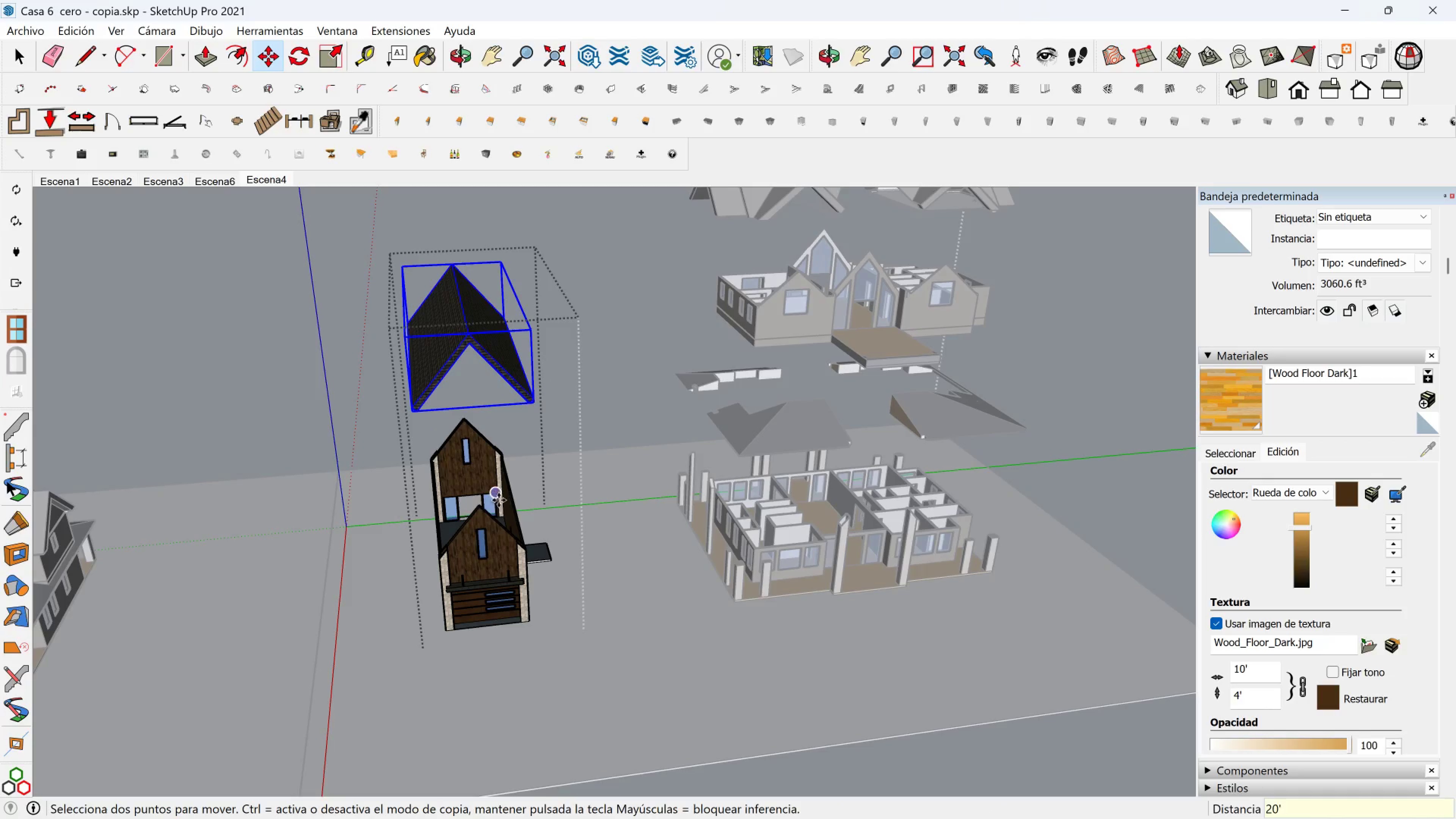 
key(Space)
 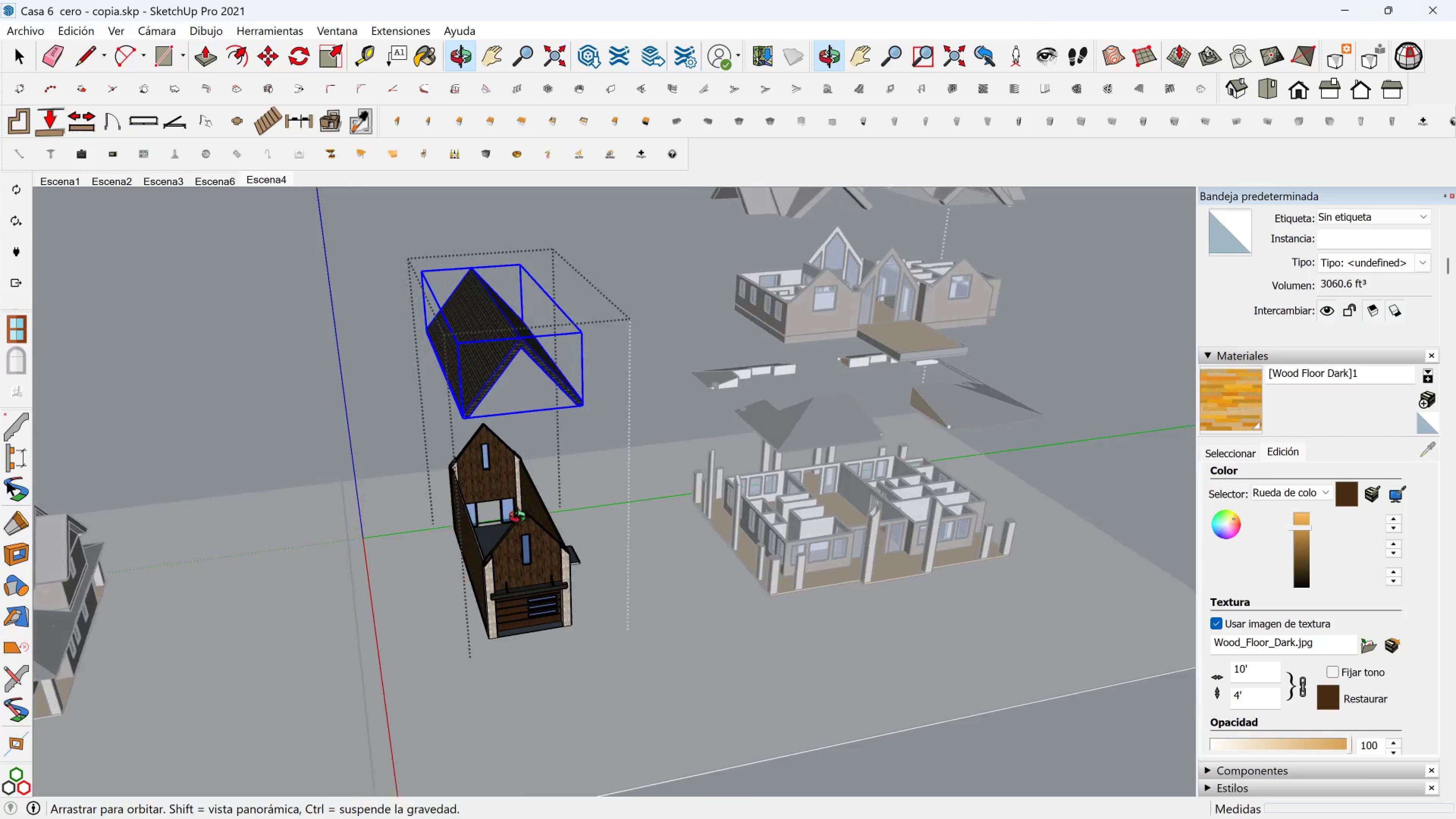 
key(Escape)
 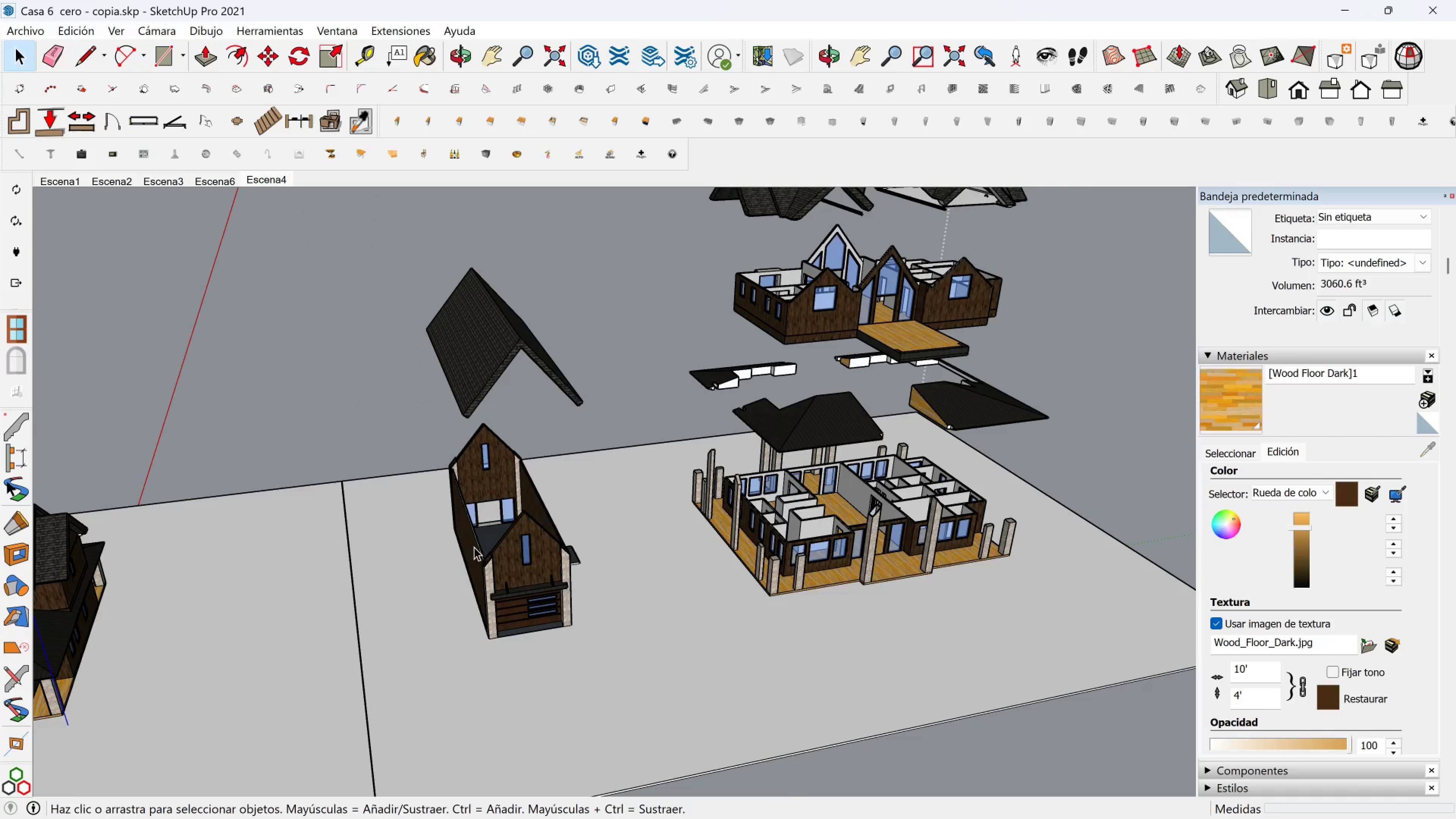 
left_click([474, 547])
 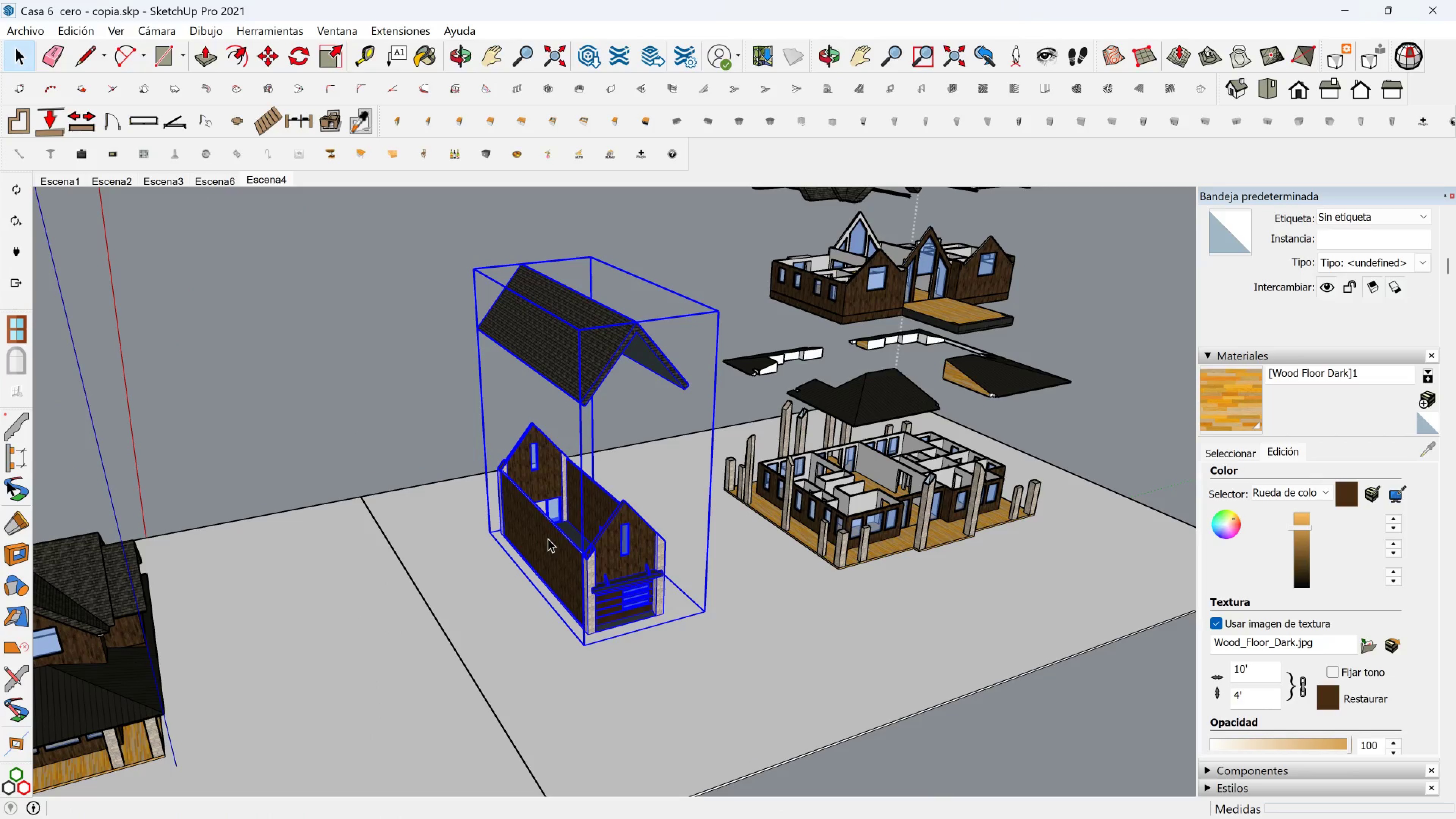 
double_click([548, 538])
 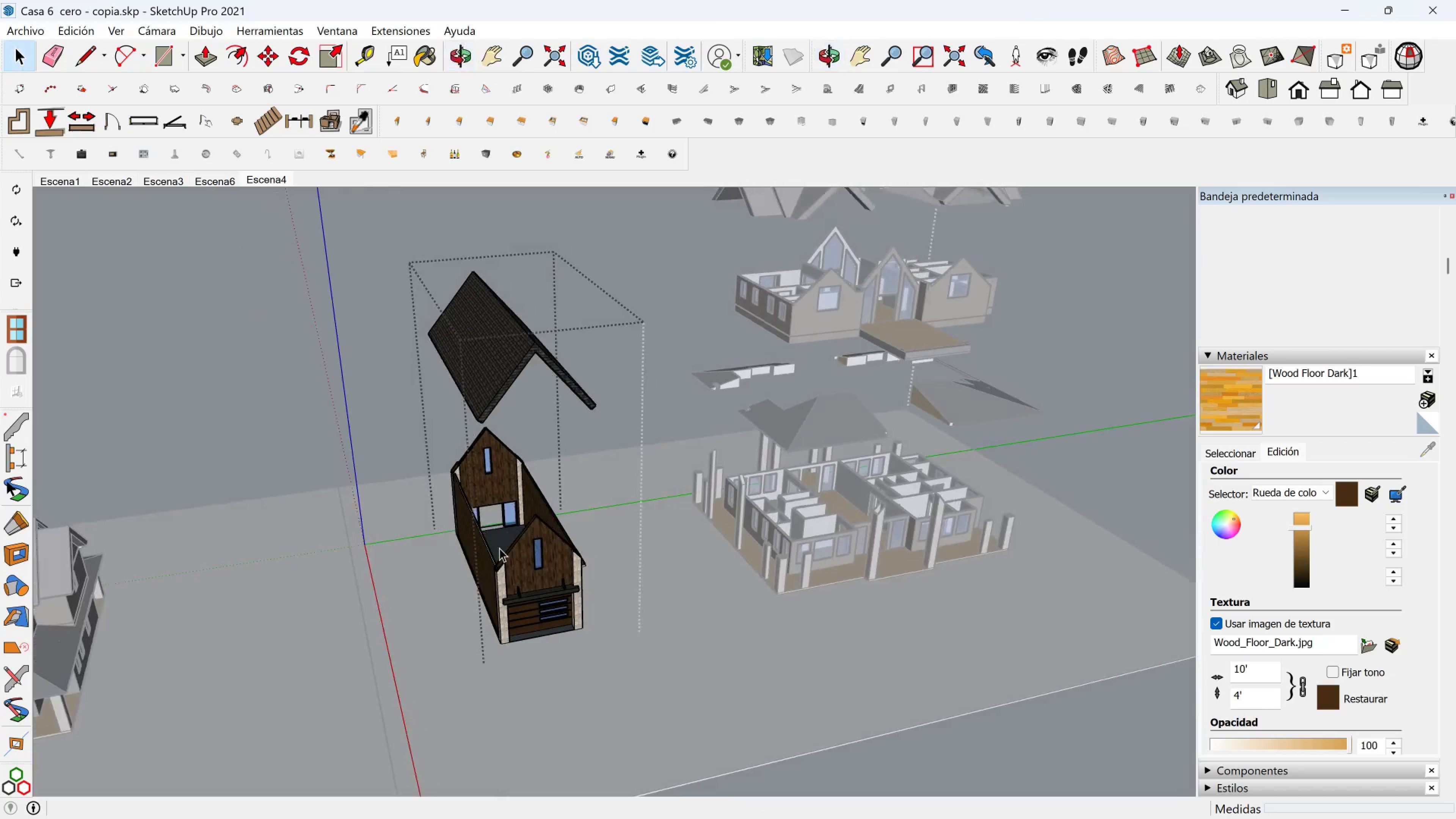 
scroll: coordinate [500, 548], scroll_direction: up, amount: 1.0
 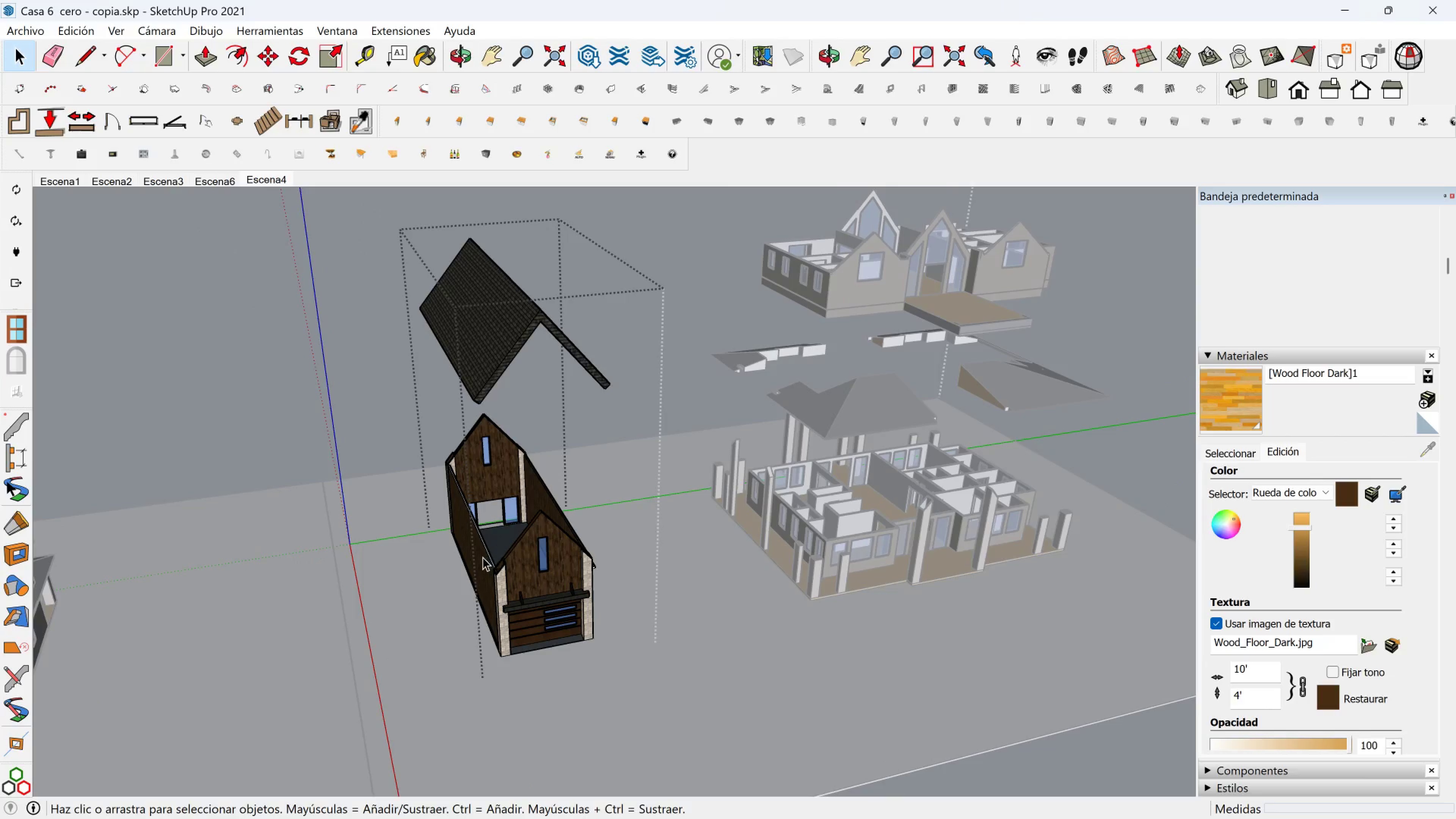 
left_click([483, 557])
 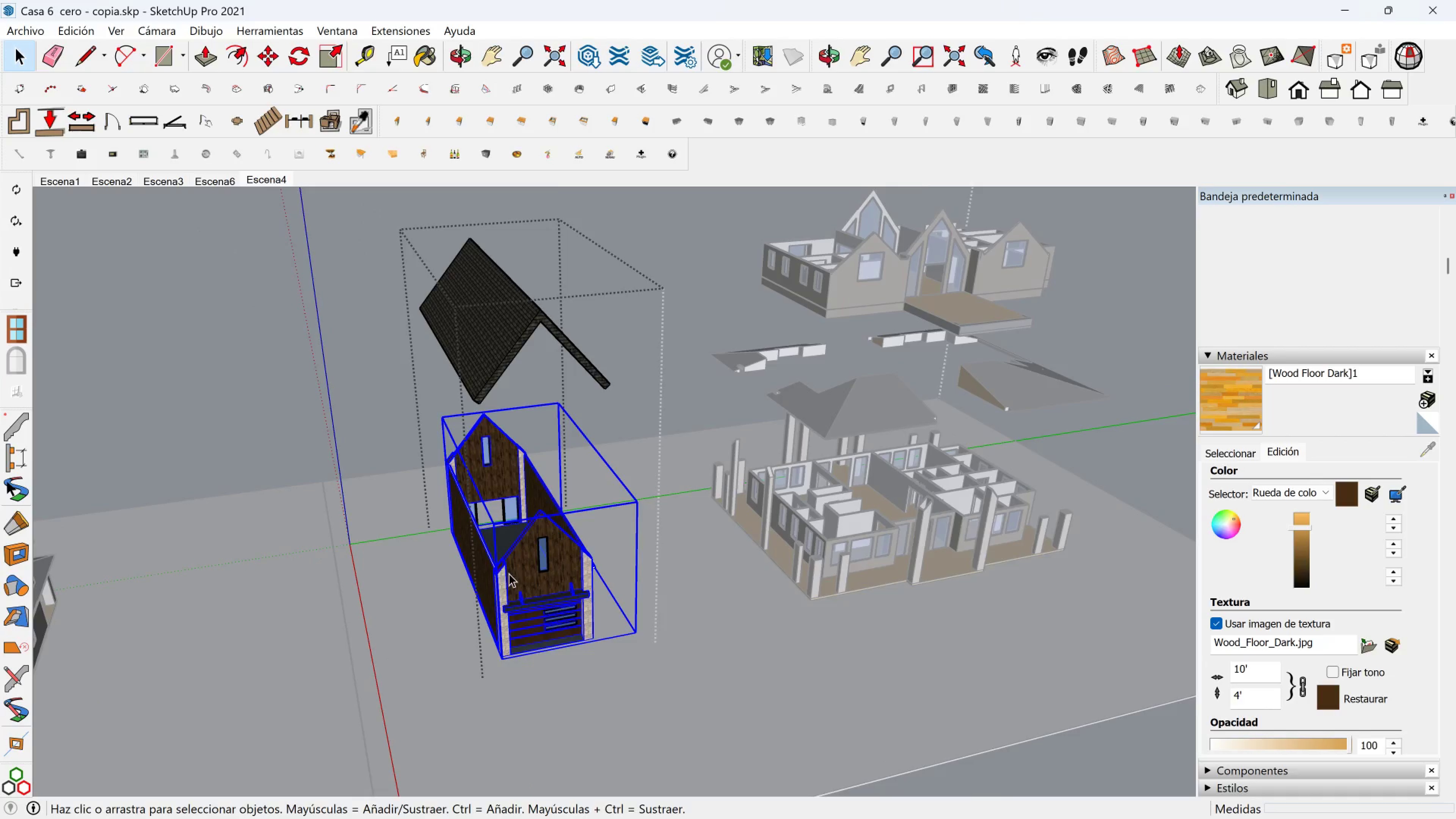 
scroll: coordinate [862, 617], scroll_direction: up, amount: 6.0
 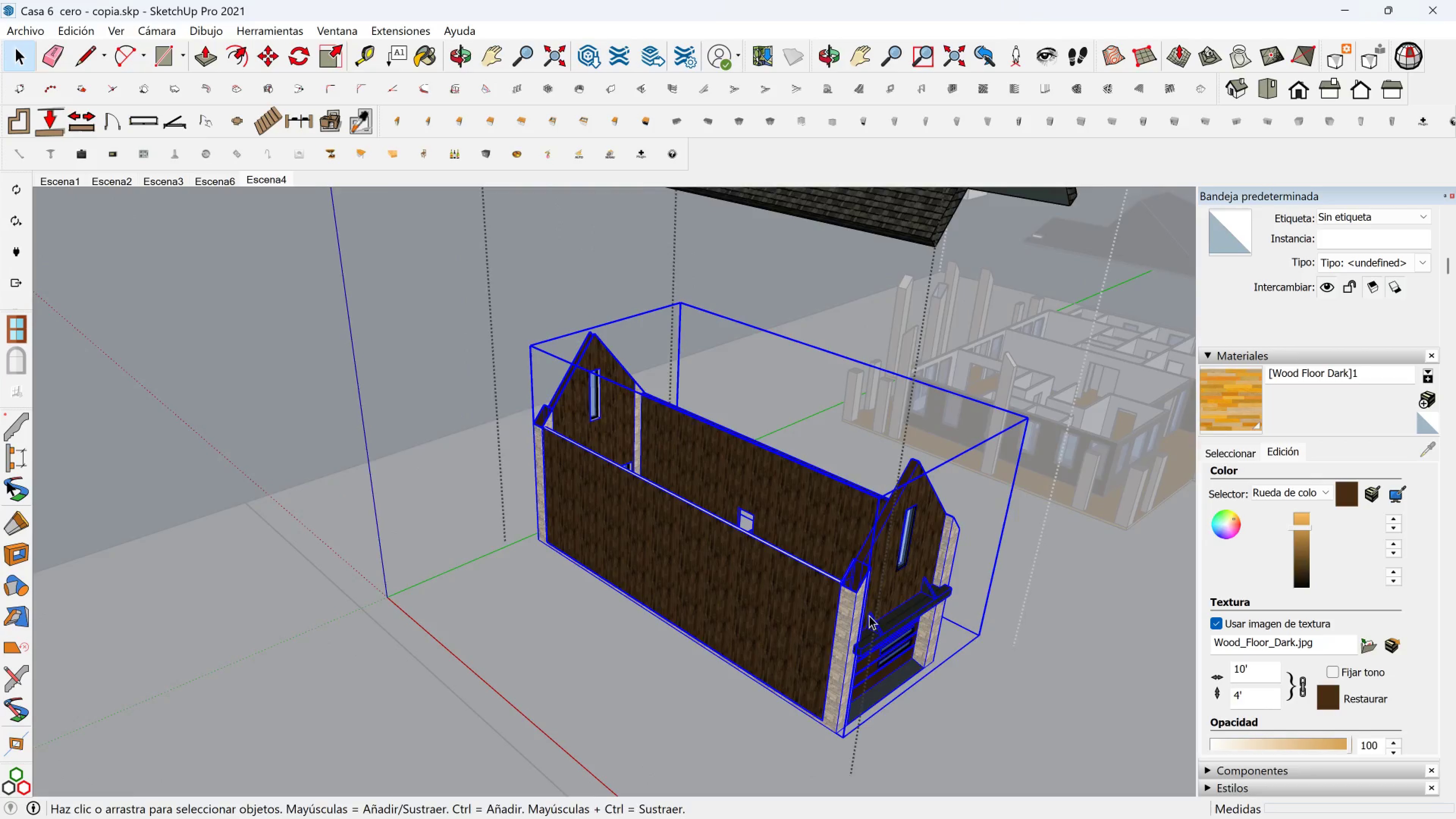 
key(Shift+ShiftLeft)
 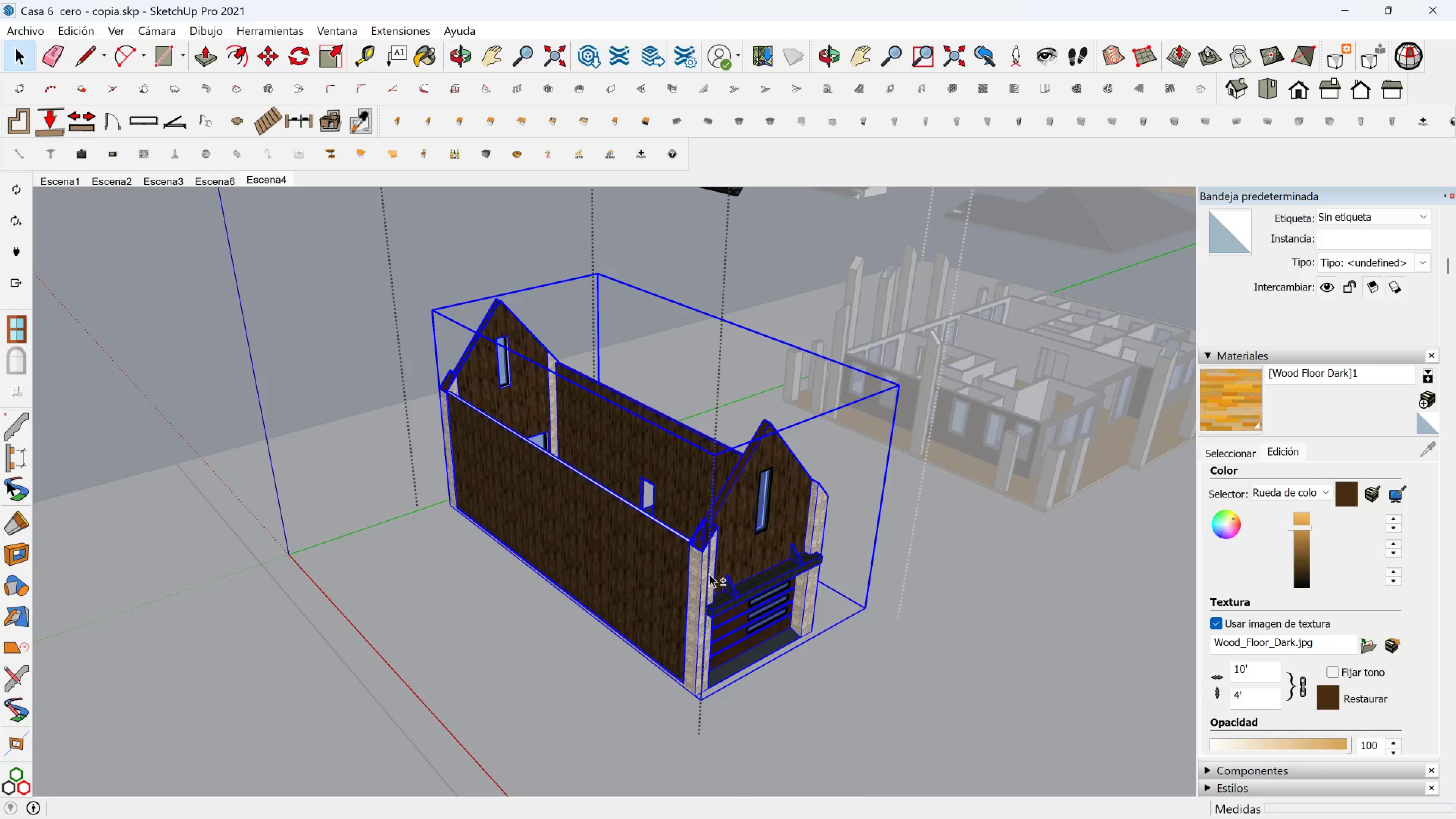 
left_click([709, 574])
 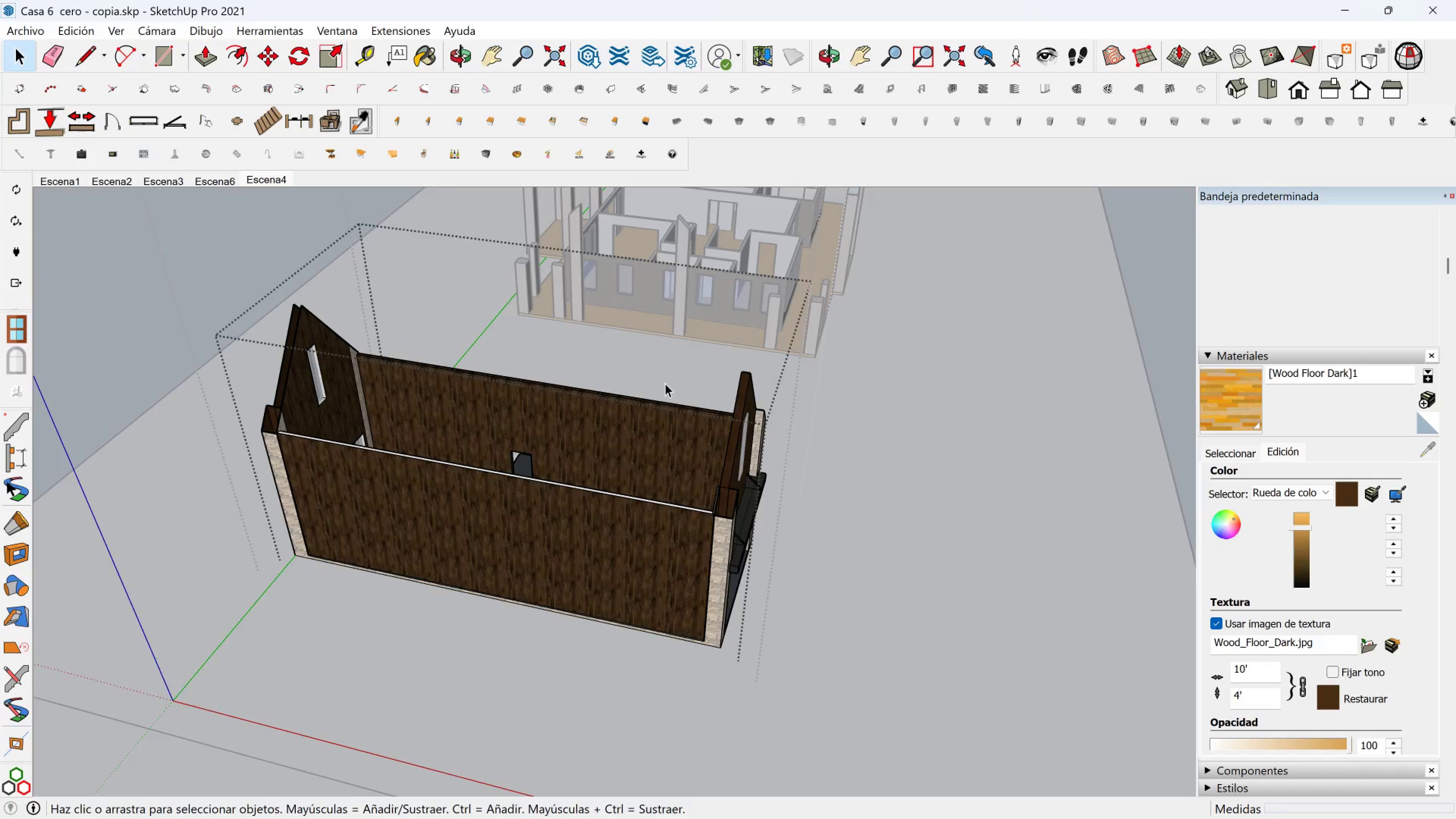 
left_click_drag(start_coordinate=[730, 421], to_coordinate=[908, 734])
 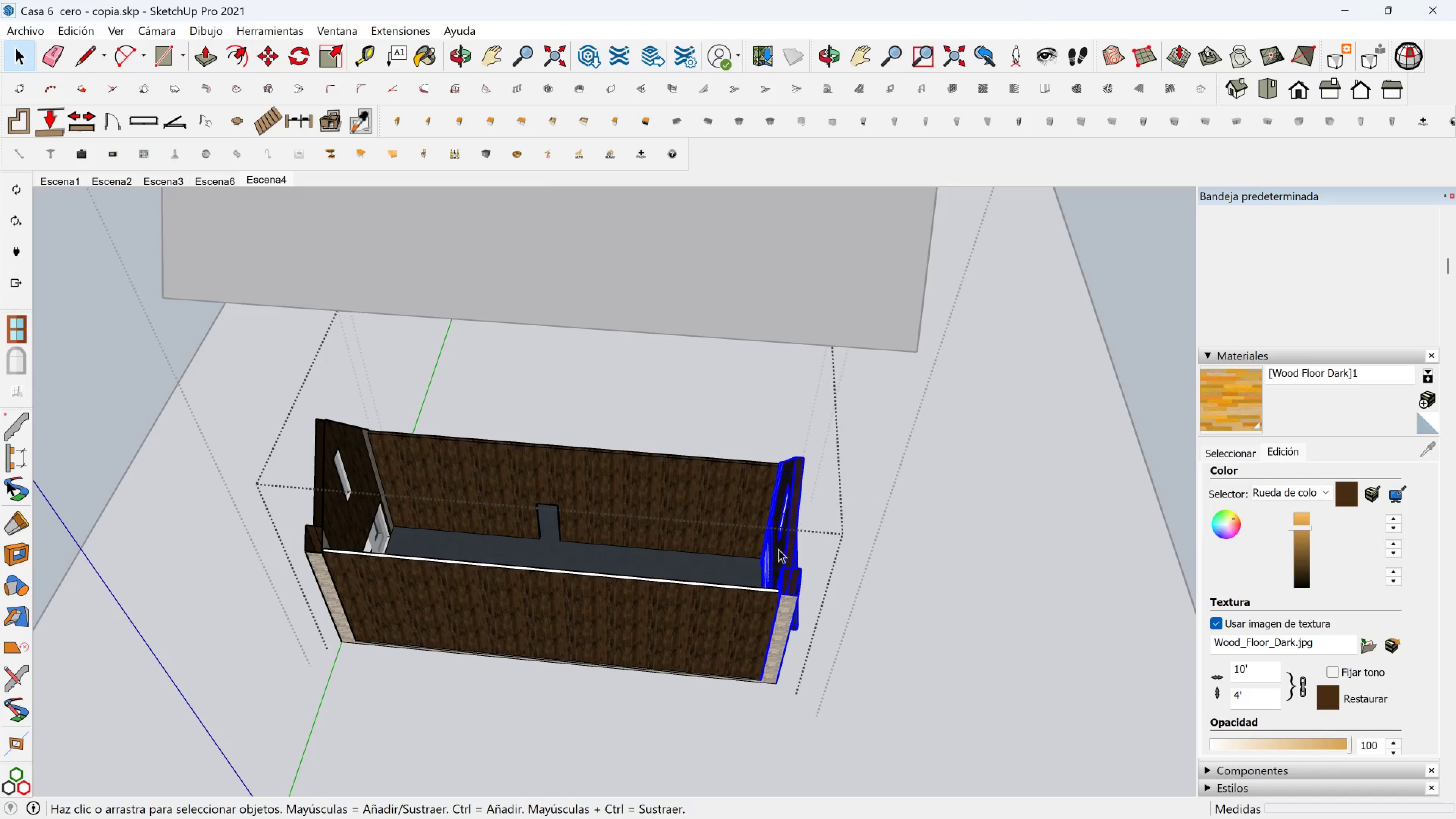 
right_click([778, 549])
 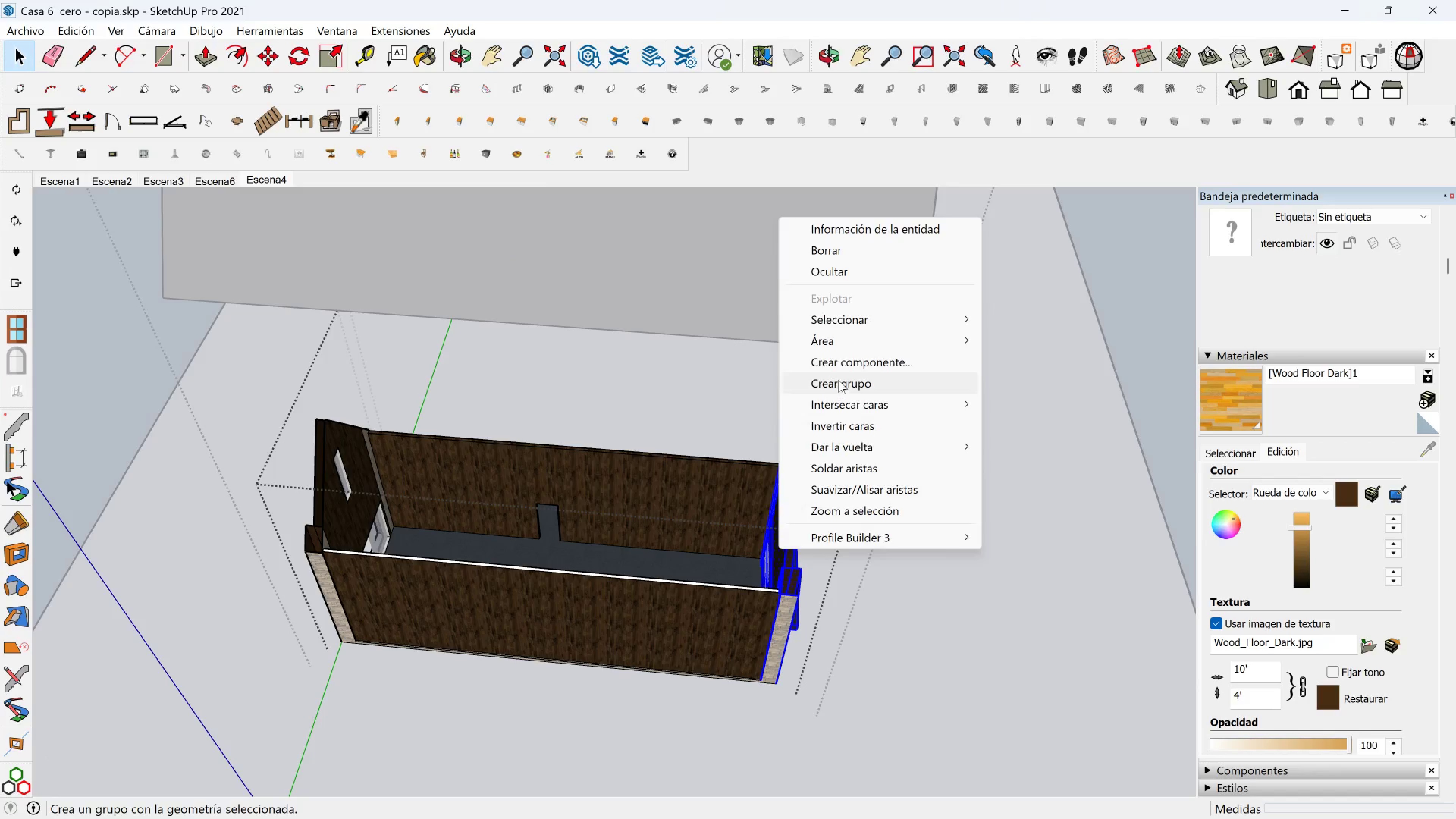 
left_click([838, 380])
 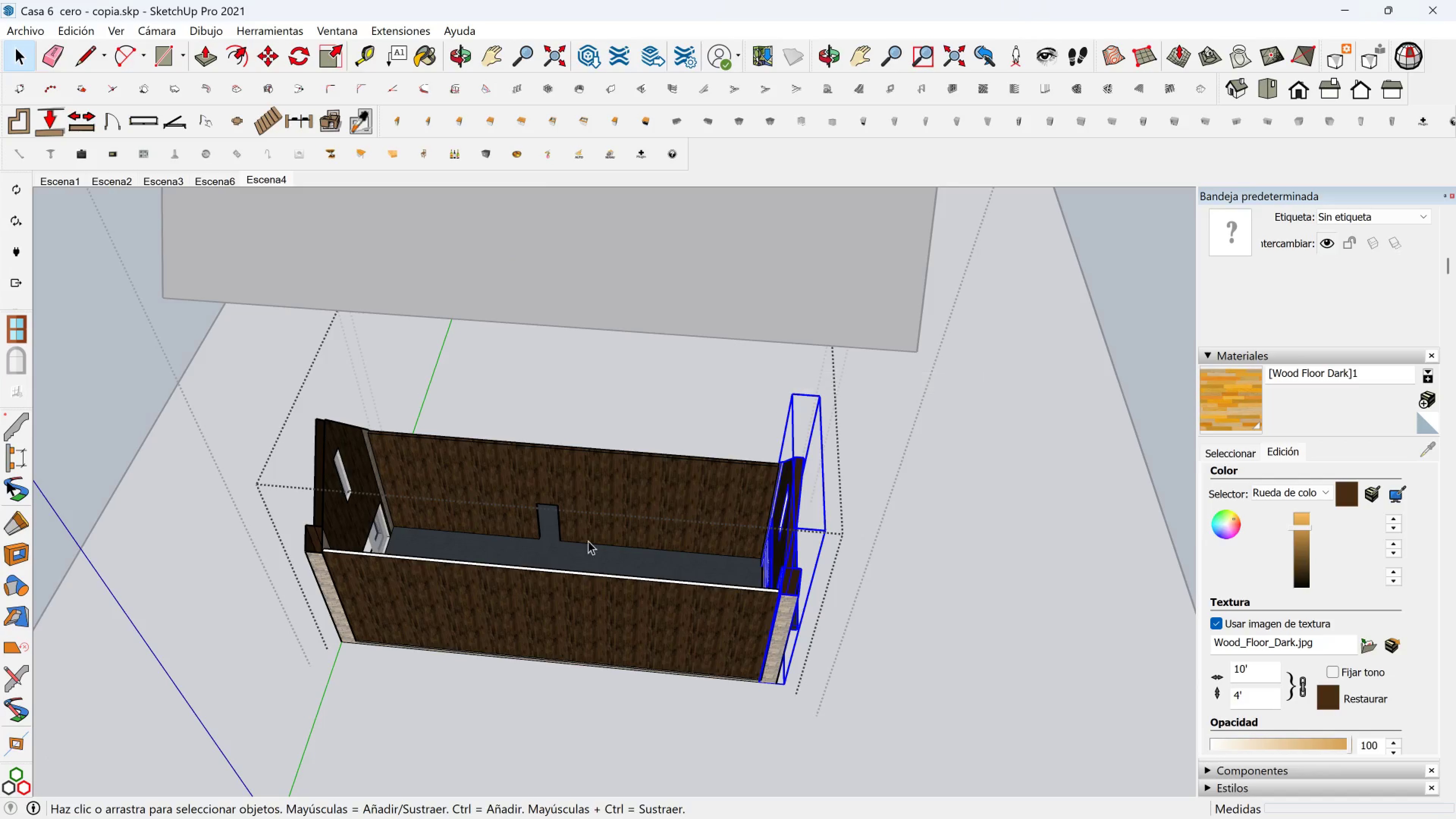 
key(Shift+ShiftLeft)
 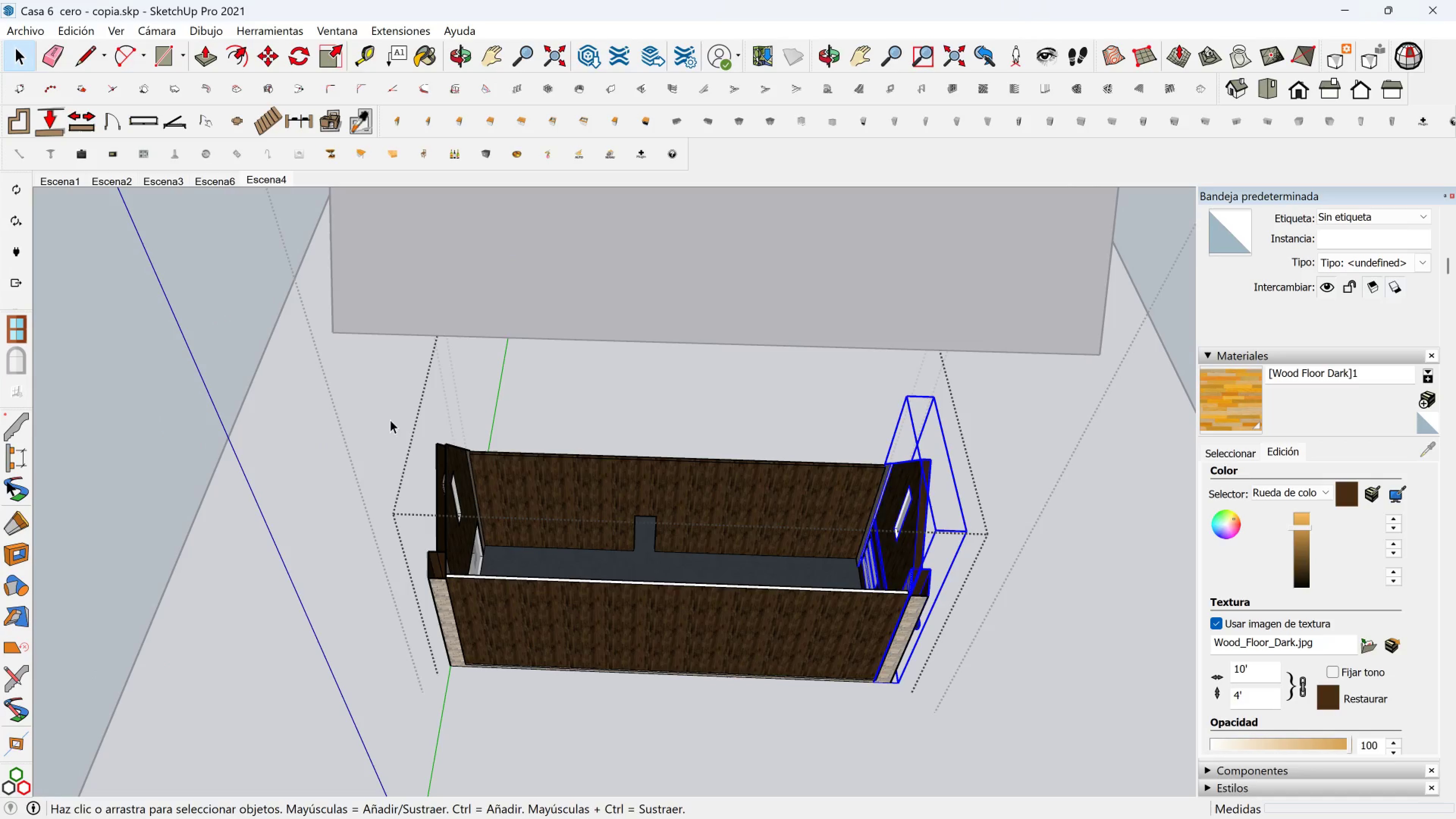 
left_click_drag(start_coordinate=[384, 405], to_coordinate=[521, 696])
 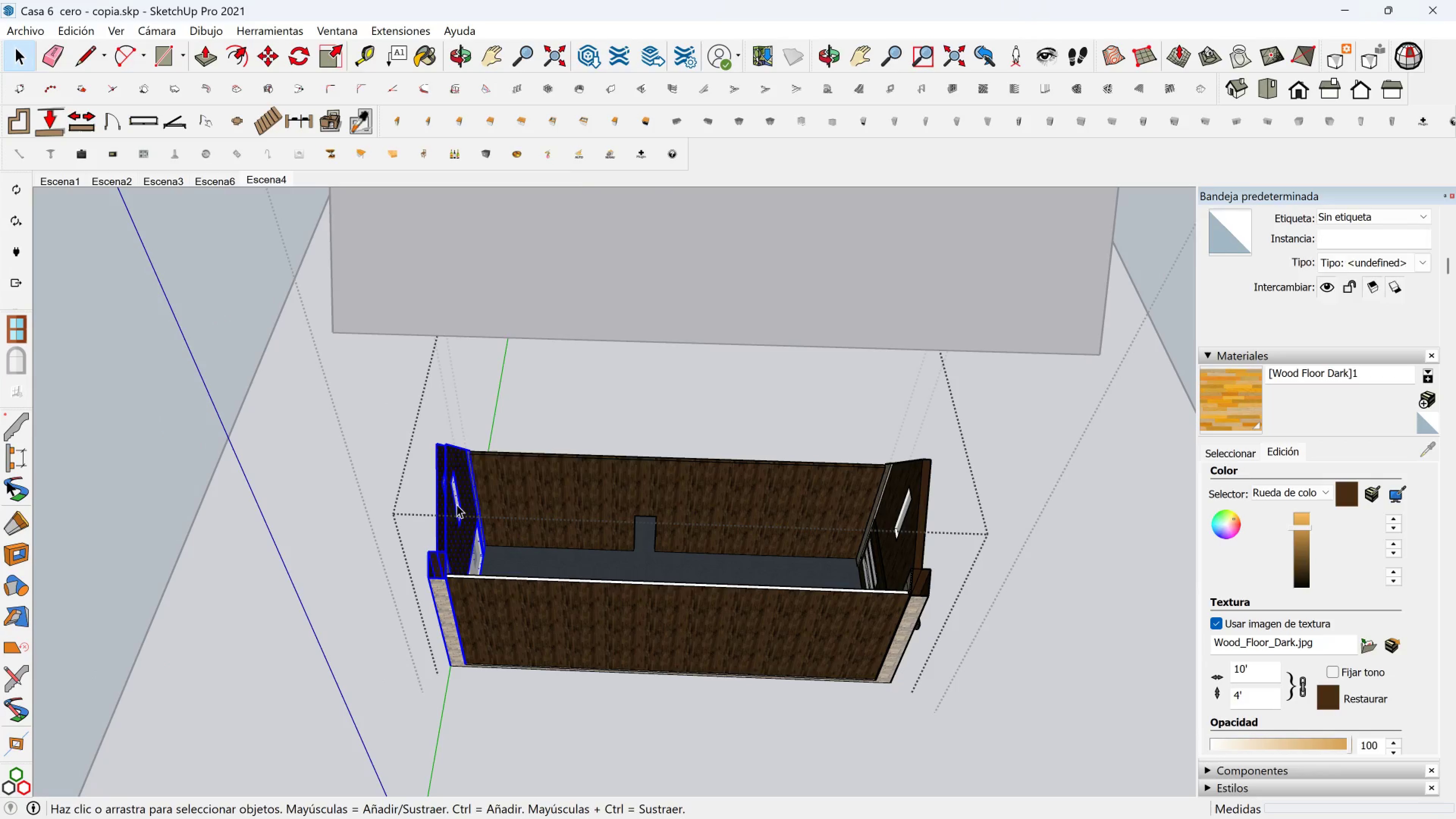 
right_click([457, 504])
 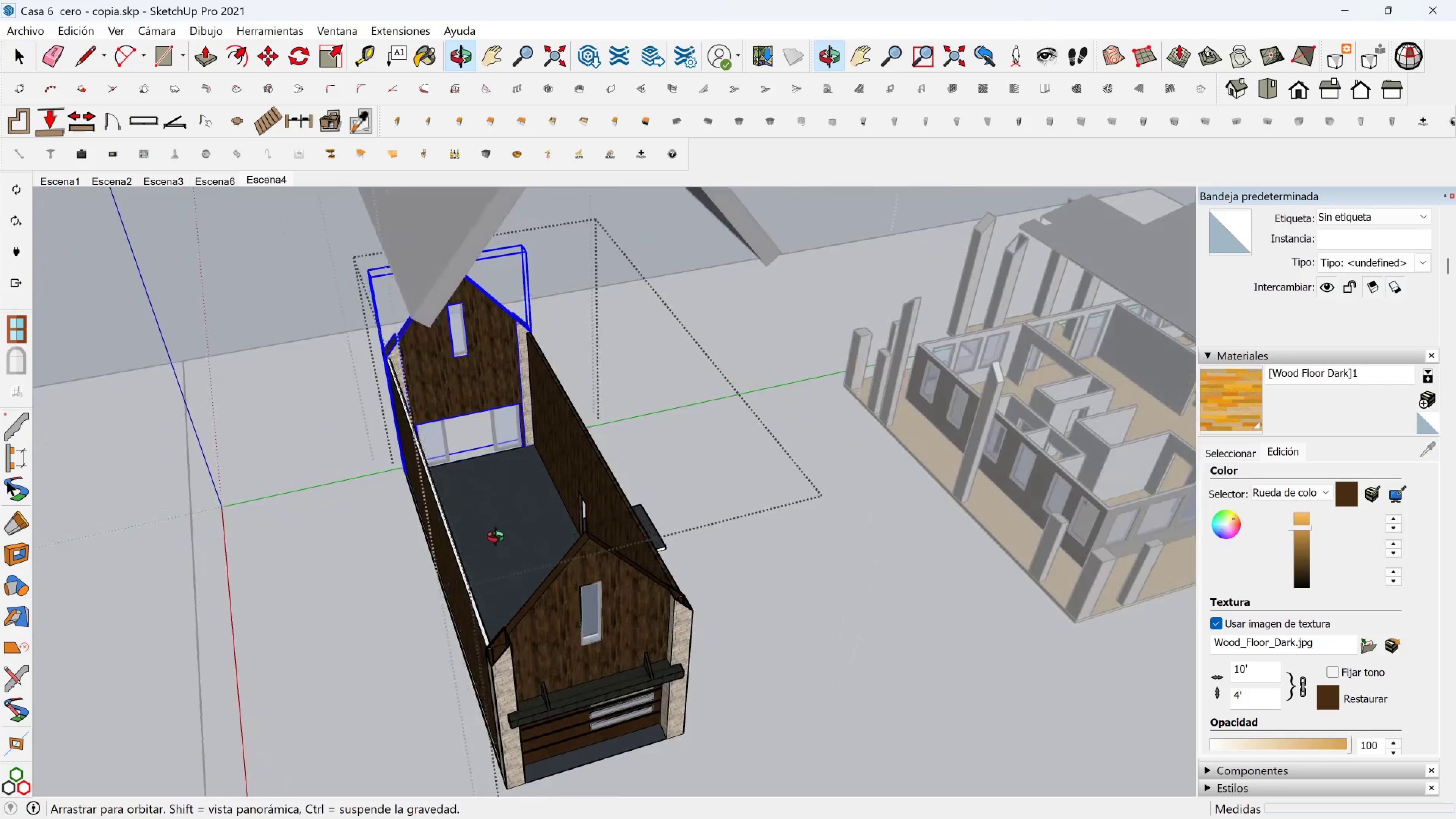 
left_click_drag(start_coordinate=[545, 288], to_coordinate=[775, 777])
 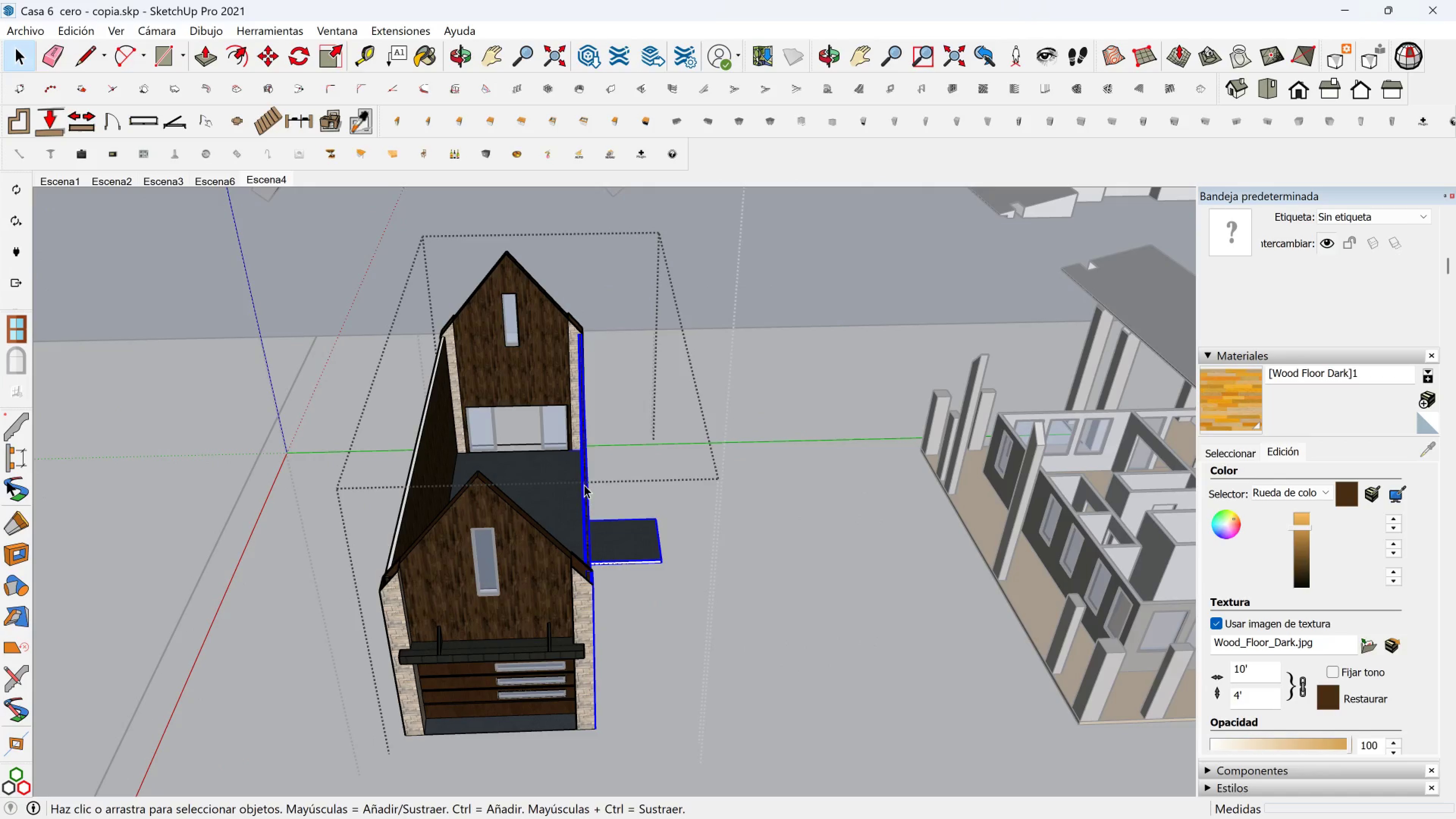 
right_click([584, 485])
 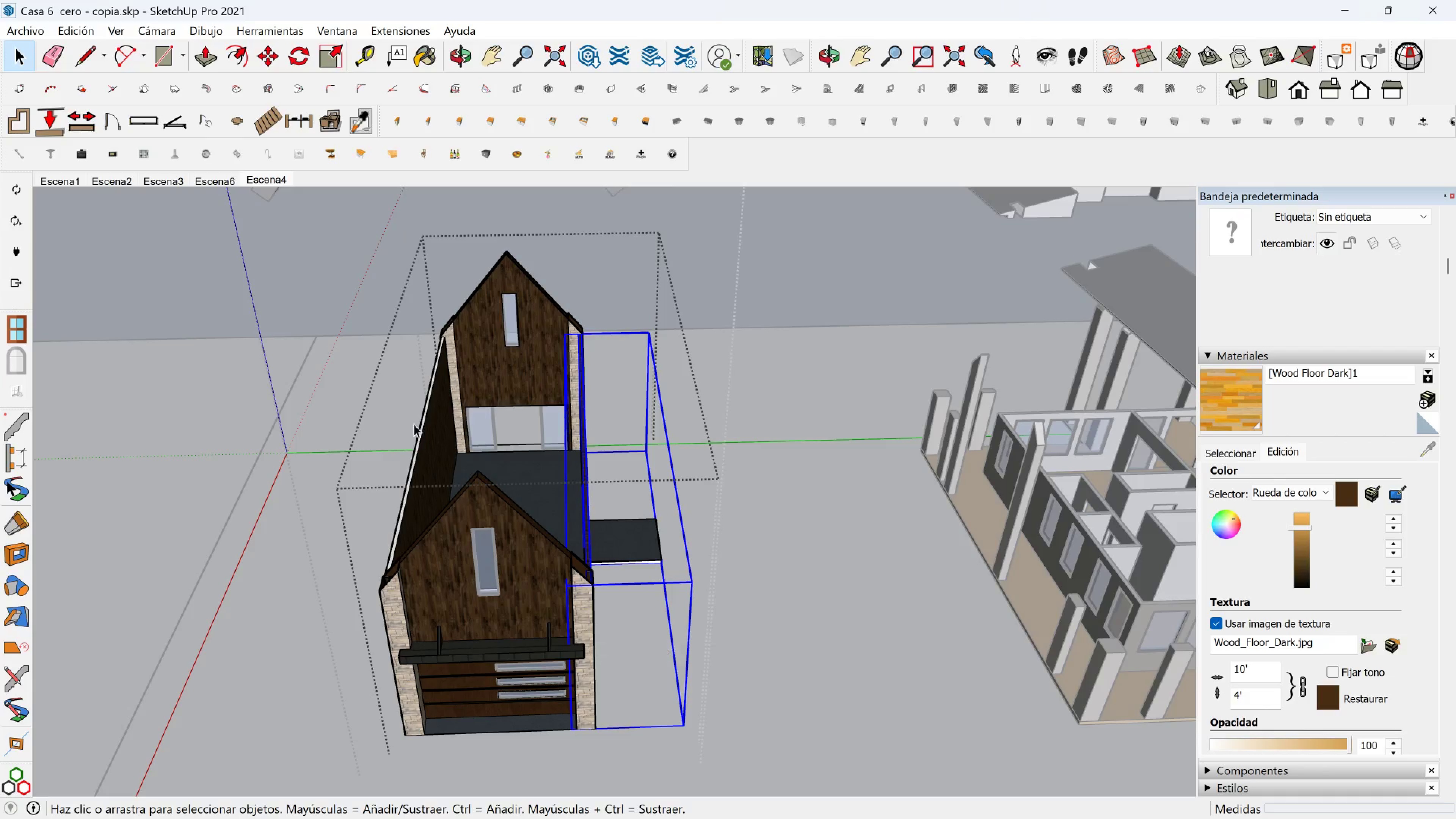 
left_click_drag(start_coordinate=[304, 257], to_coordinate=[510, 783])
 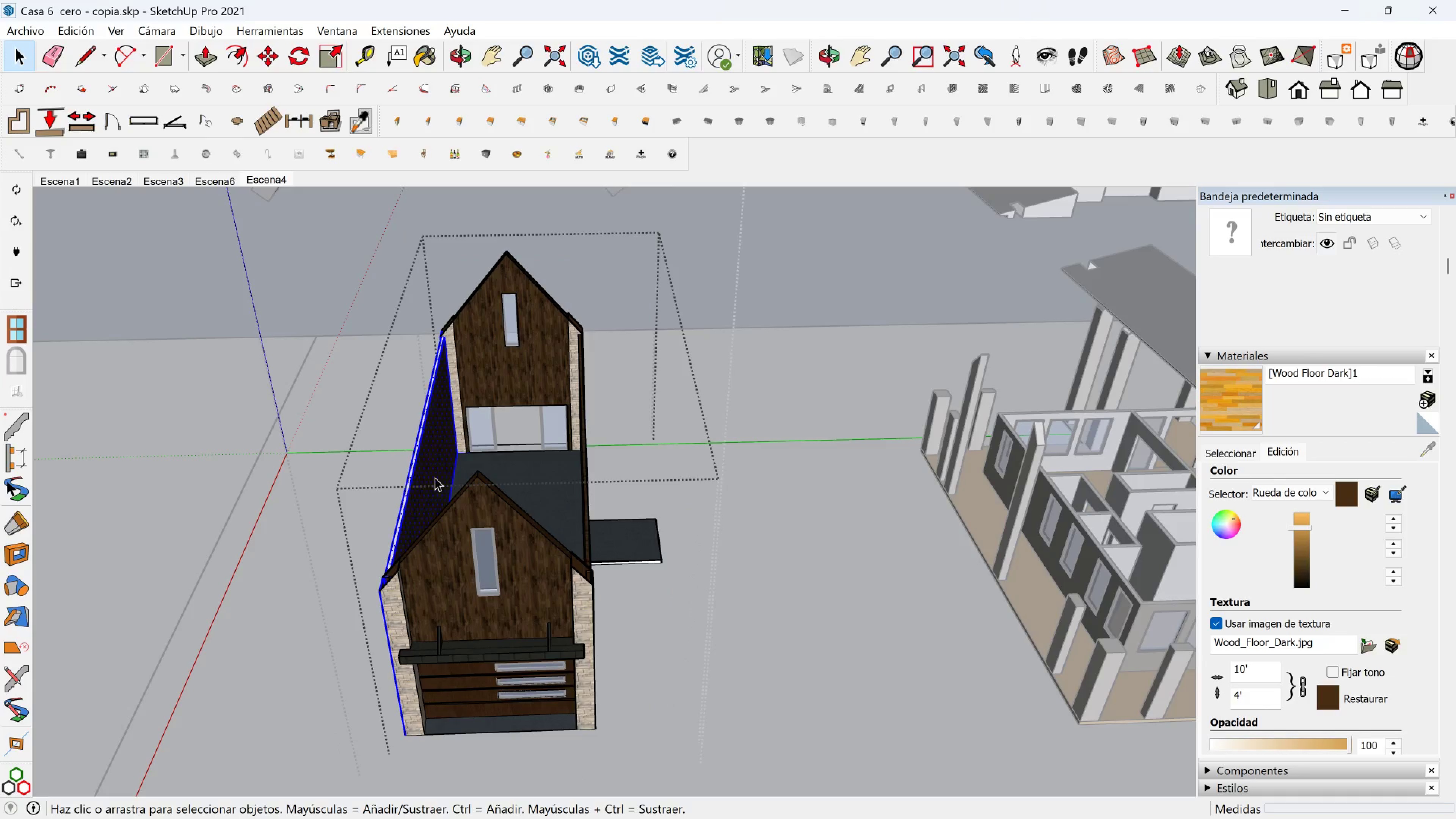 
right_click([435, 477])
 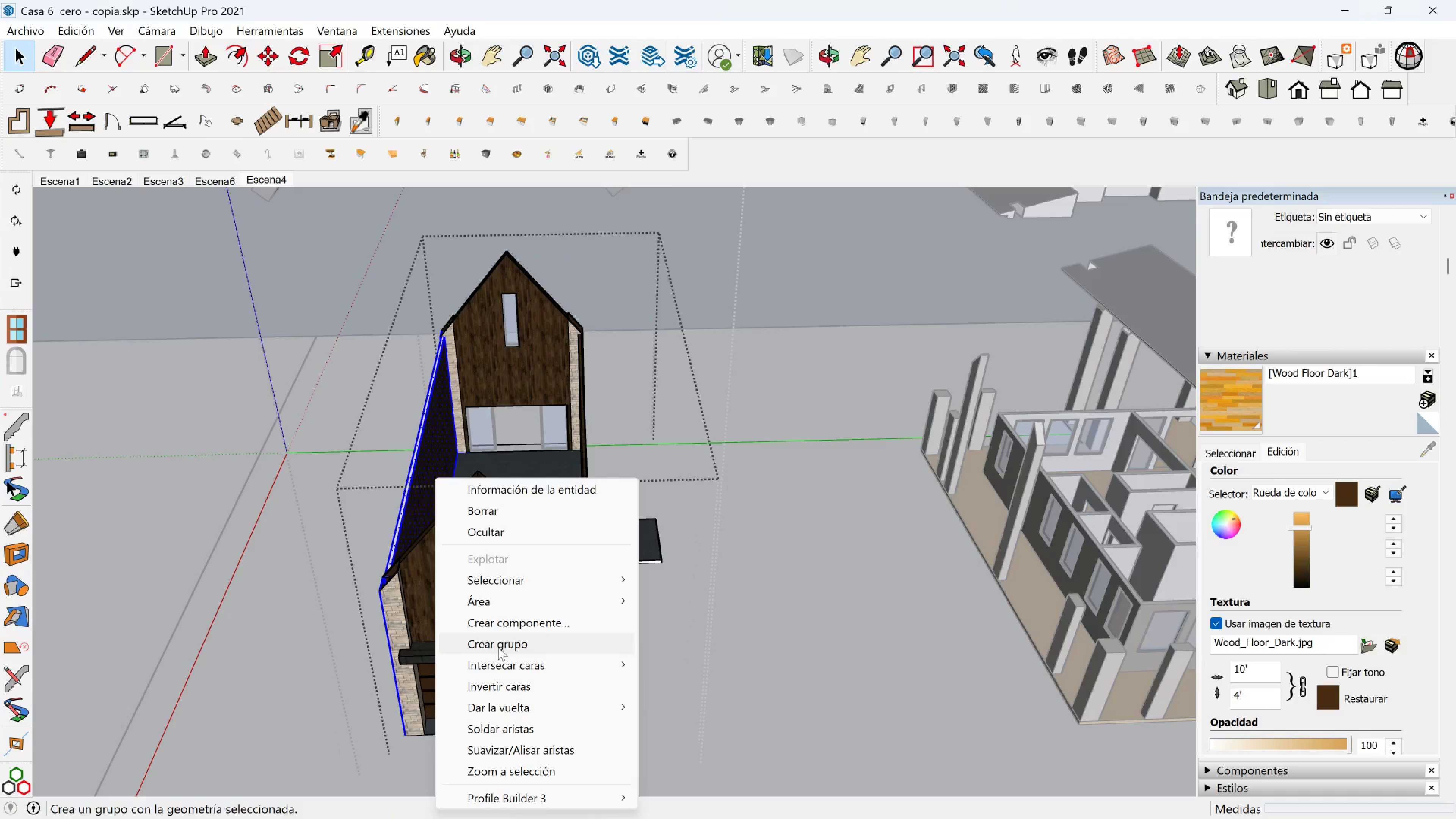 
left_click([499, 647])
 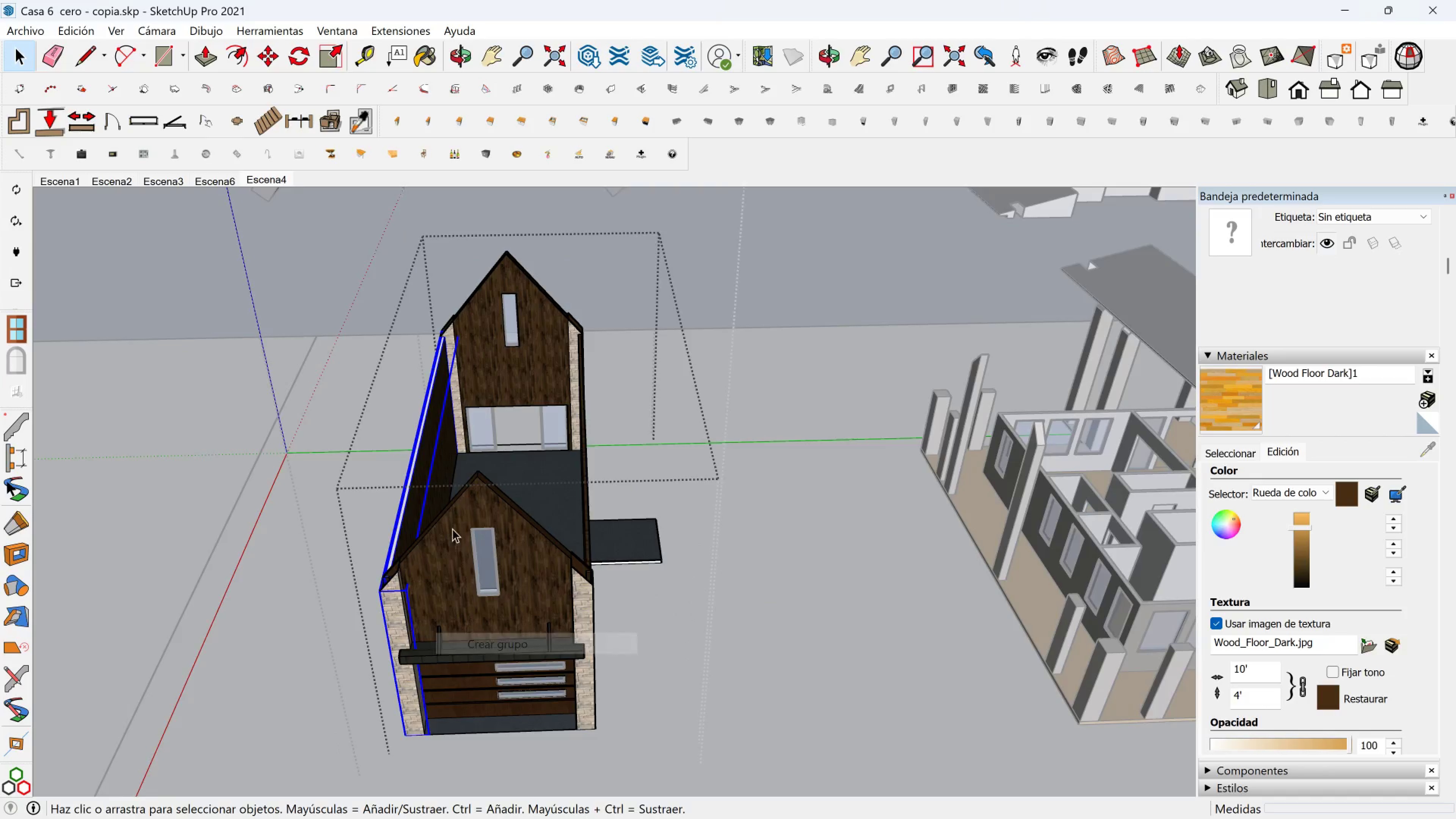 
scroll: coordinate [453, 653], scroll_direction: down, amount: 6.0
 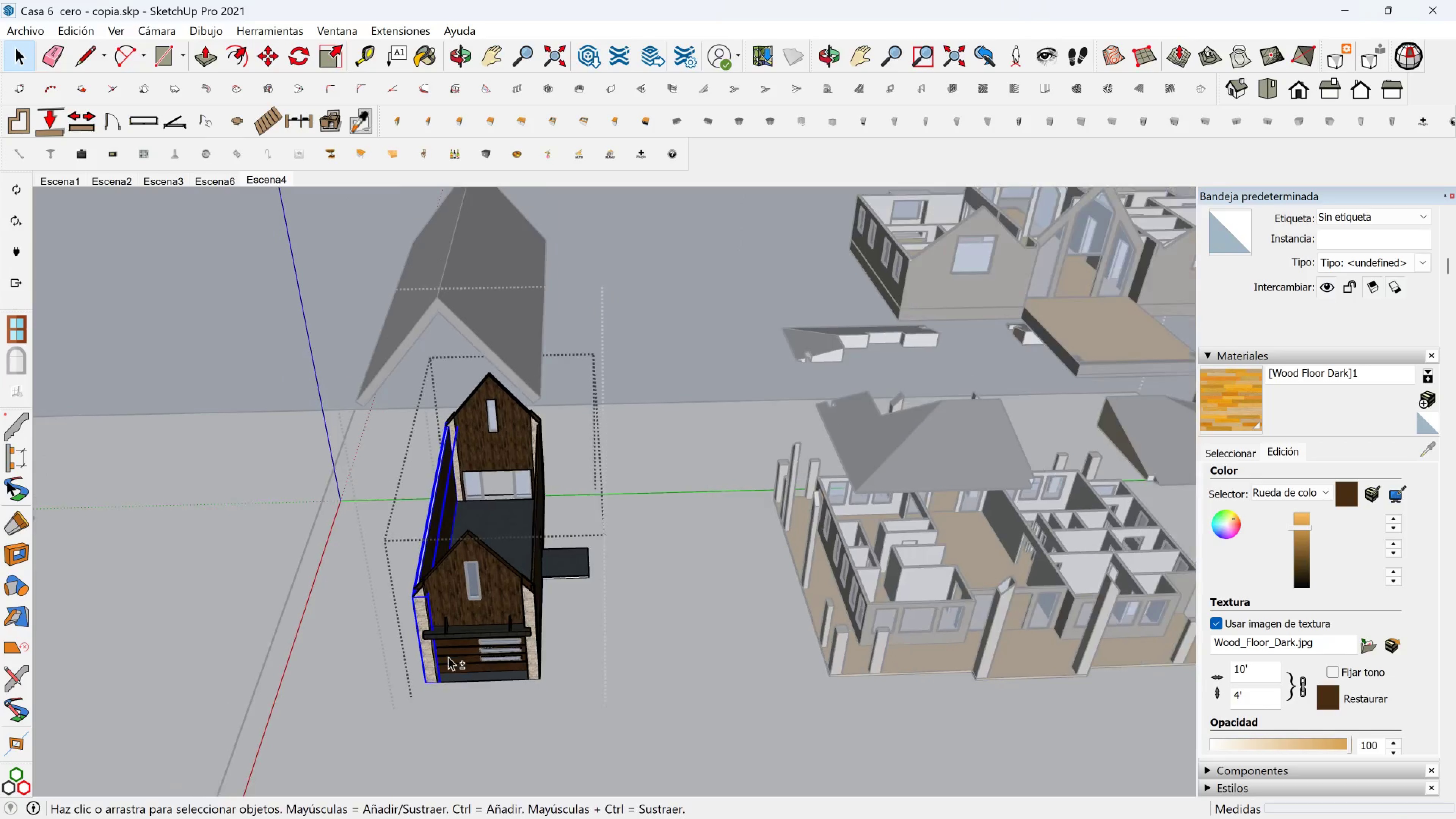 
hold_key(key=ShiftLeft, duration=0.37)
 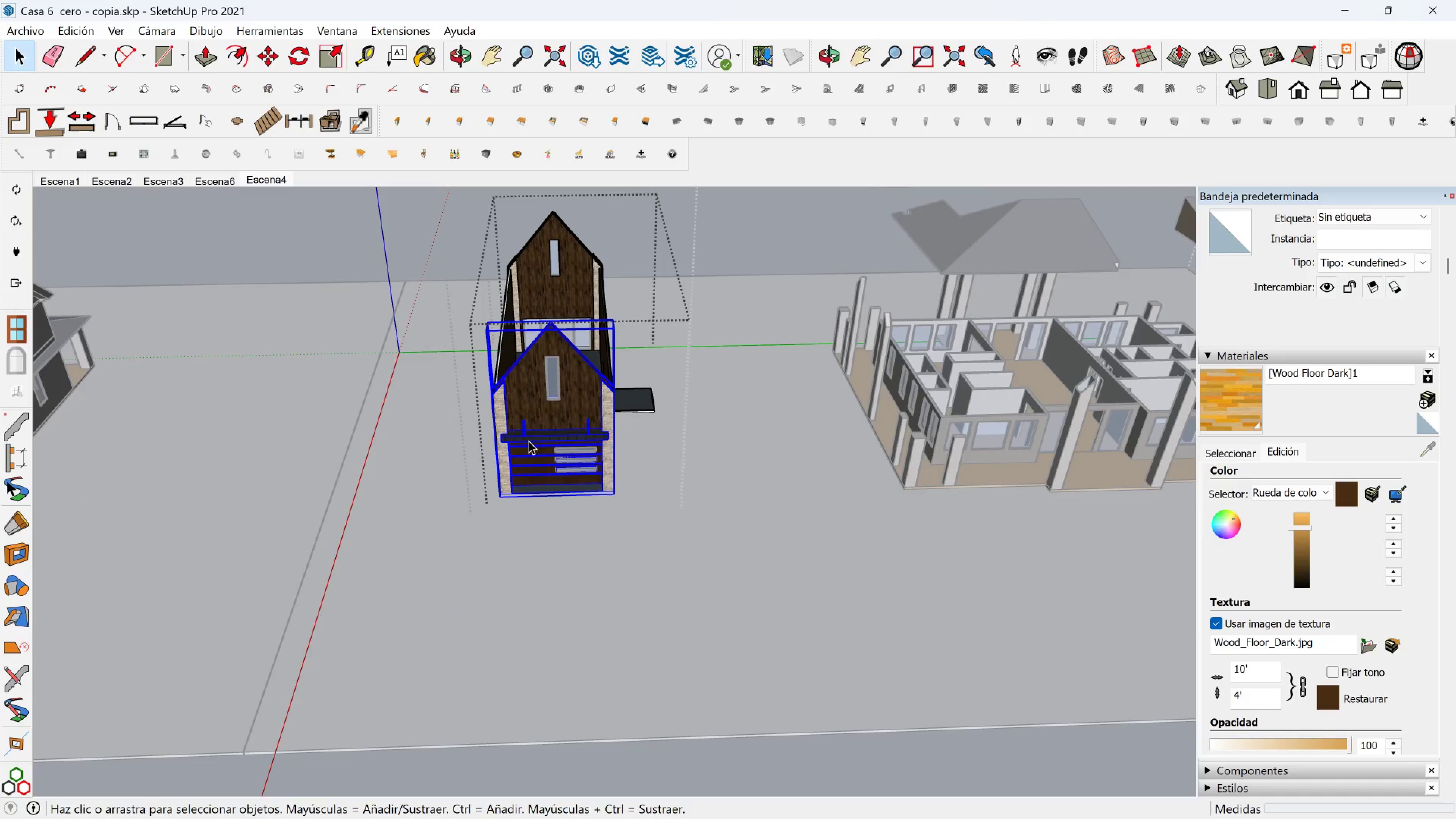 
key(M)
 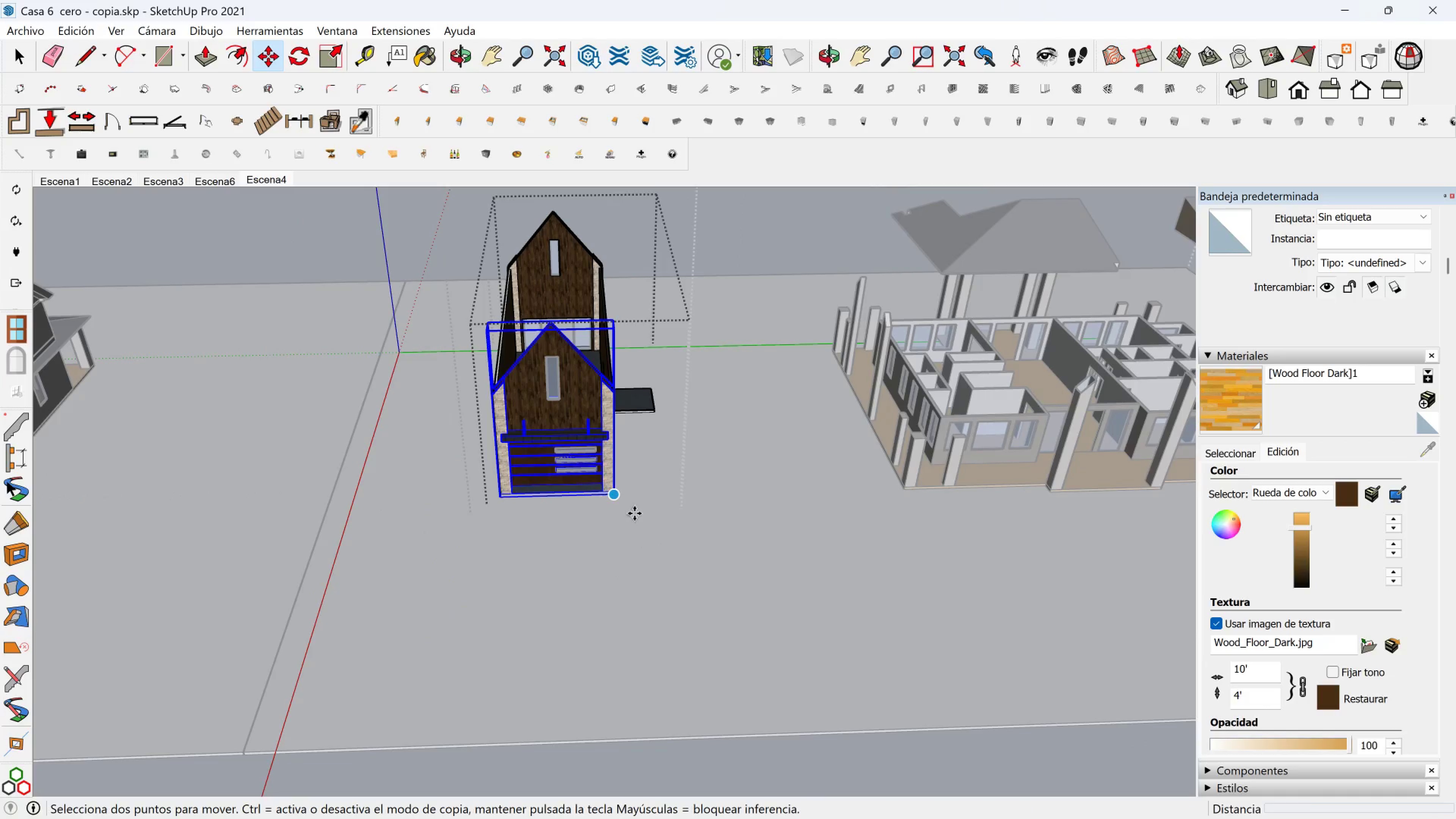 
left_click([634, 513])
 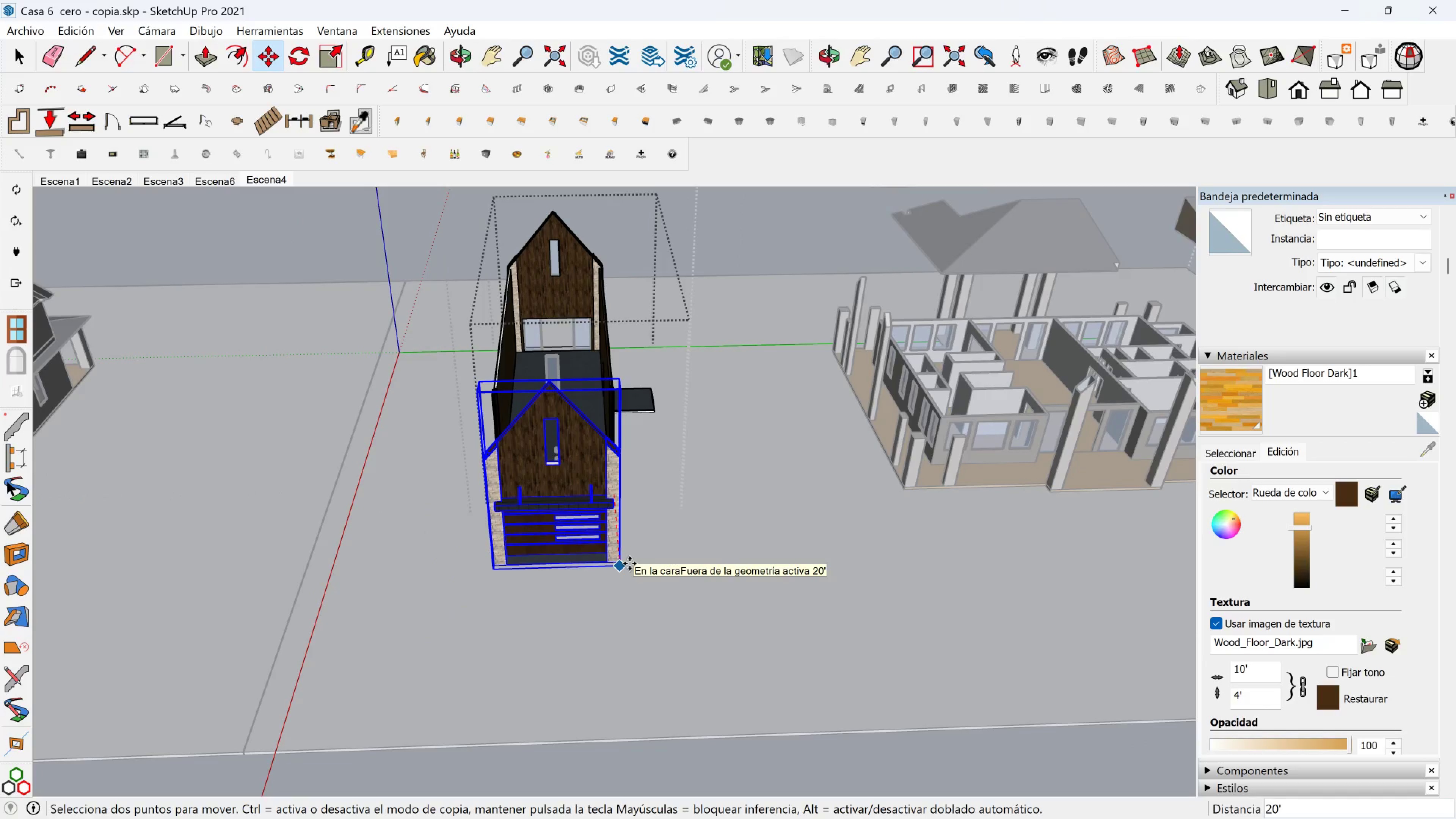 
type(10[)
 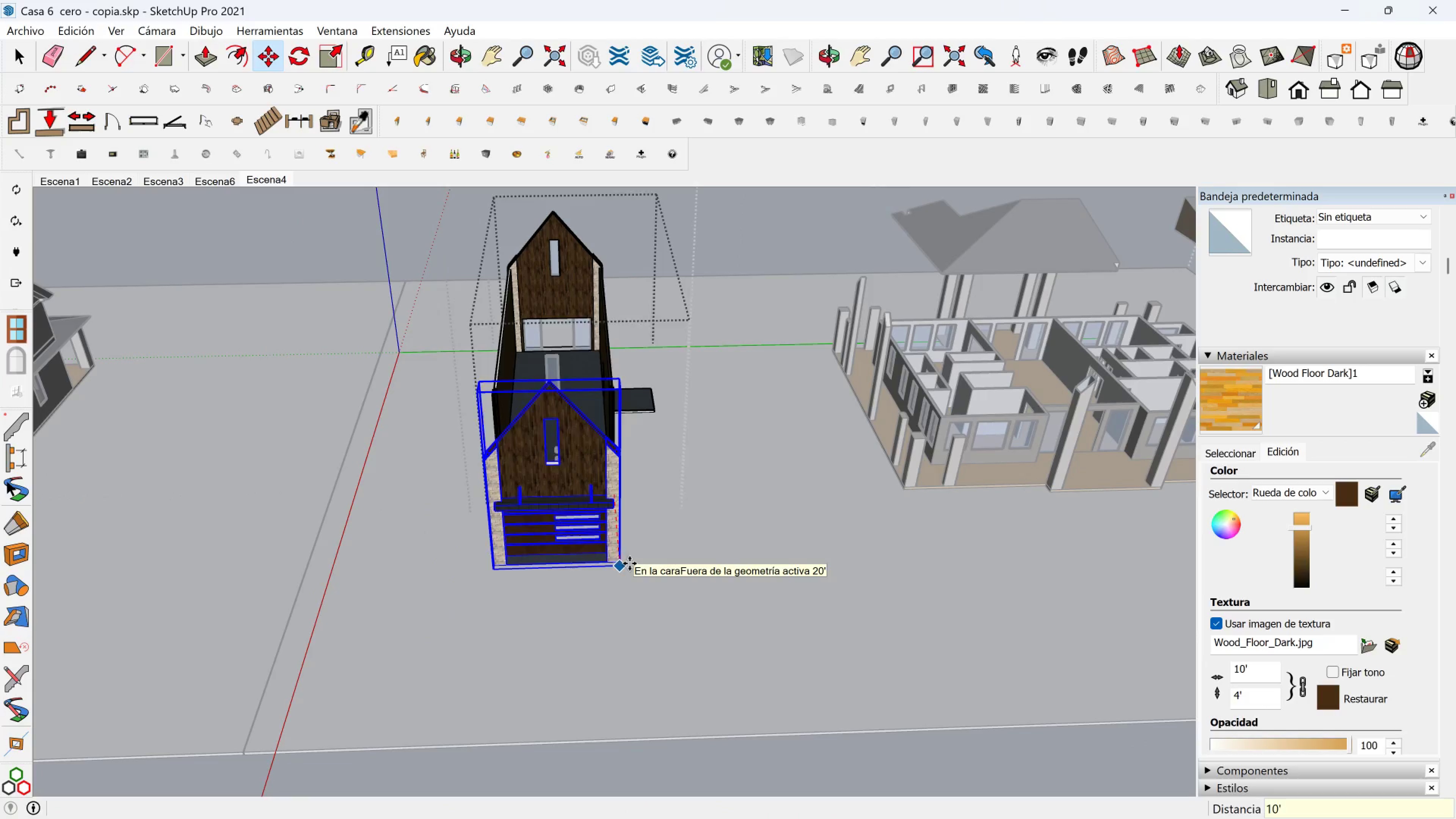 
key(Enter)
 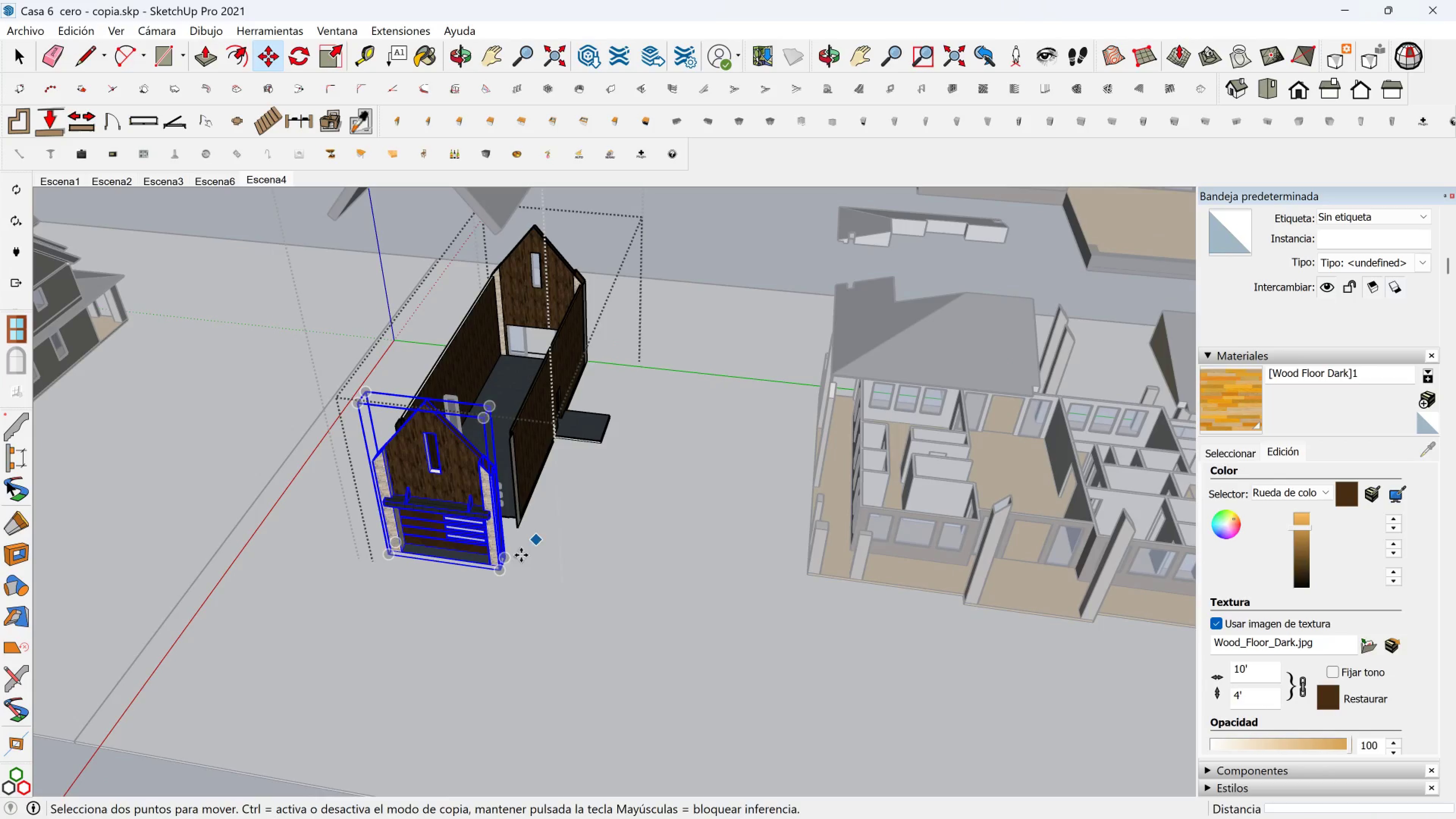 
left_click([508, 568])
 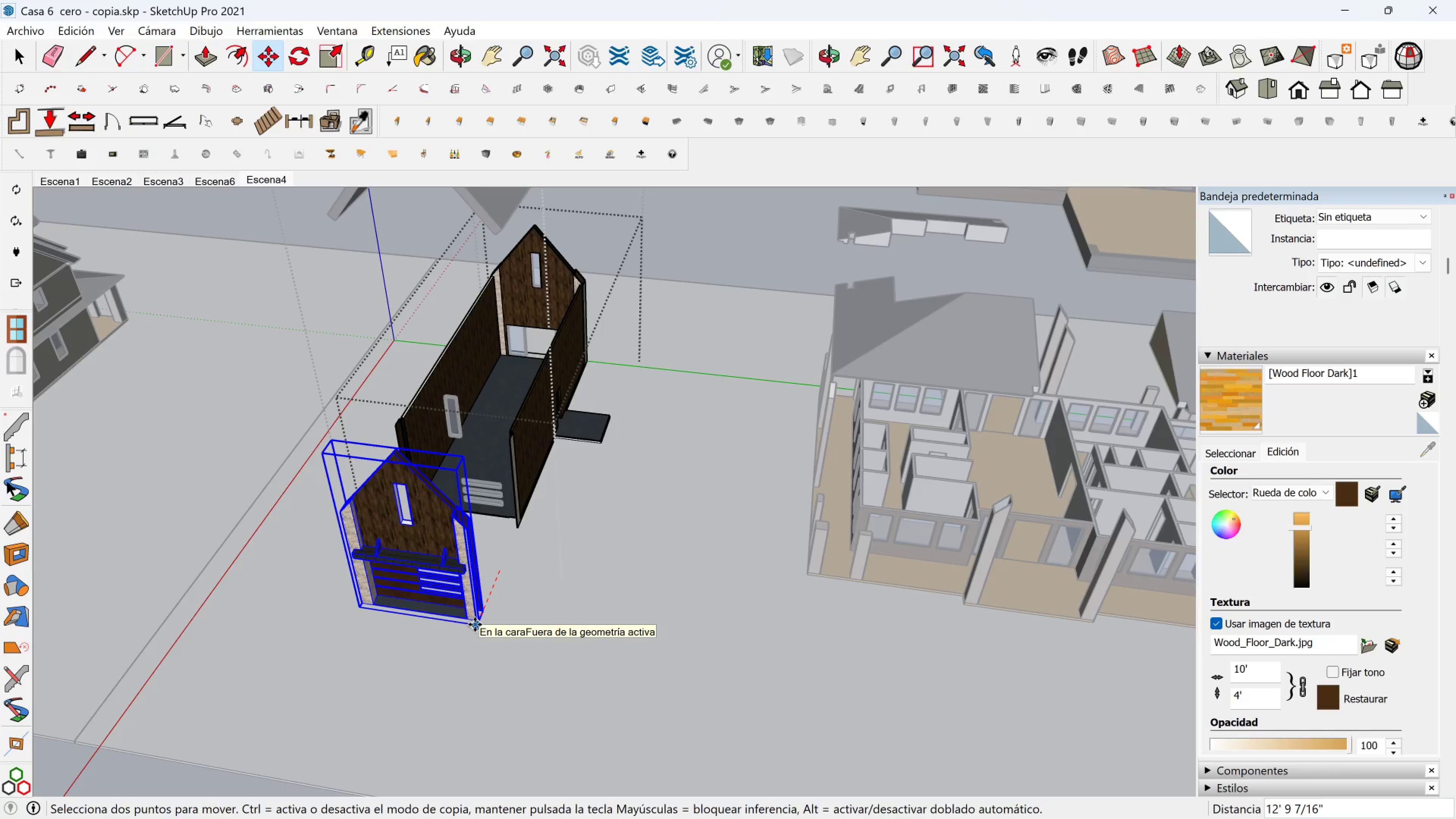 
type(20[)
 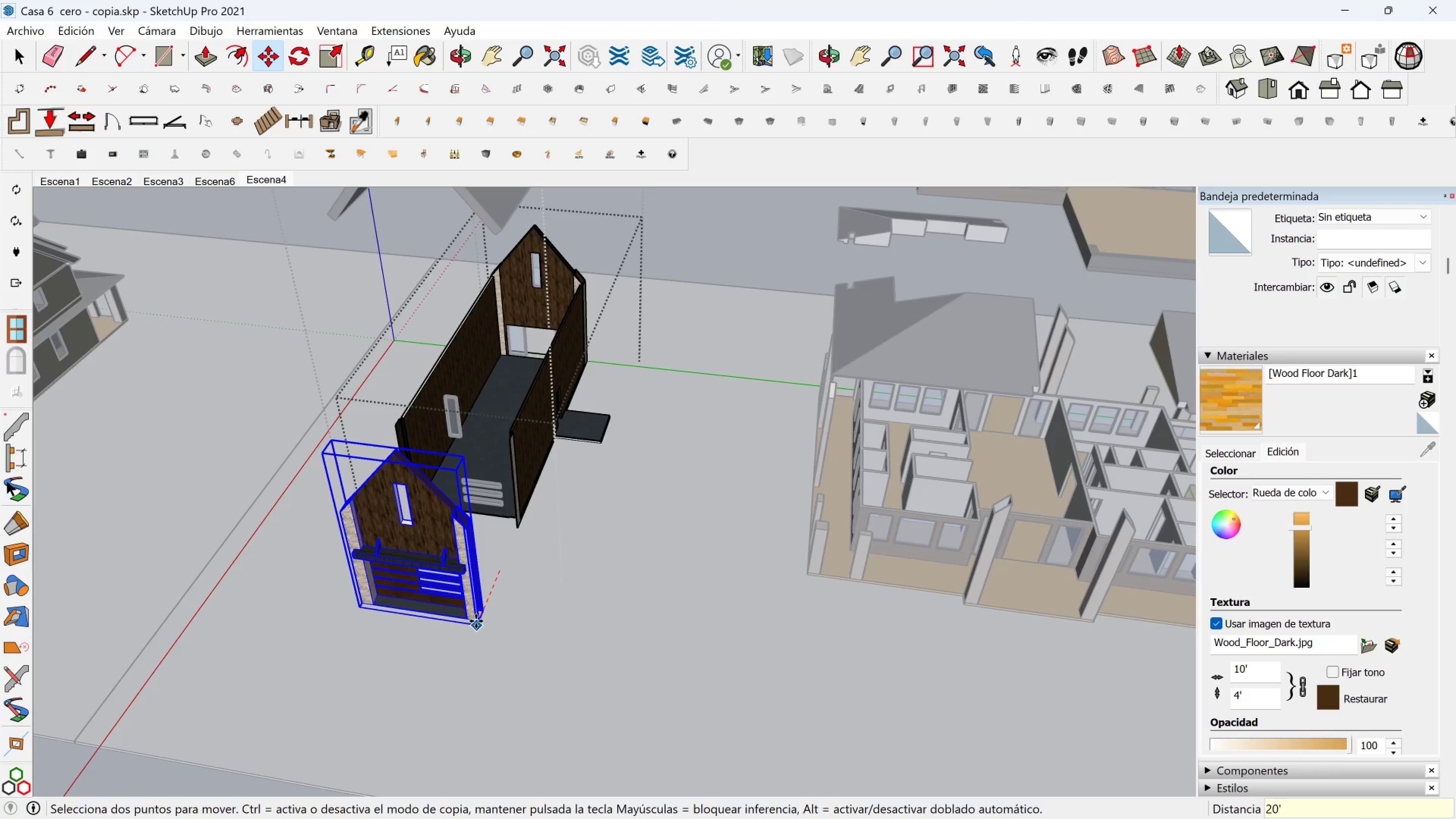 
key(Enter)
 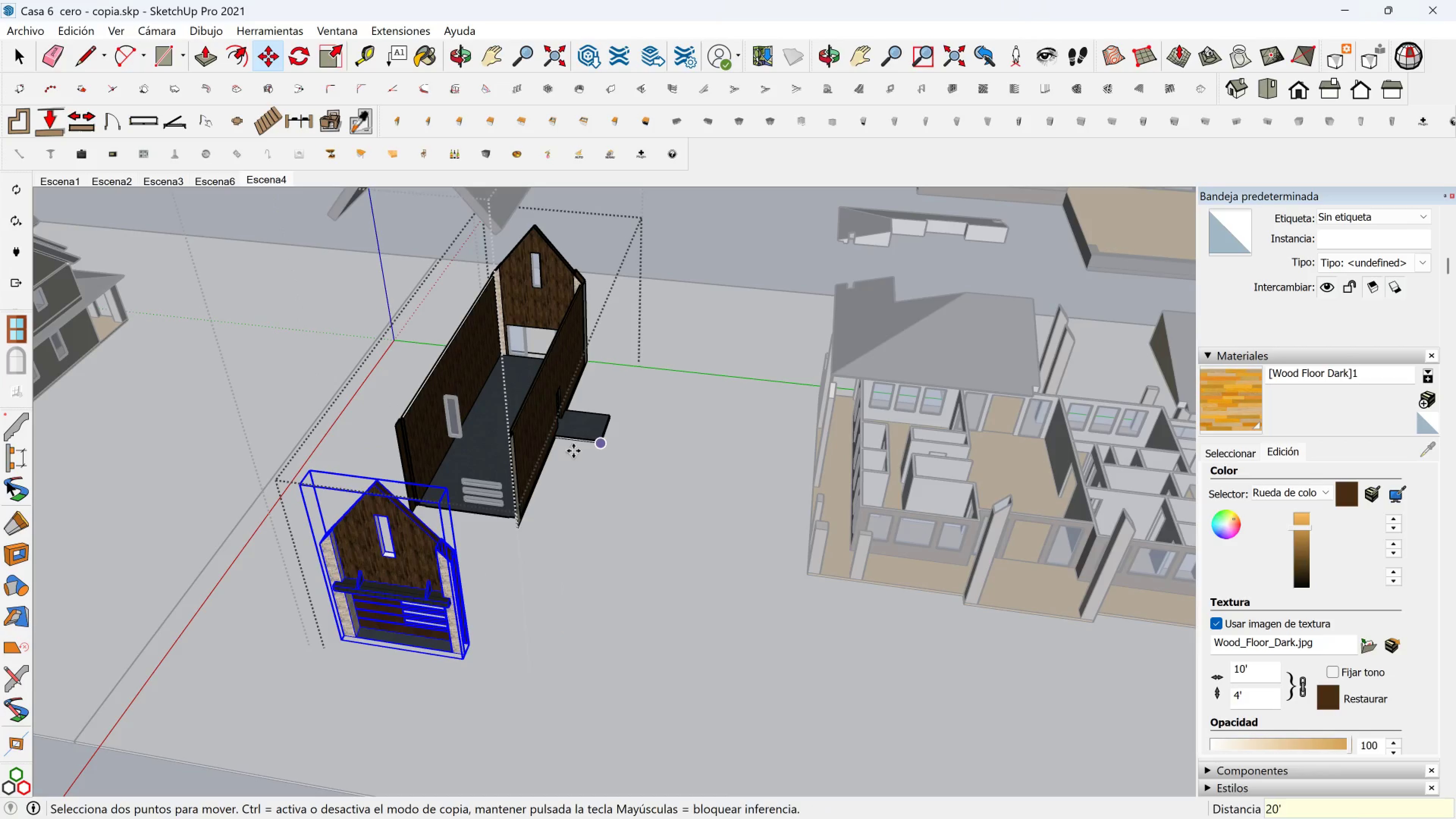 
key(Space)
 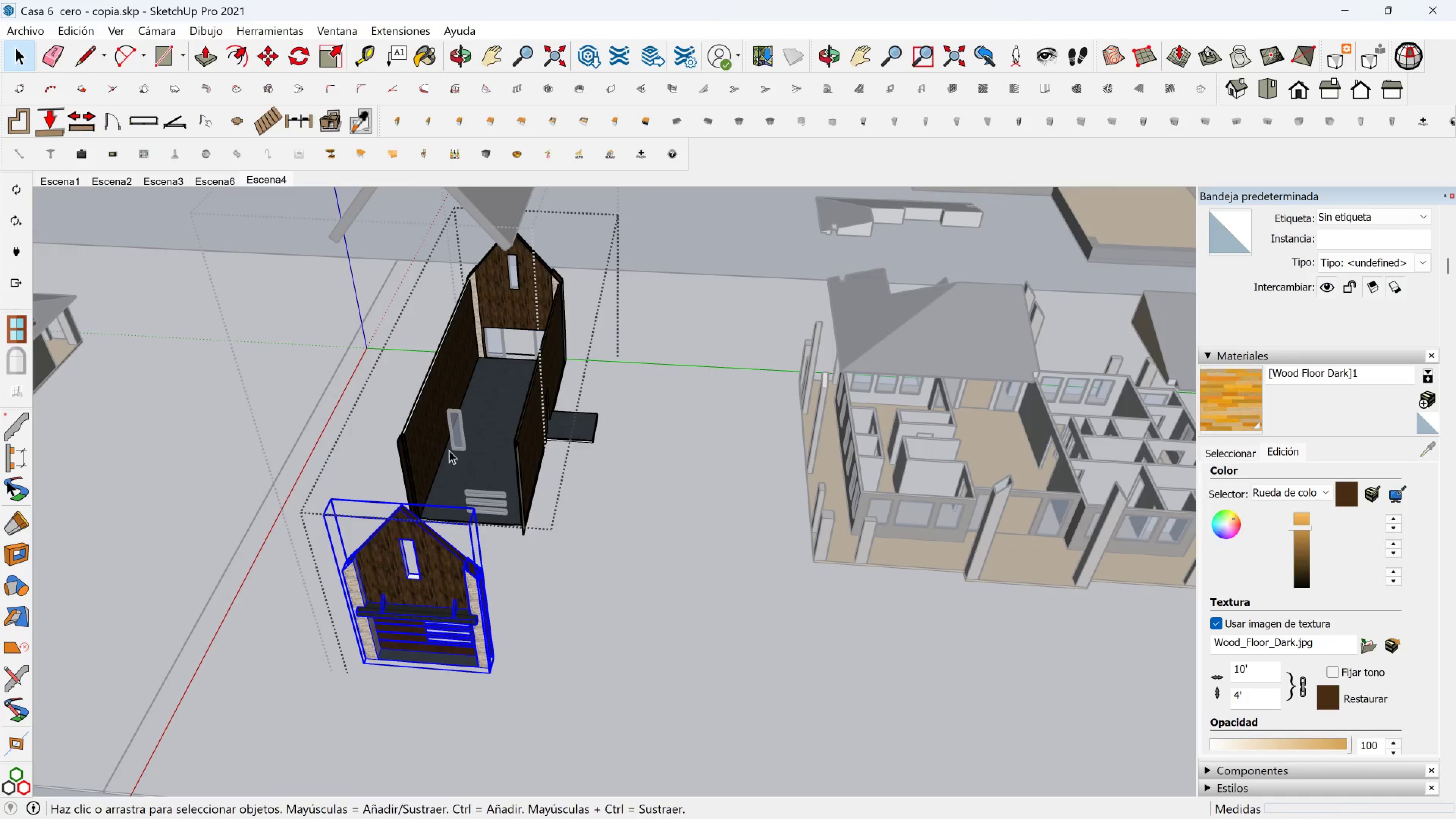 
left_click([429, 450])
 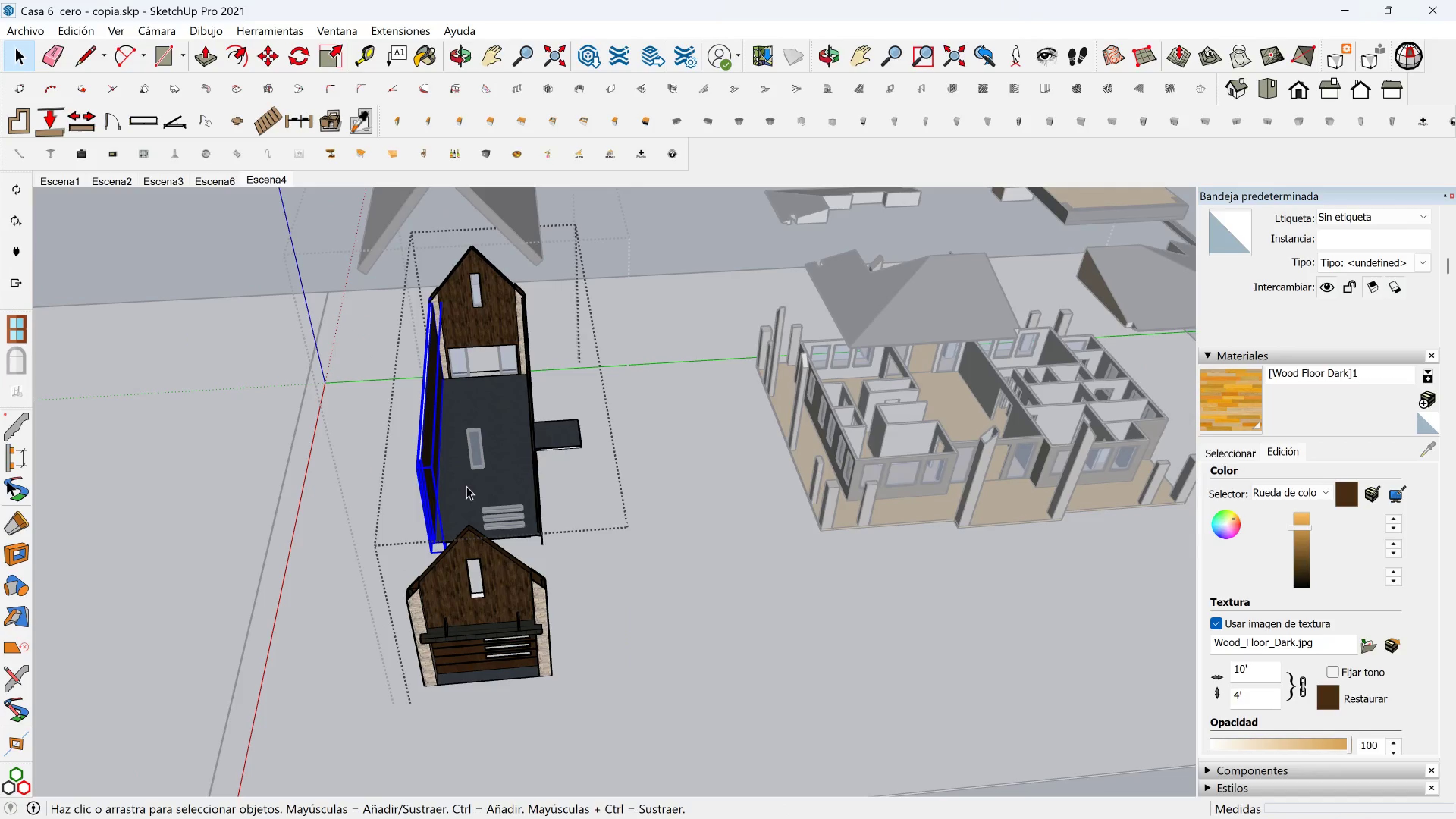 
key(M)
 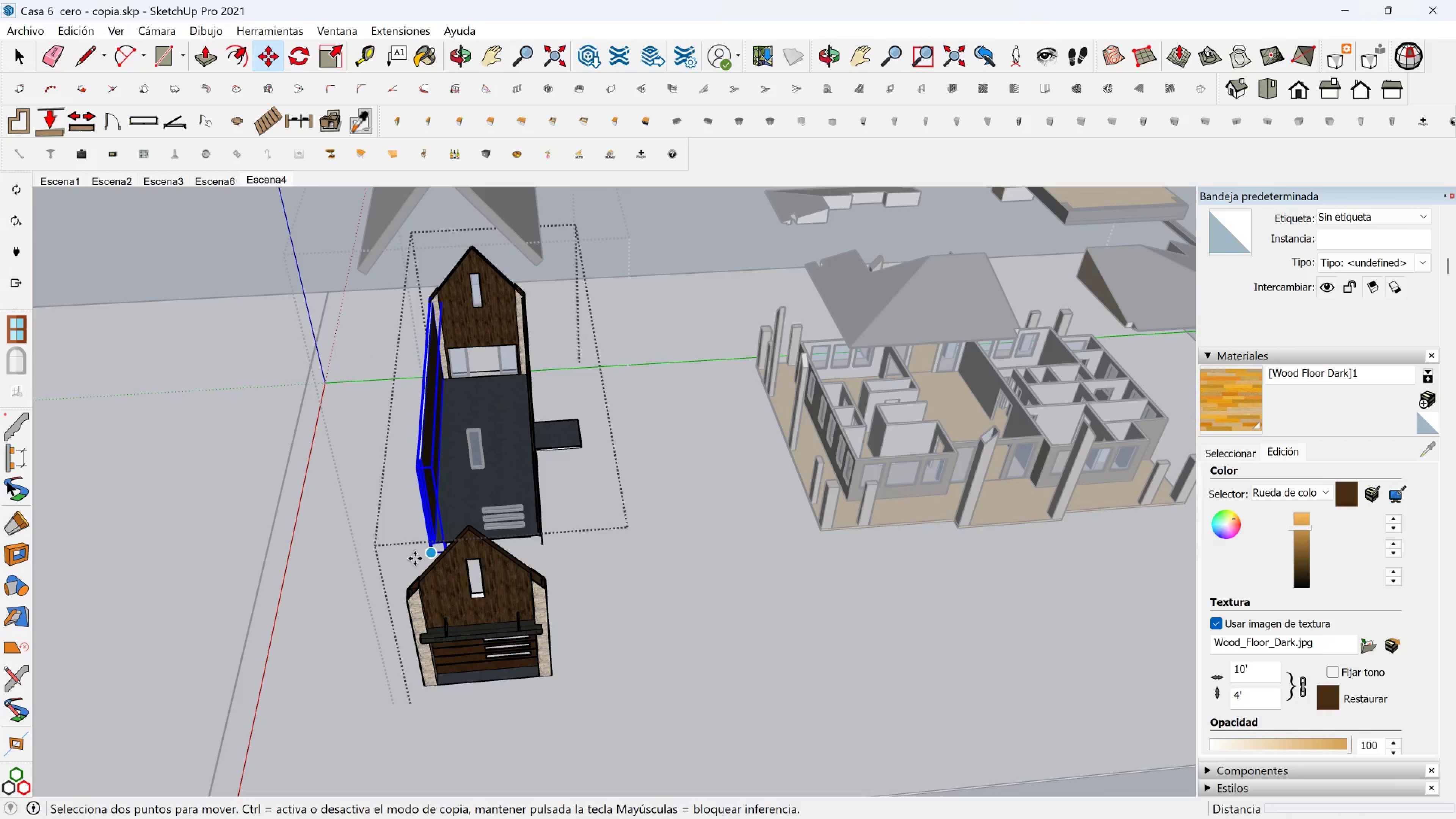 
left_click([415, 559])
 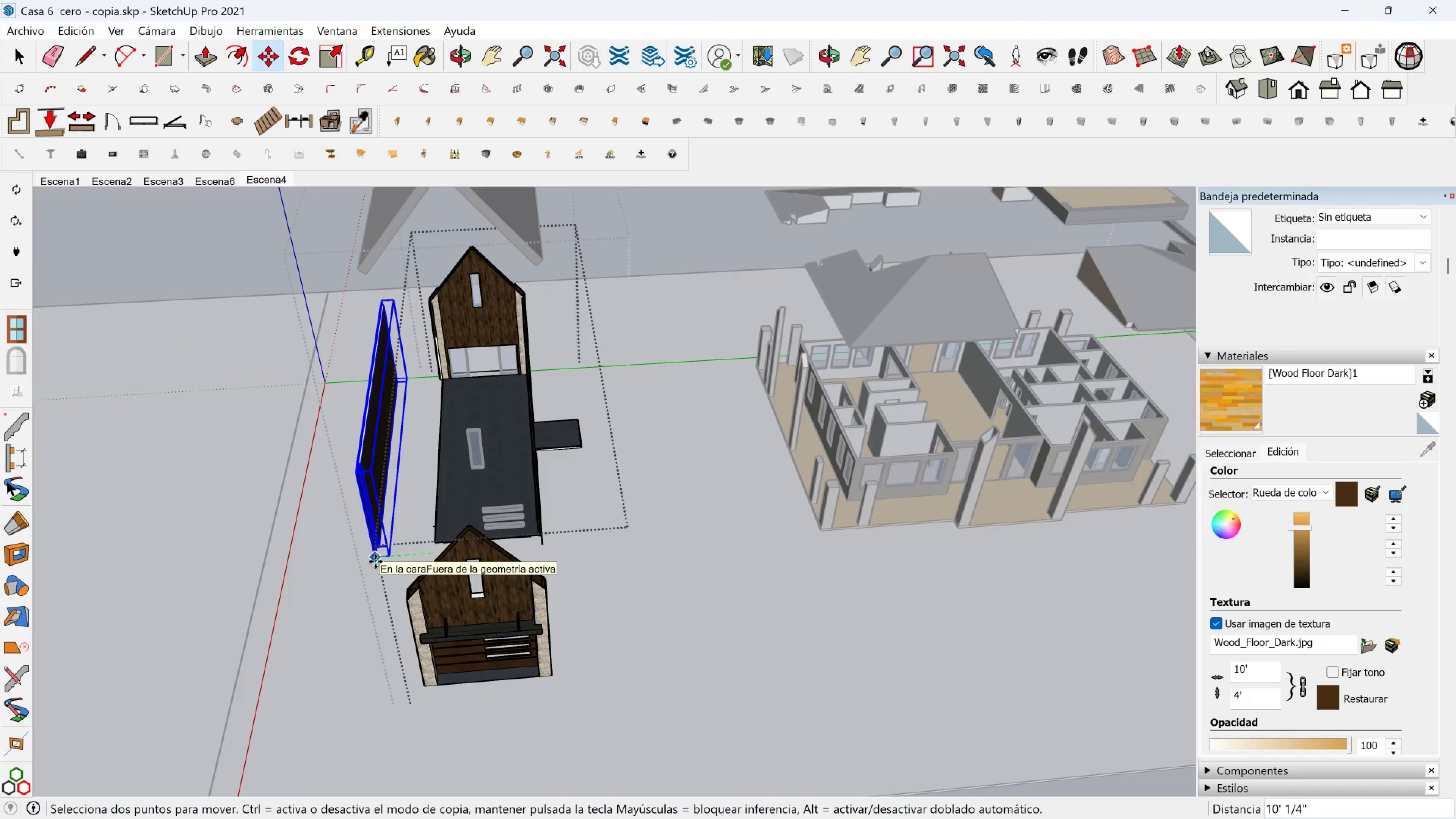 
type(30[)
 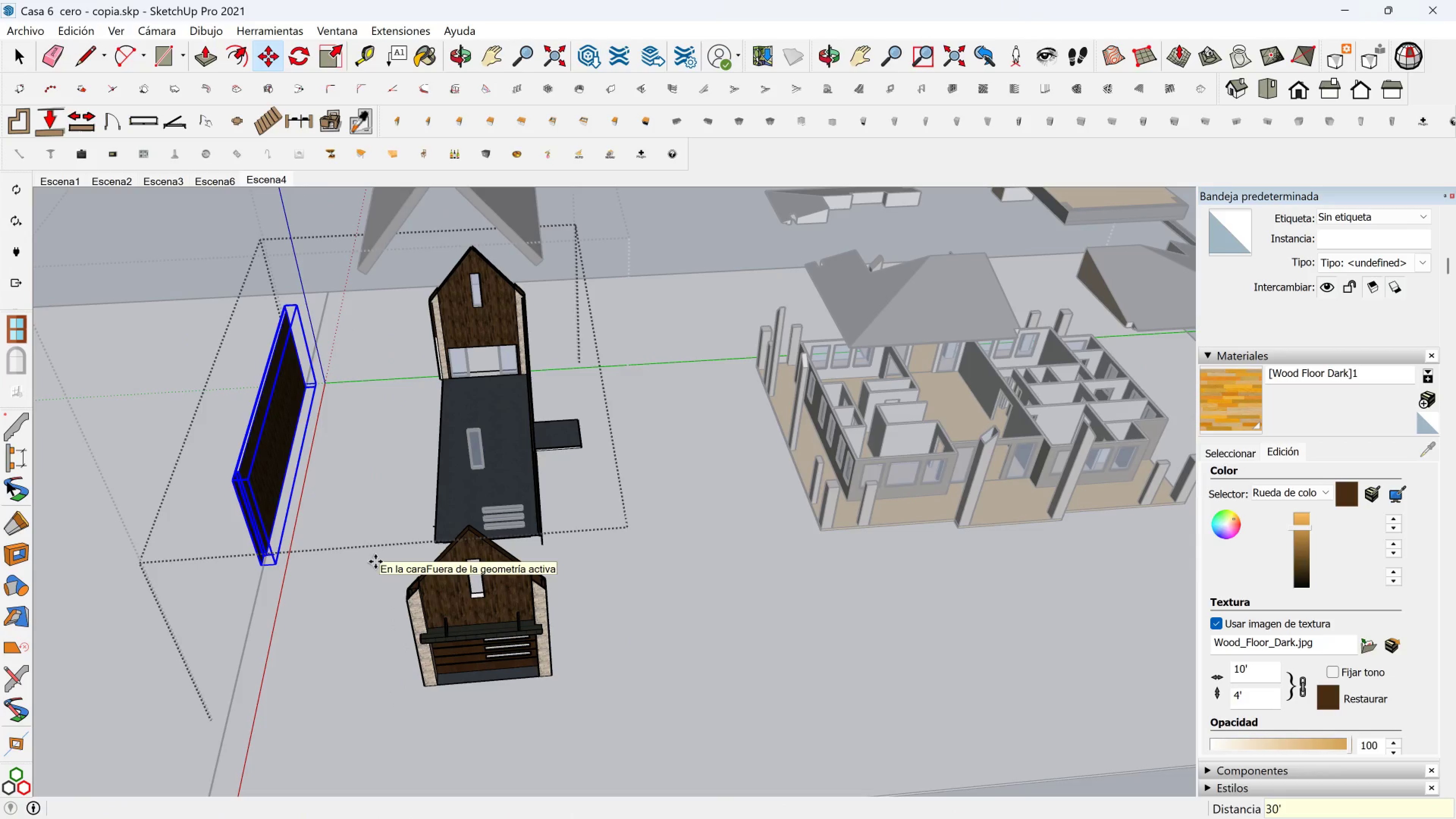 
key(Enter)
 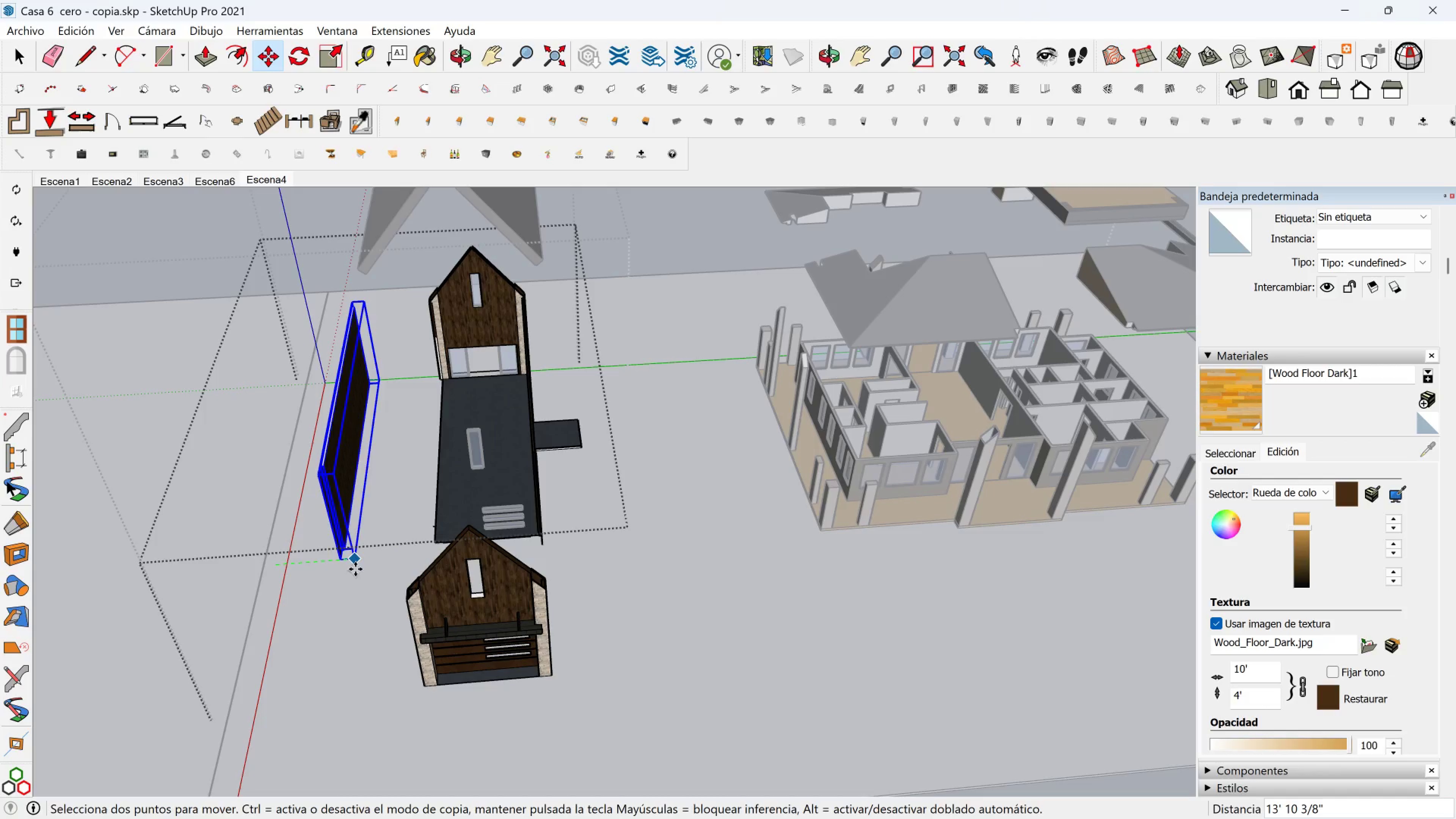 
type(20[)
 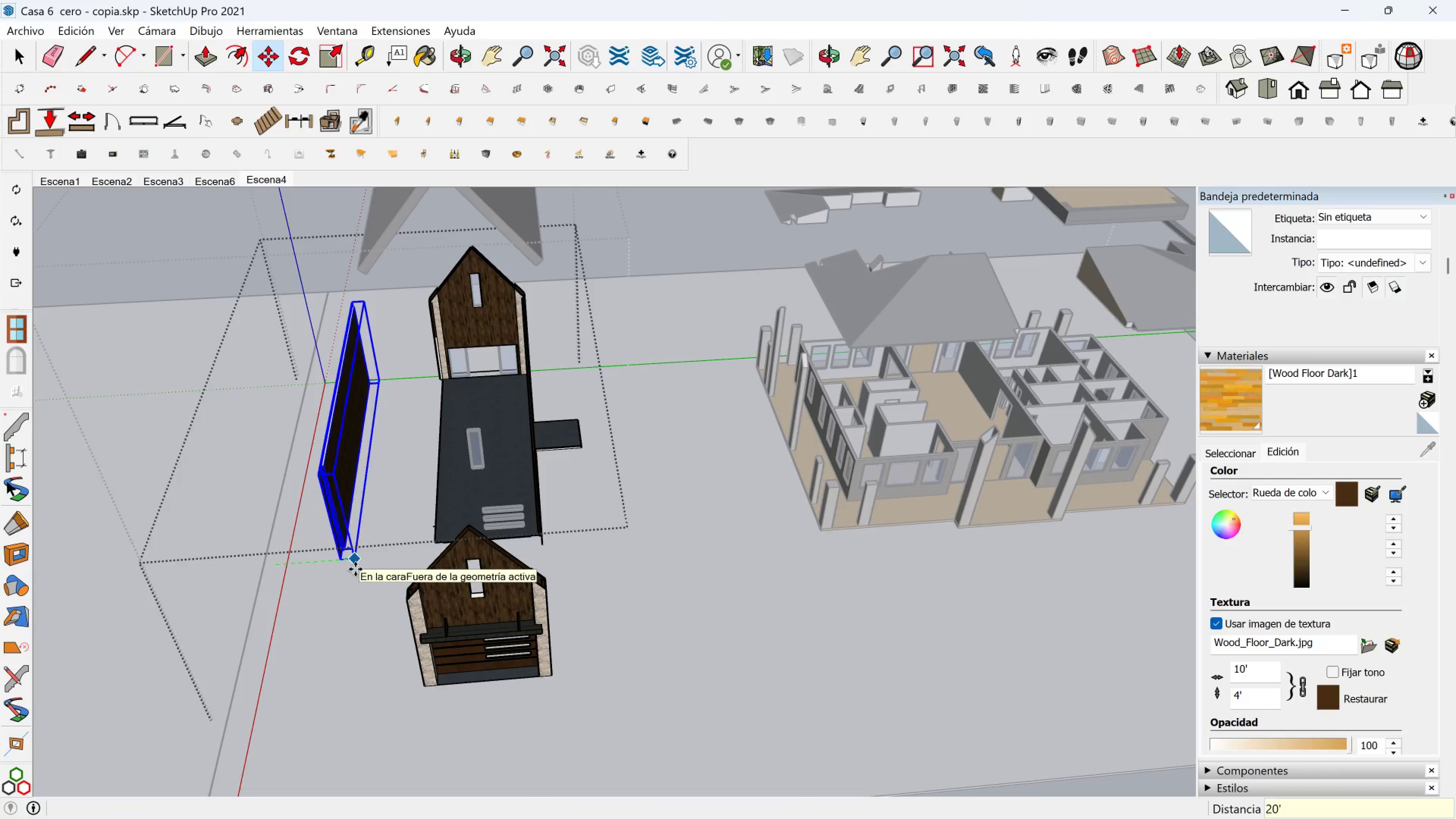 
key(Enter)
 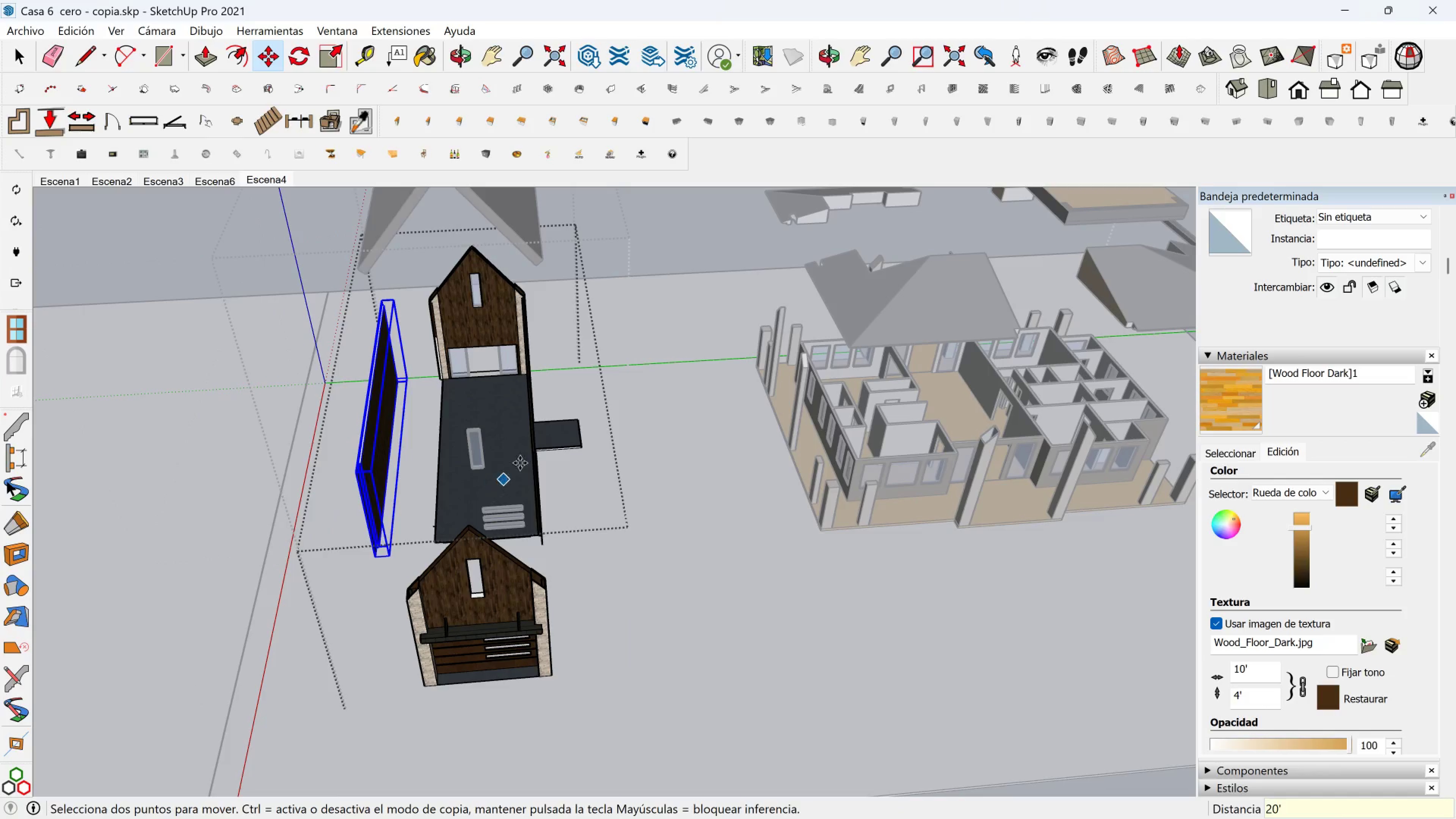 
key(Space)
 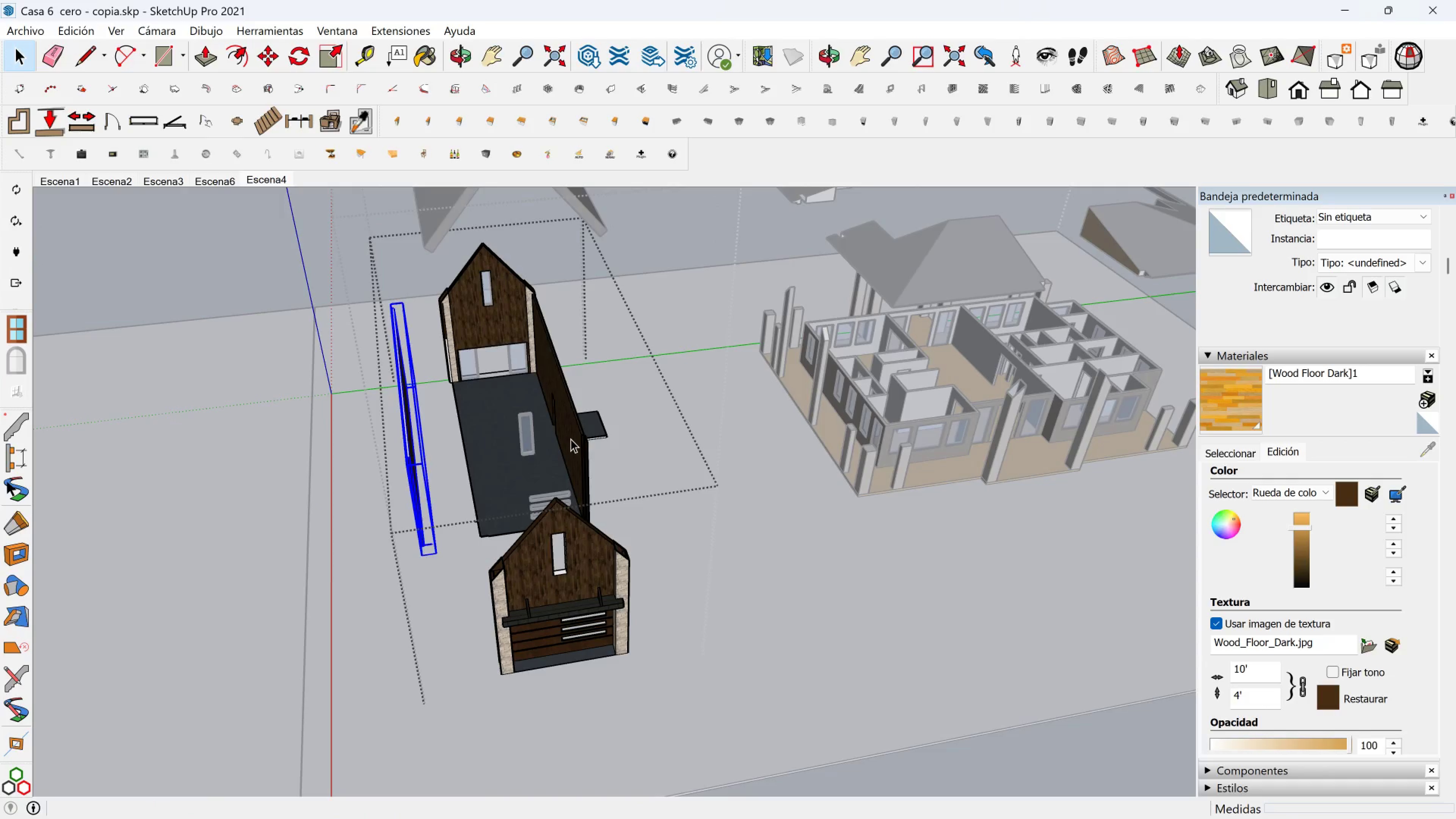 
left_click([571, 439])
 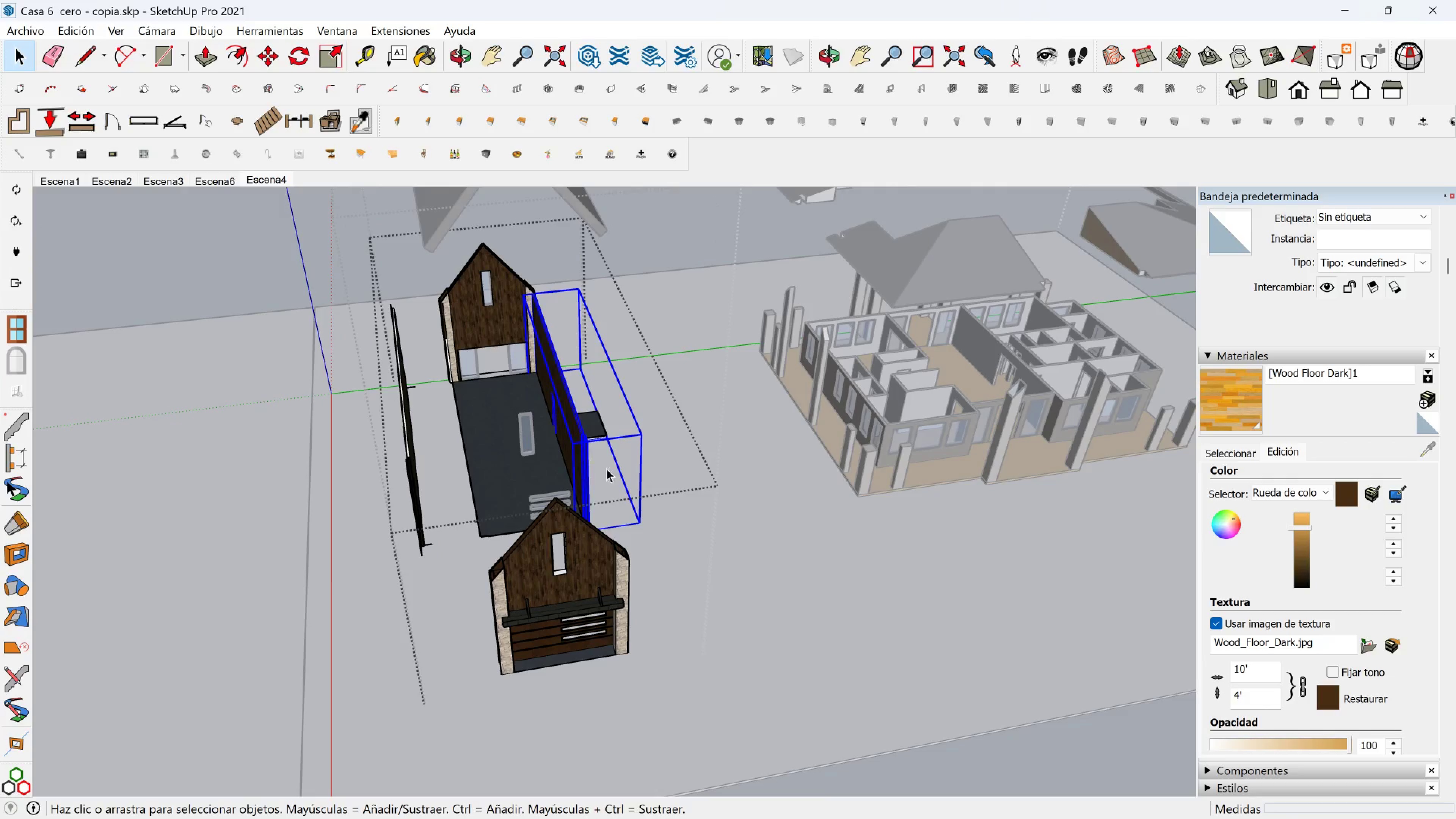 
type(m10[)
 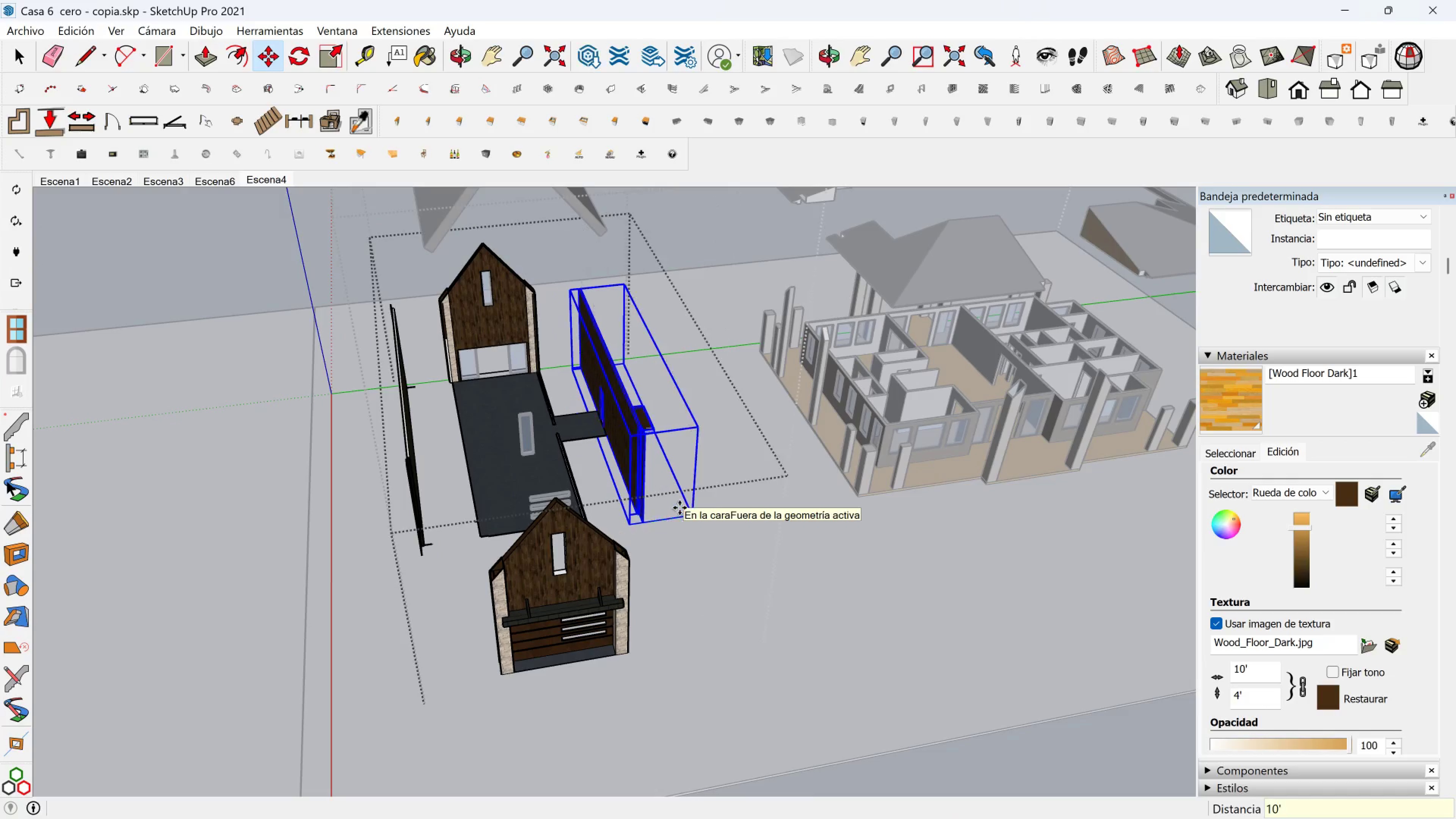 
key(Enter)
 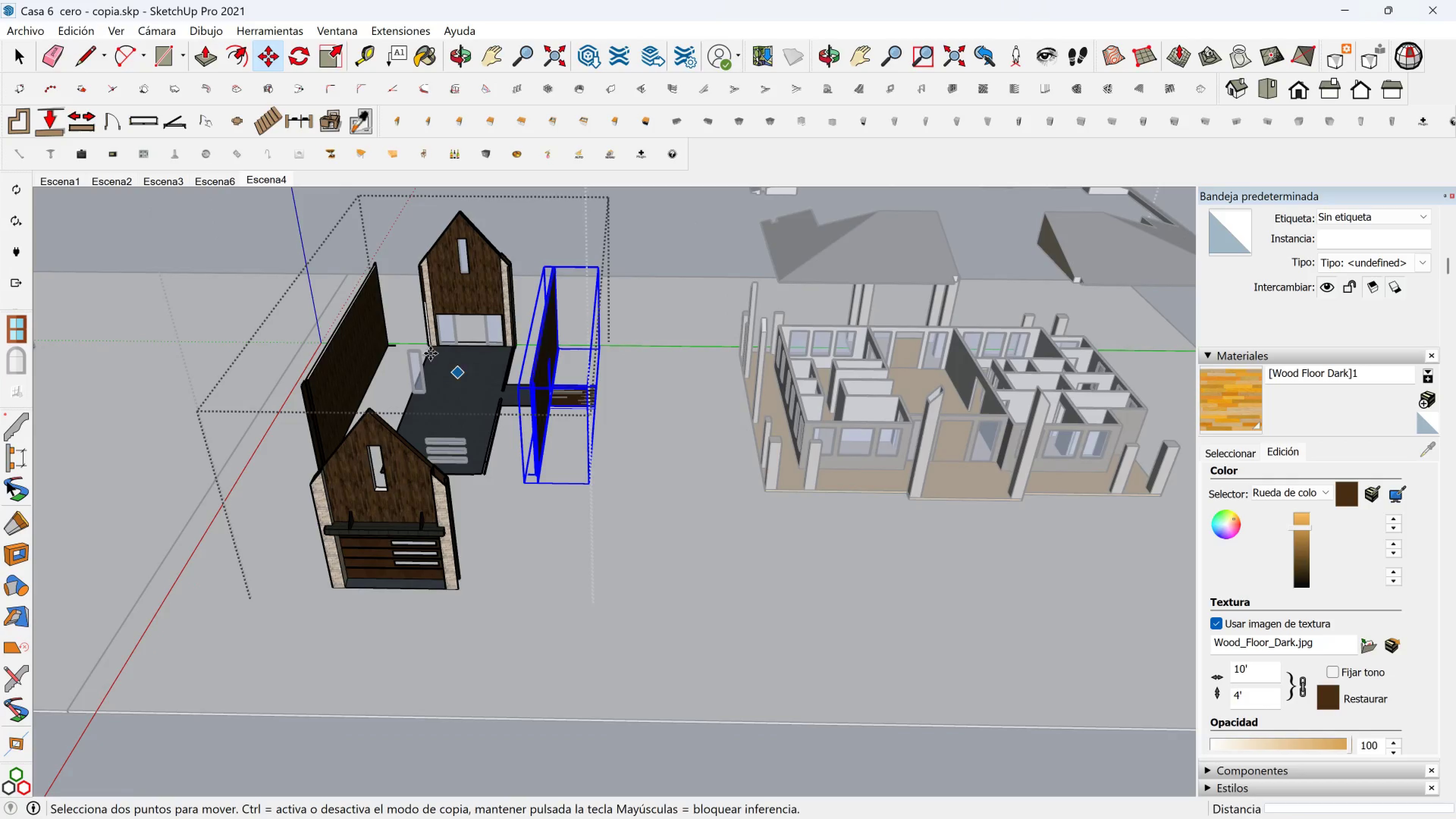 
scroll: coordinate [453, 364], scroll_direction: down, amount: 1.0
 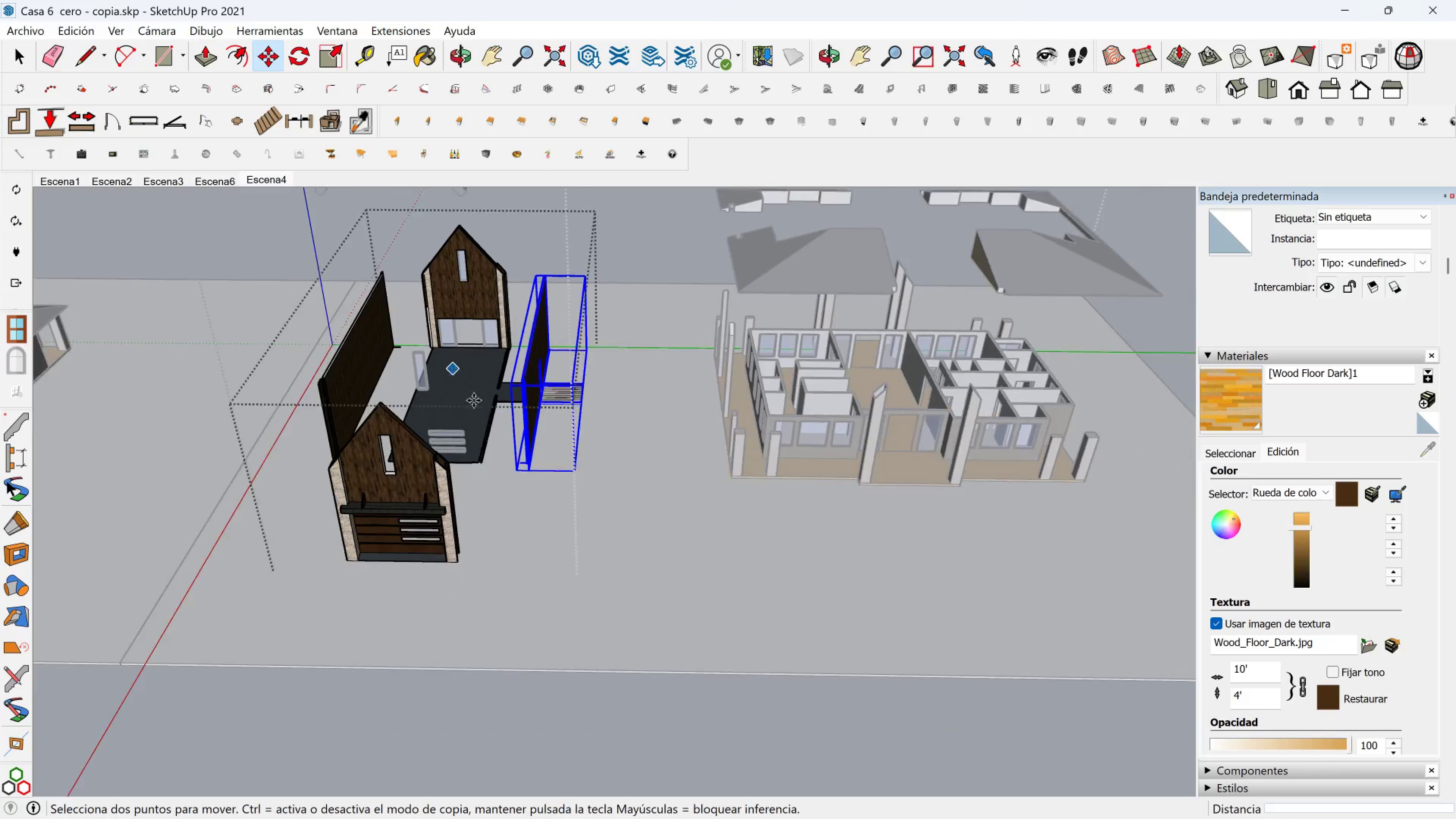 
key(Shift+ShiftLeft)
 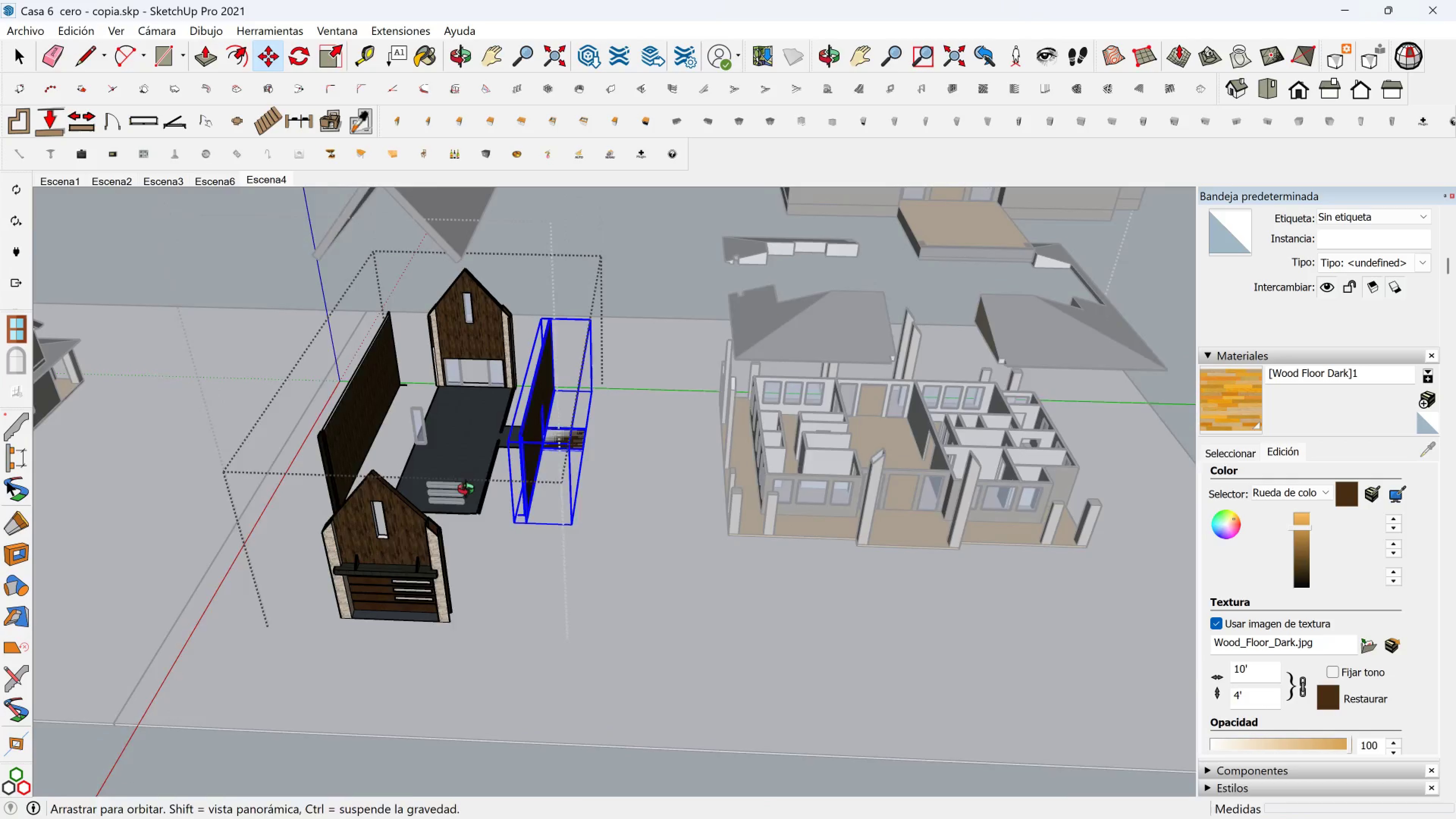 
key(Space)
 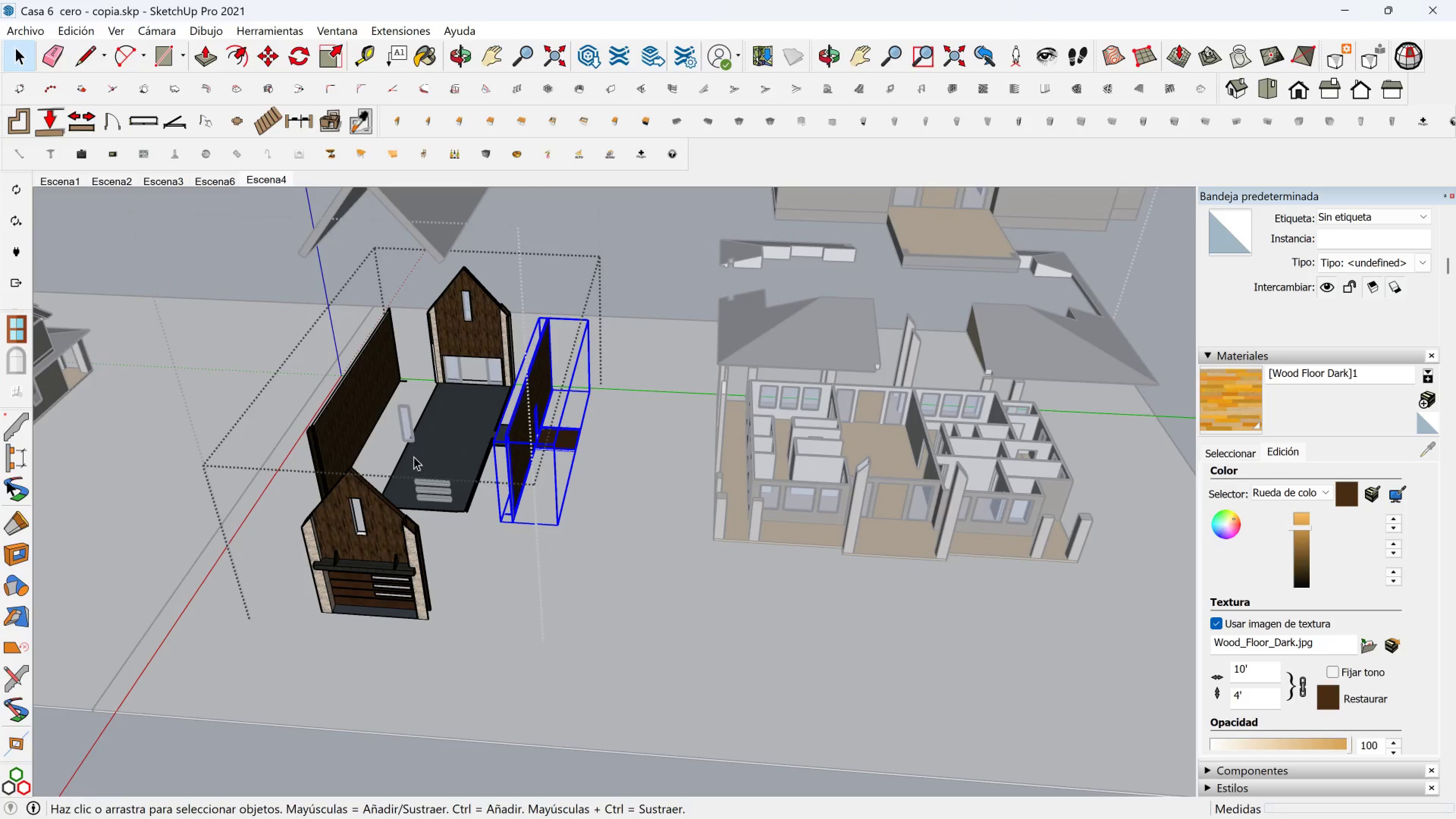 
key(Escape)
 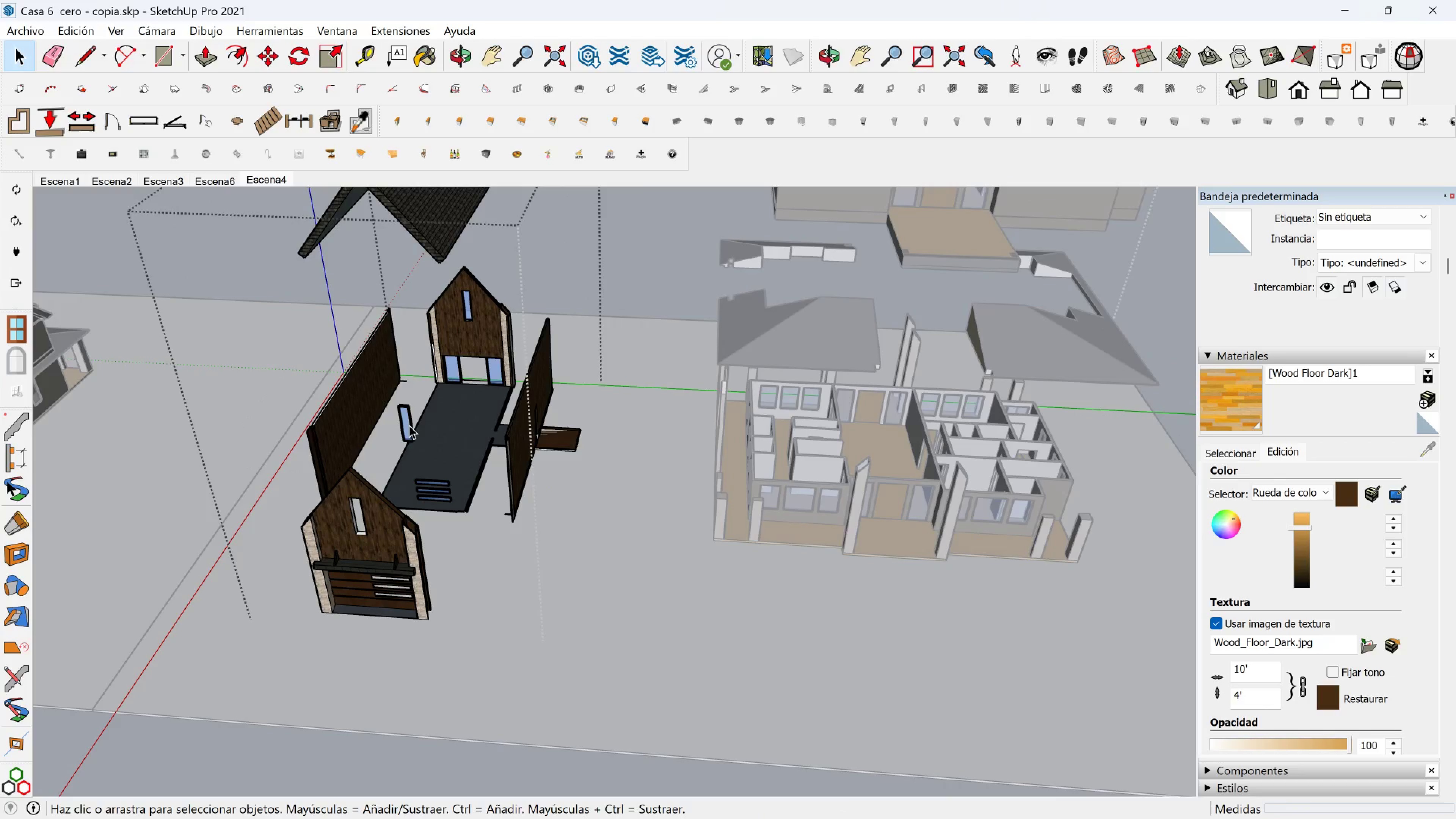 
left_click([409, 425])
 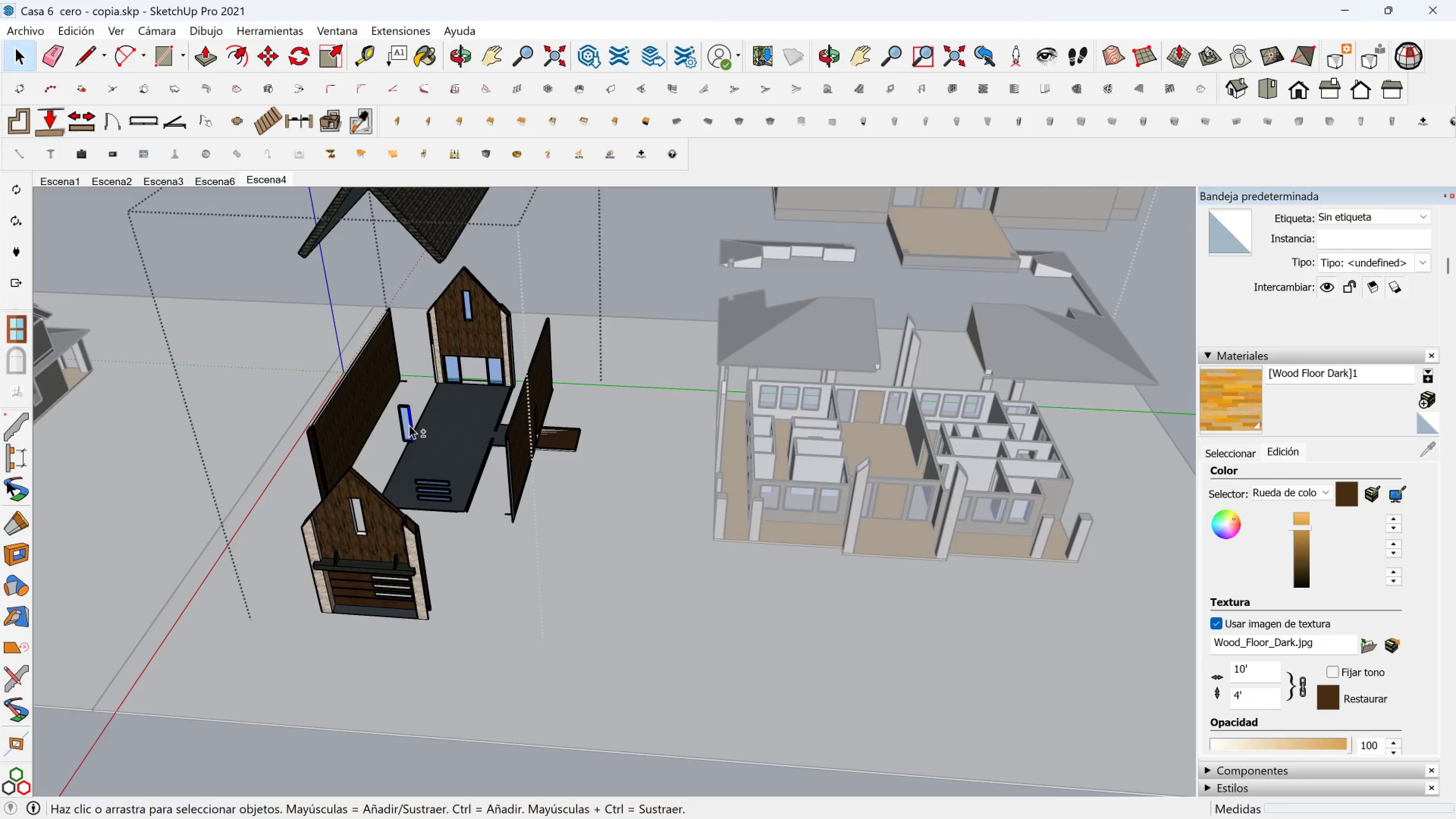 
key(Shift+ShiftLeft)
 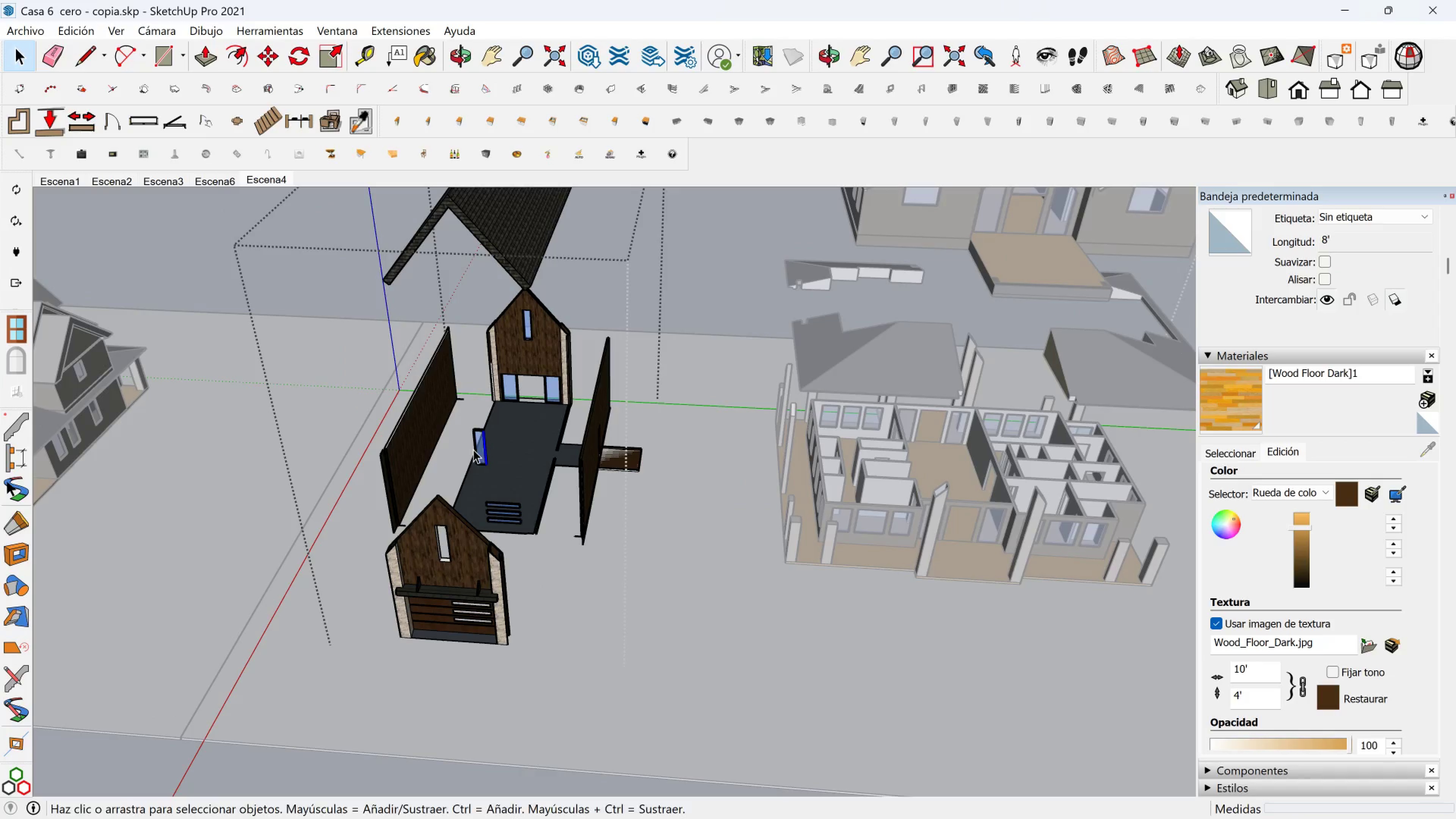 
scroll: coordinate [470, 440], scroll_direction: up, amount: 4.0
 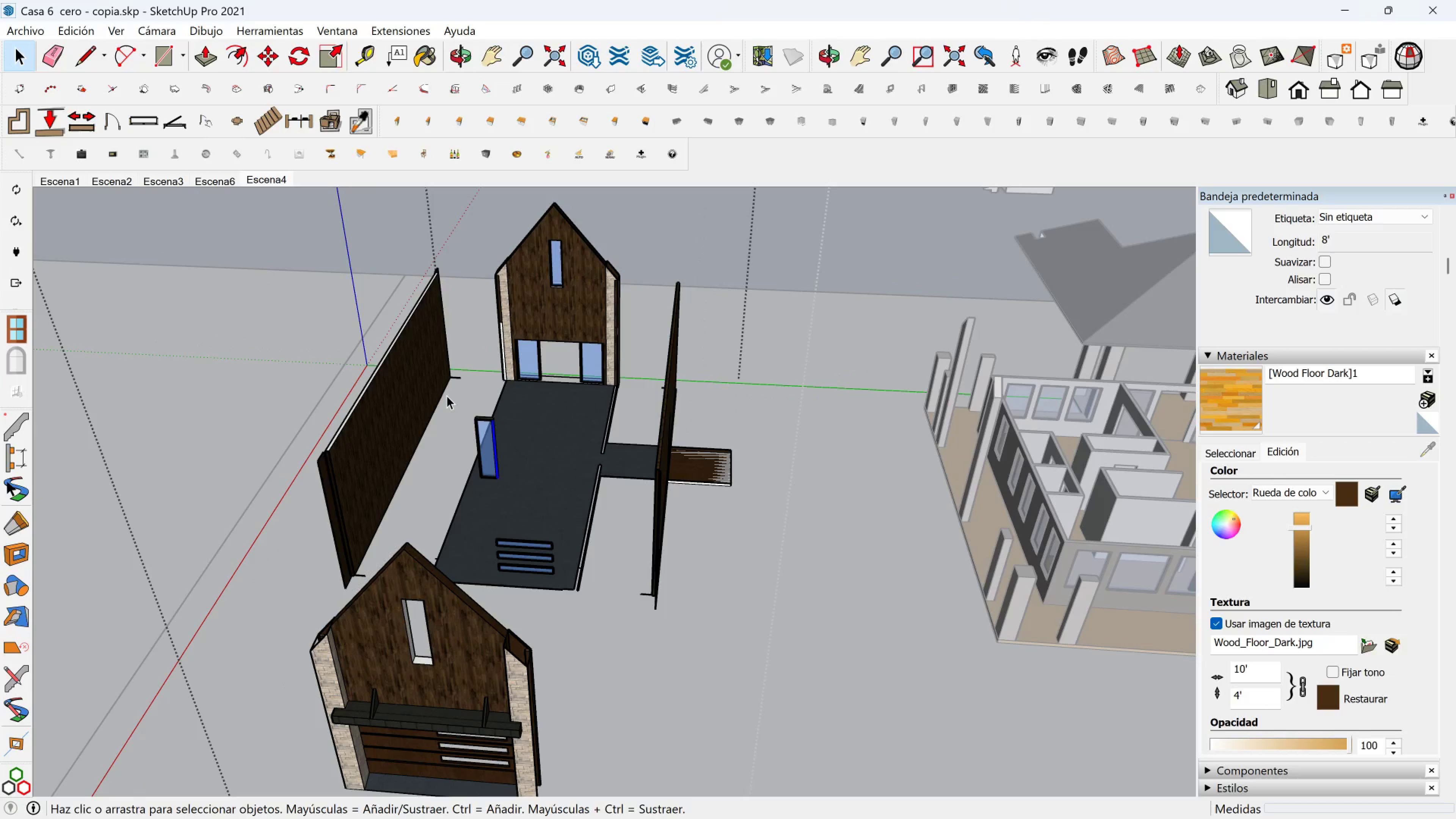 
left_click_drag(start_coordinate=[447, 395], to_coordinate=[584, 599])
 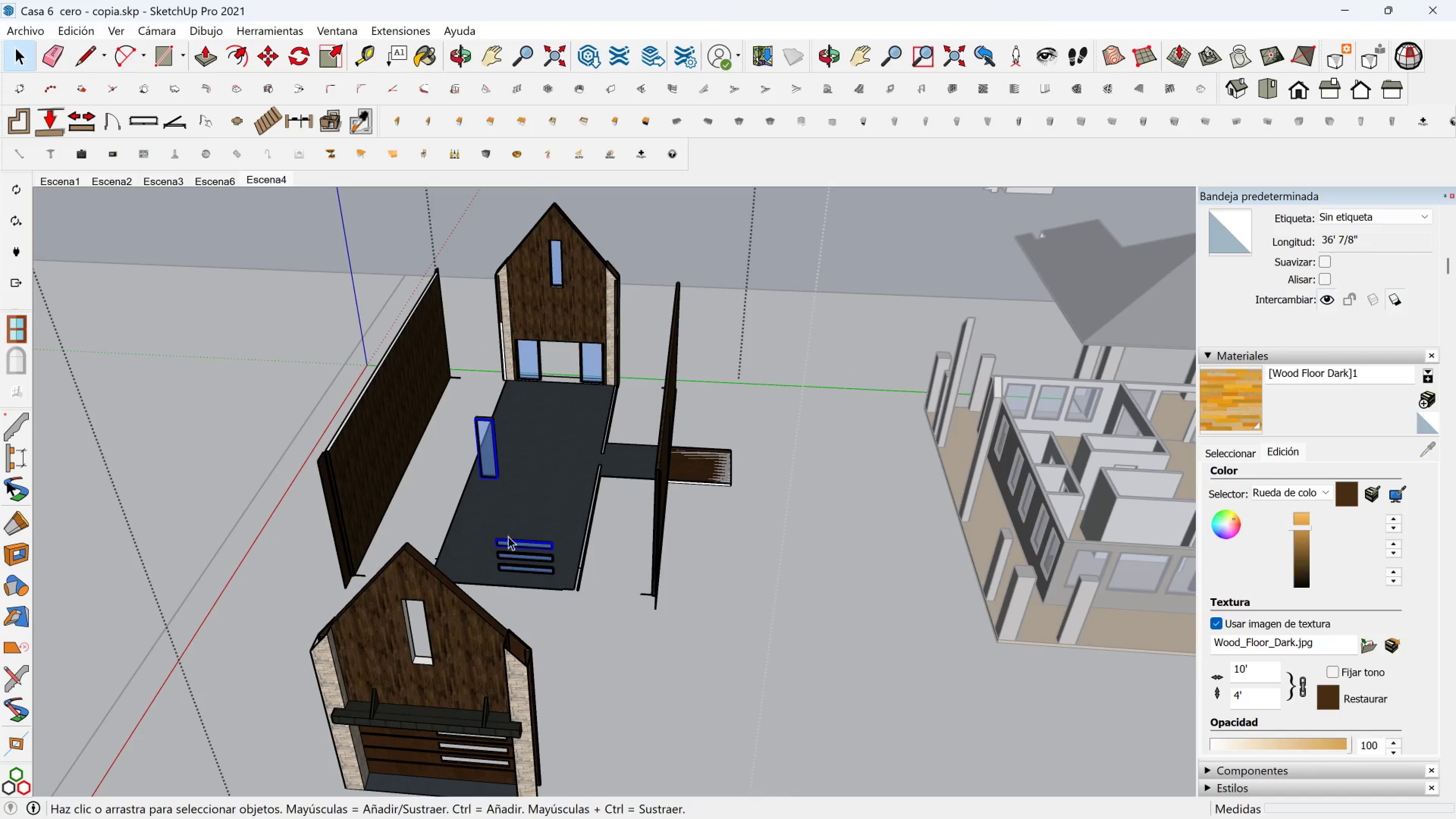 
left_click([514, 557])
 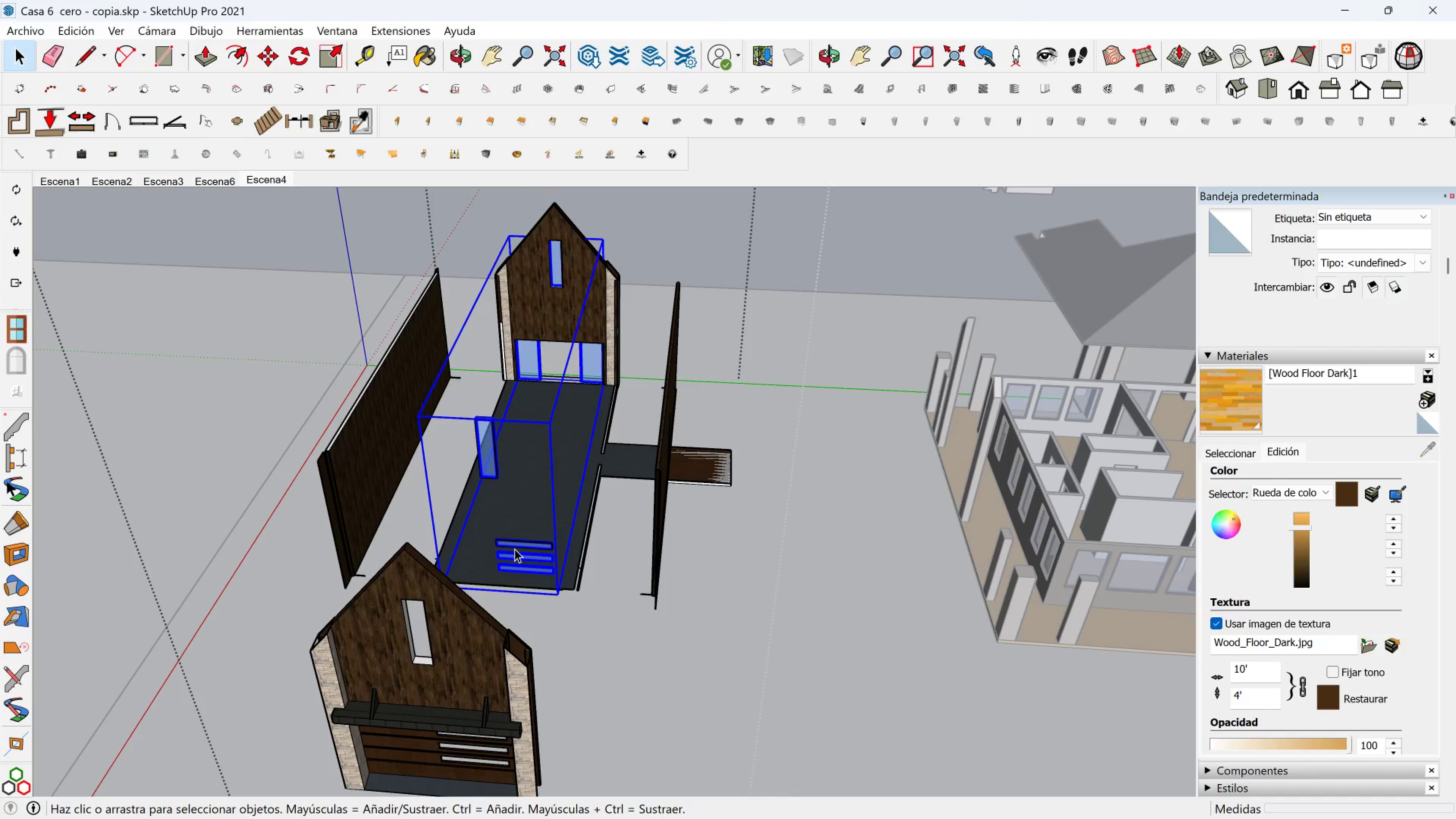 
left_click([515, 549])
 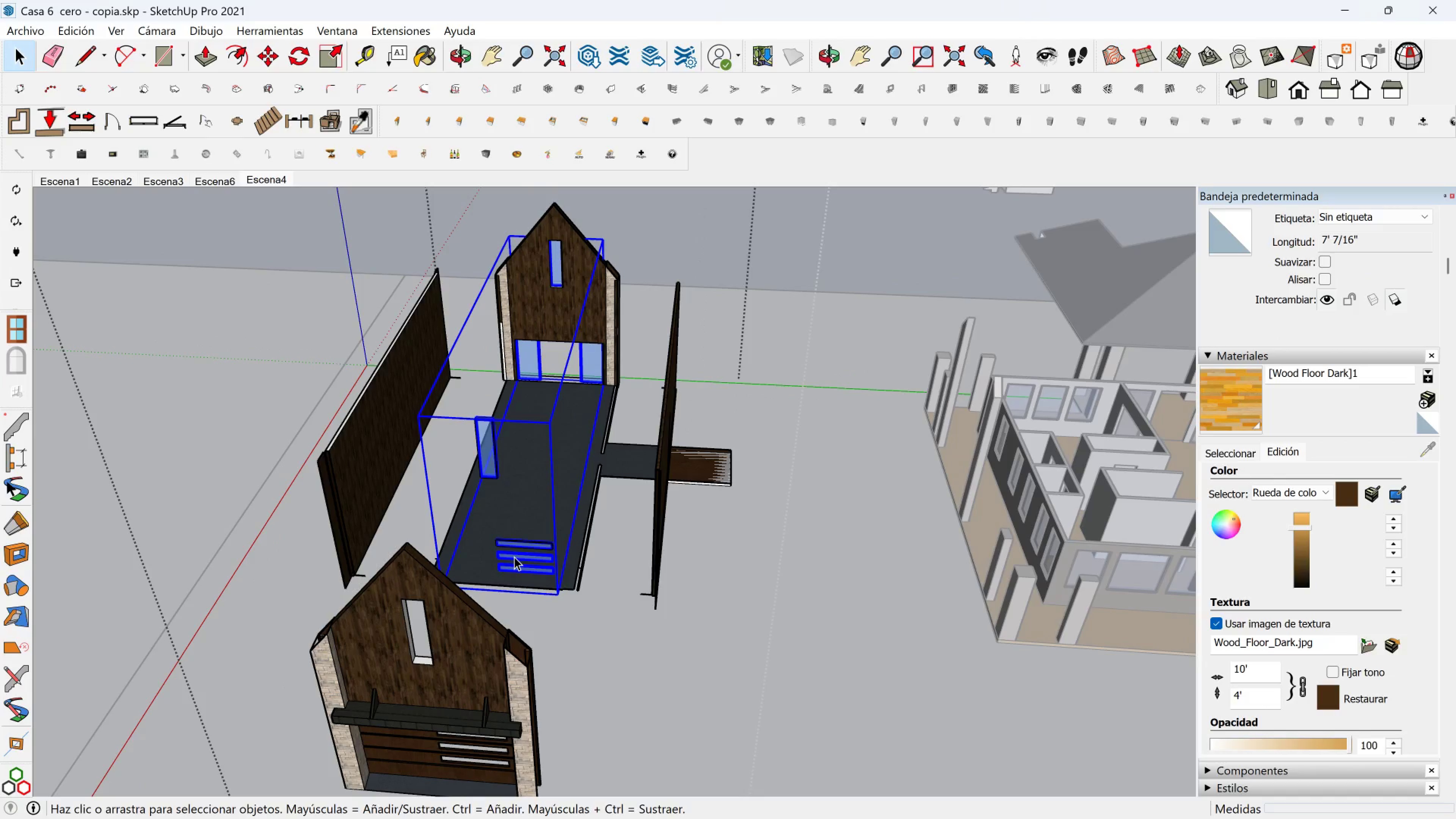 
double_click([514, 557])
 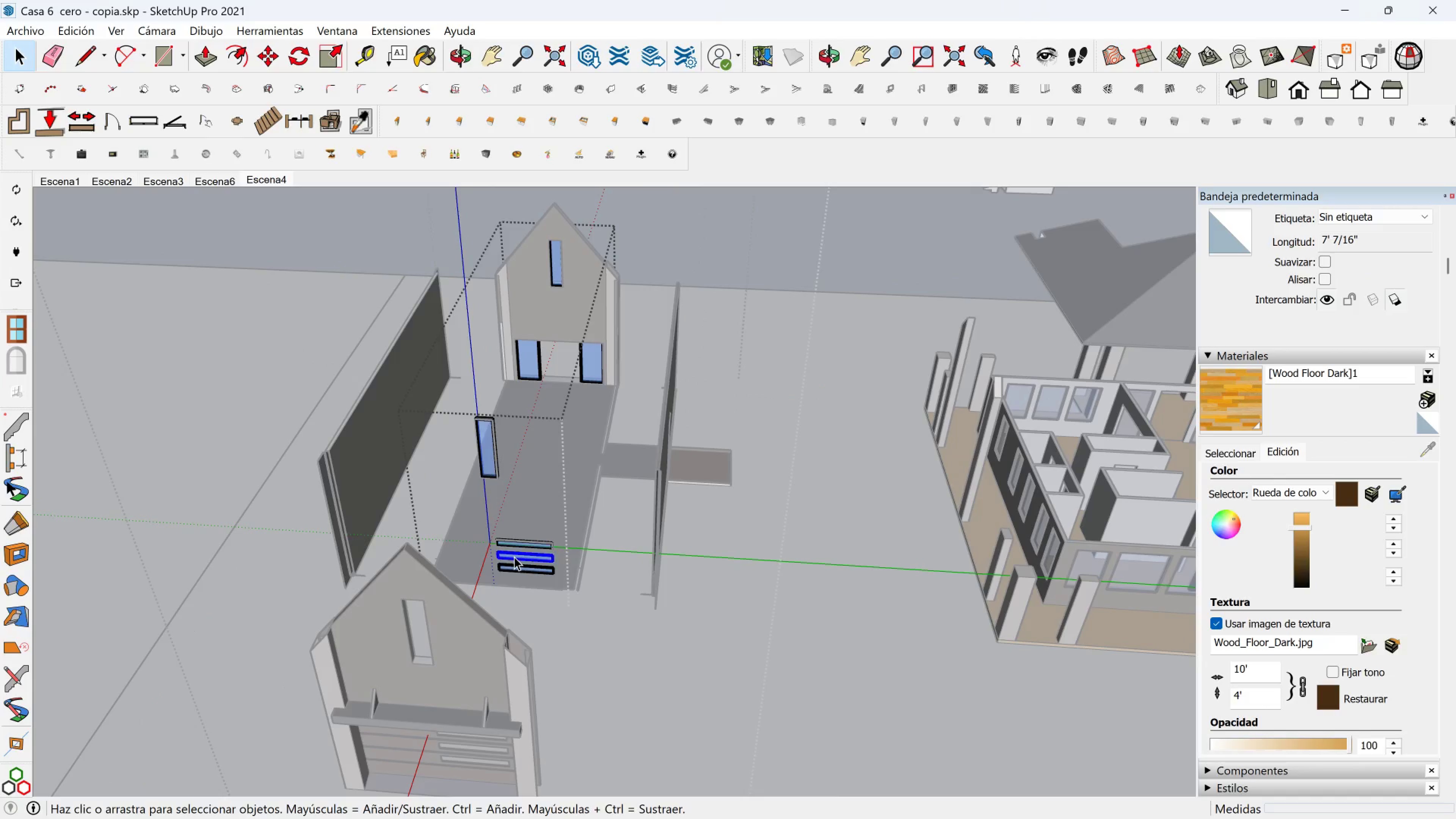 
triple_click([514, 557])
 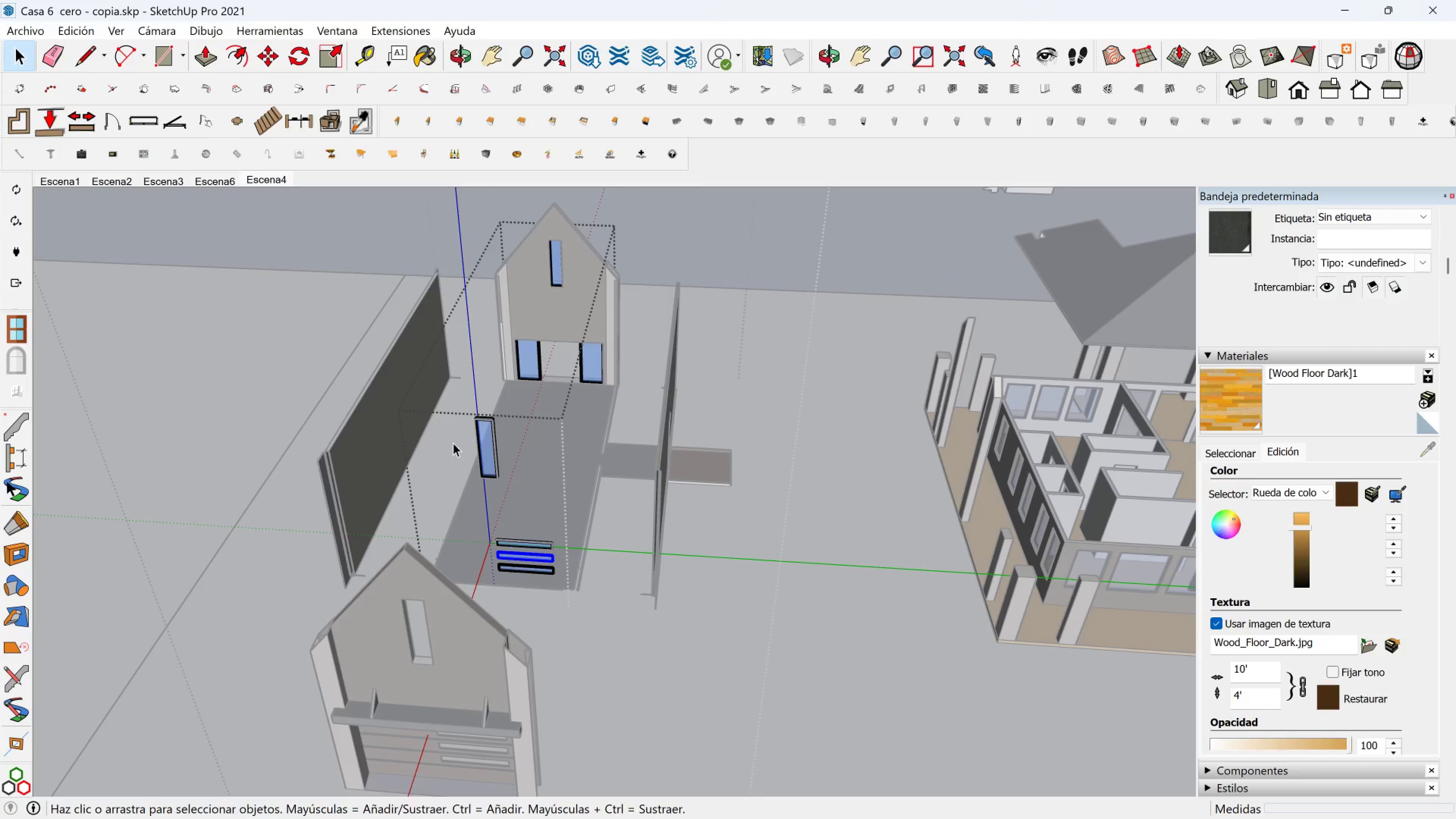 
left_click_drag(start_coordinate=[449, 416], to_coordinate=[592, 608])
 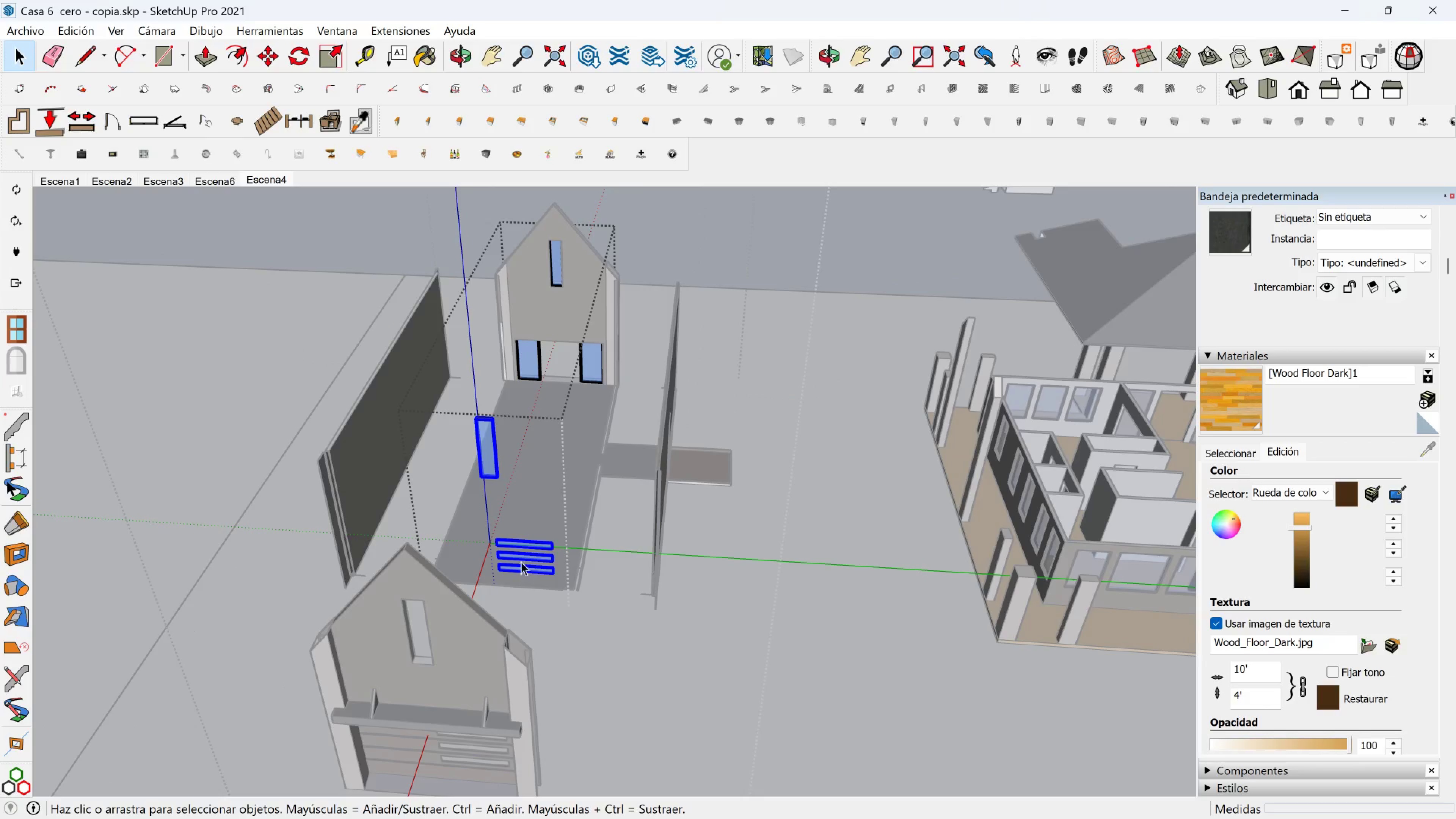 
right_click([521, 562])
 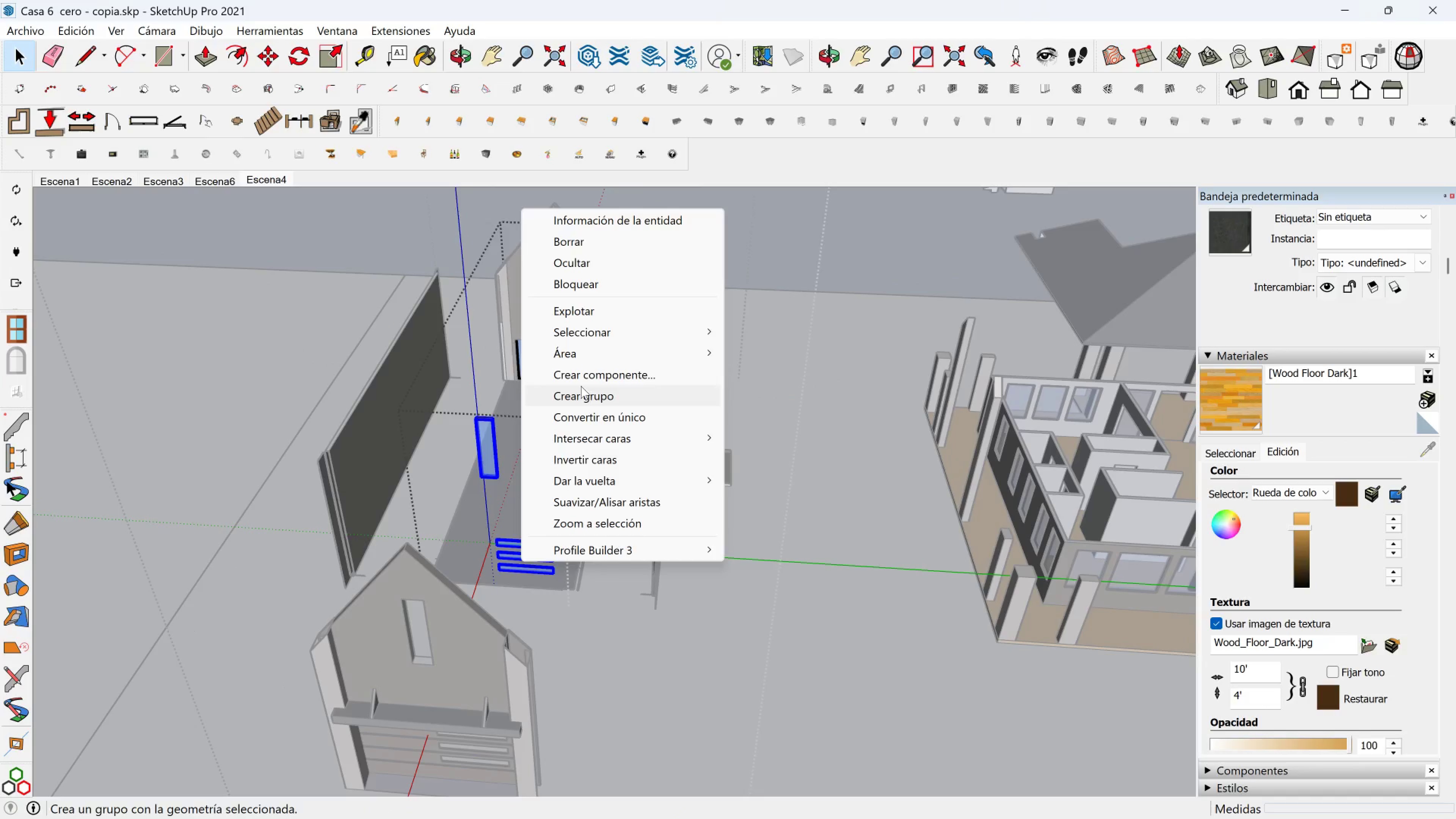 
left_click([582, 390])
 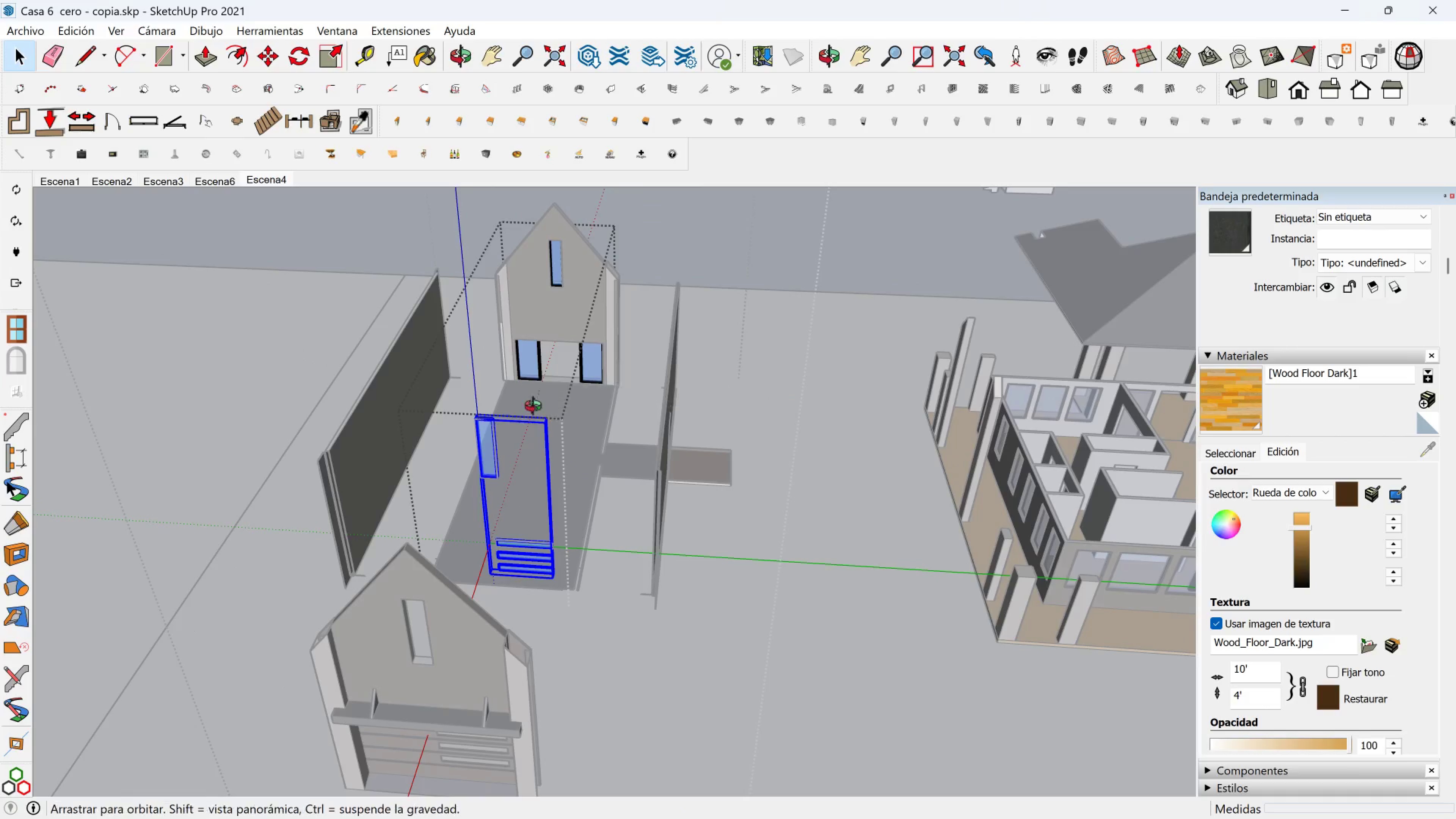 
key(Shift+ShiftLeft)
 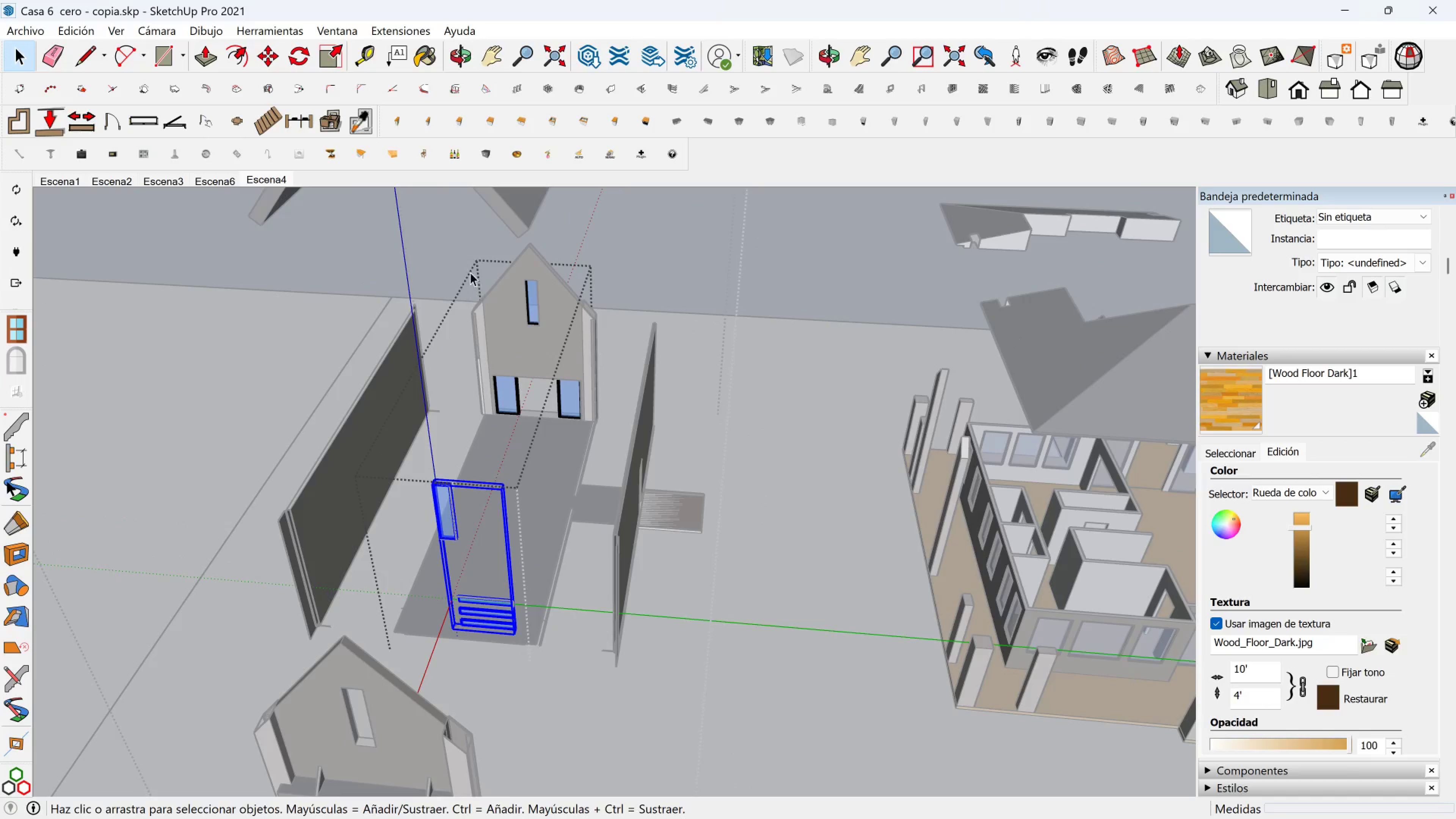 
left_click_drag(start_coordinate=[462, 251], to_coordinate=[612, 433])
 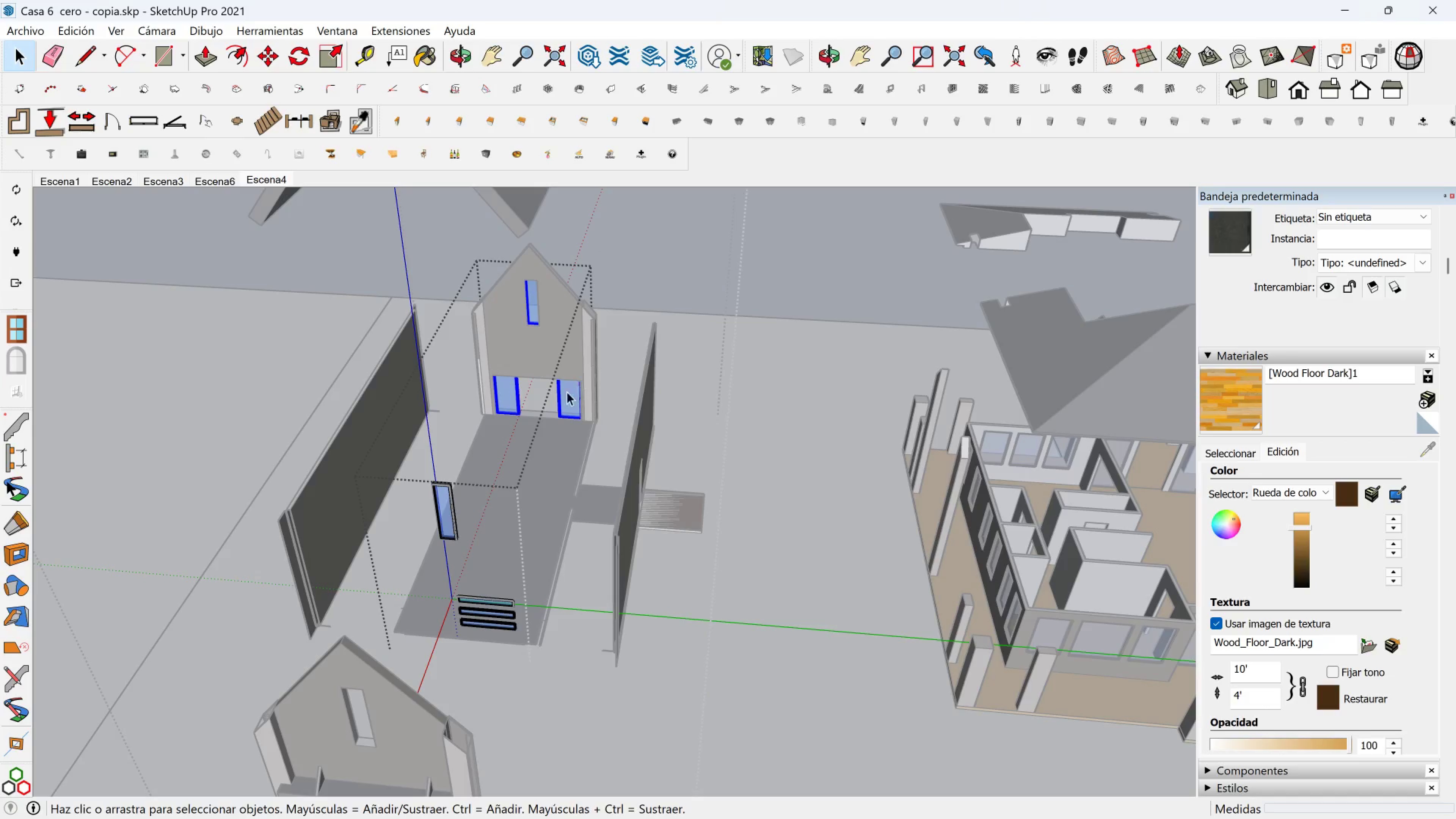 
right_click([567, 392])
 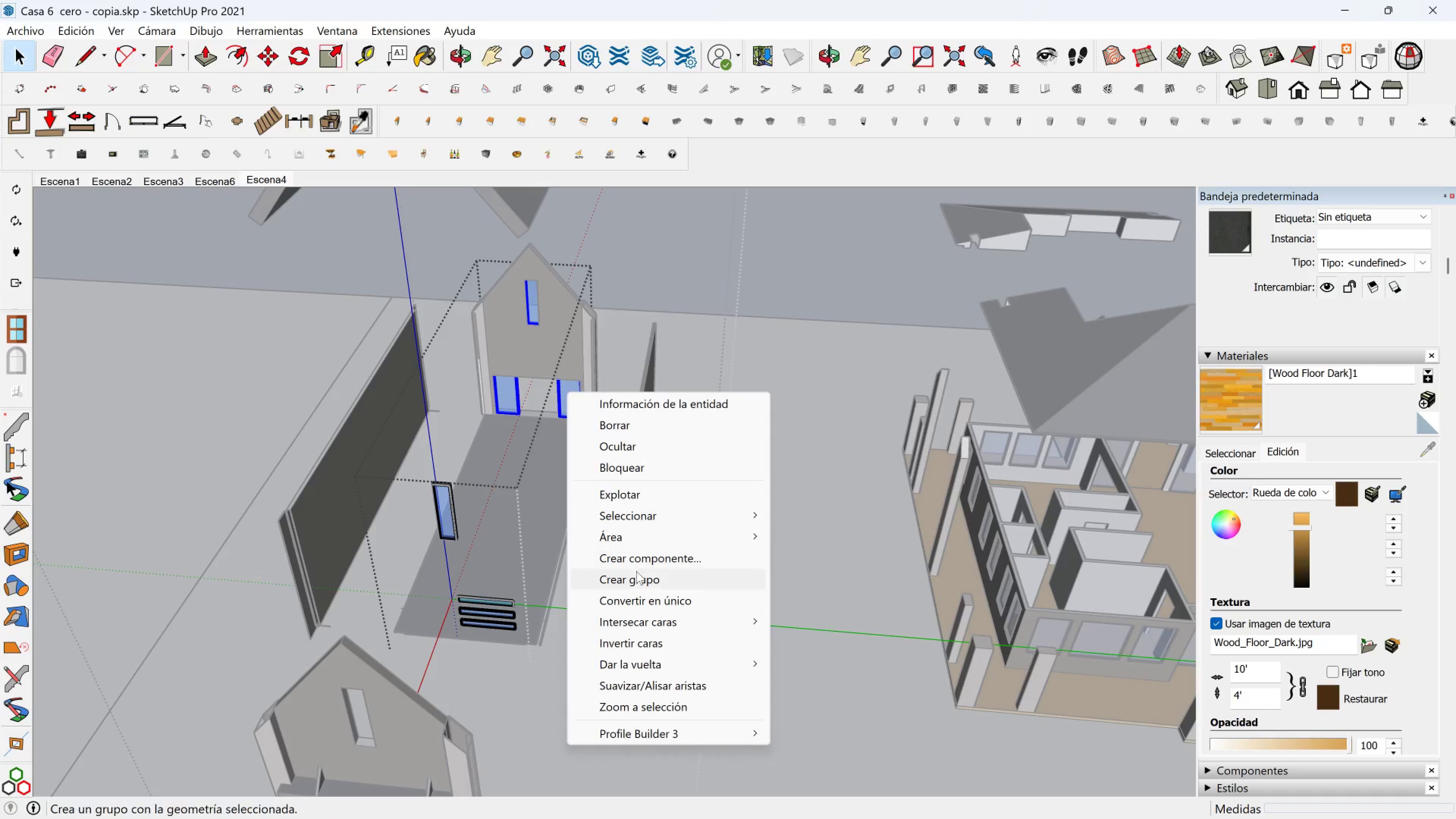 
left_click([636, 573])
 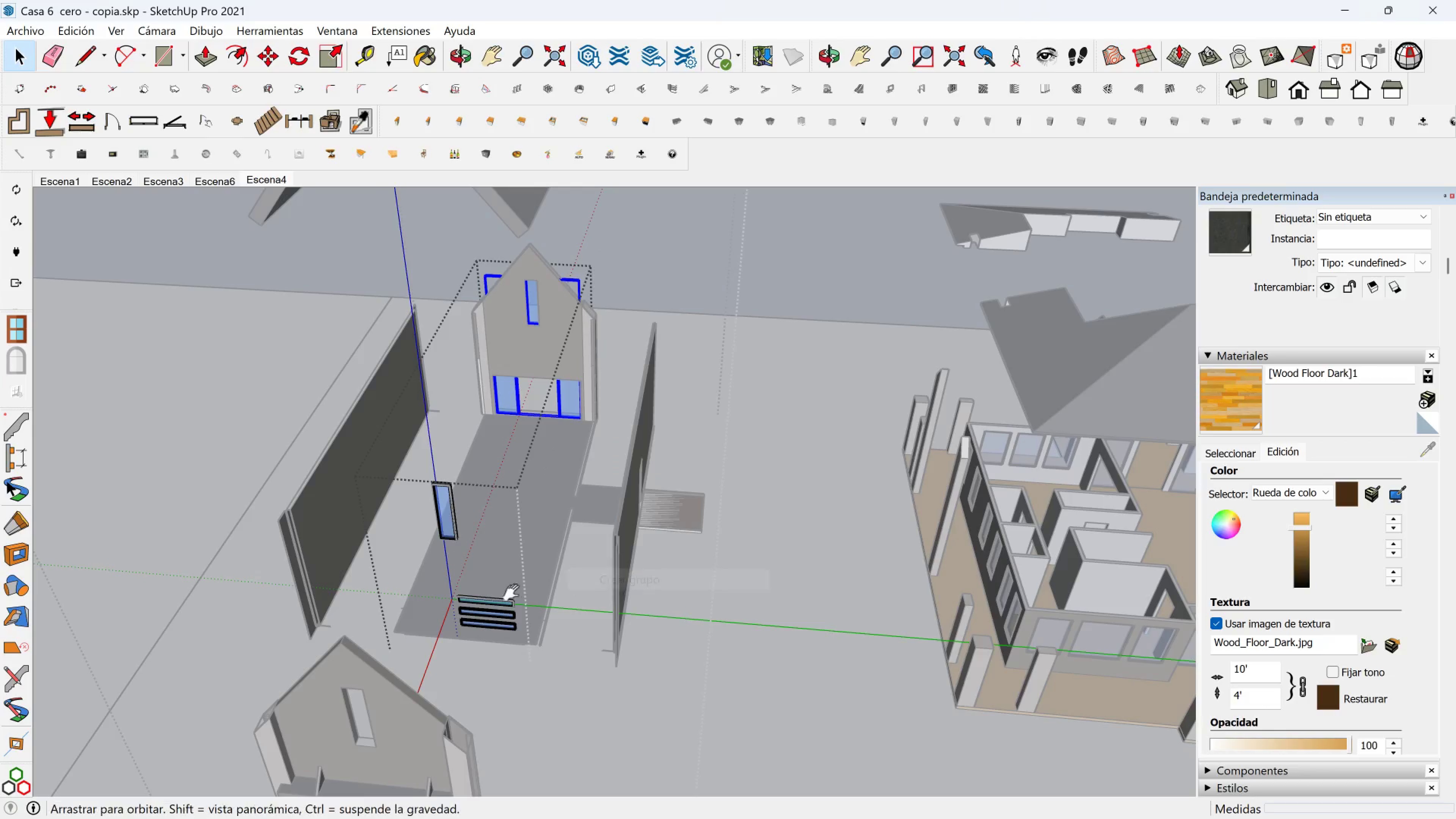 
hold_key(key=ShiftLeft, duration=6.23)
left_click([534, 466])
 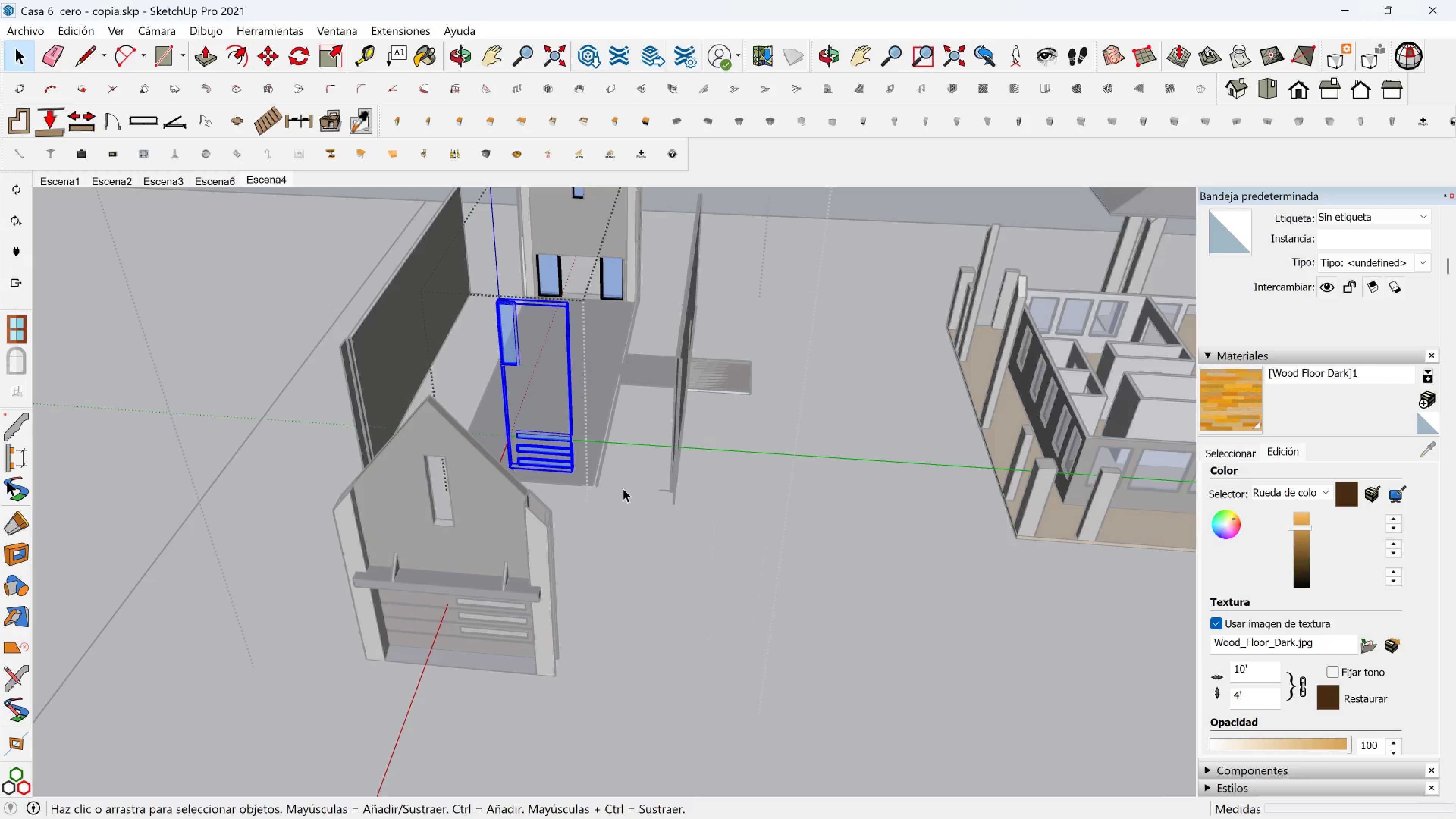 
key(M)
 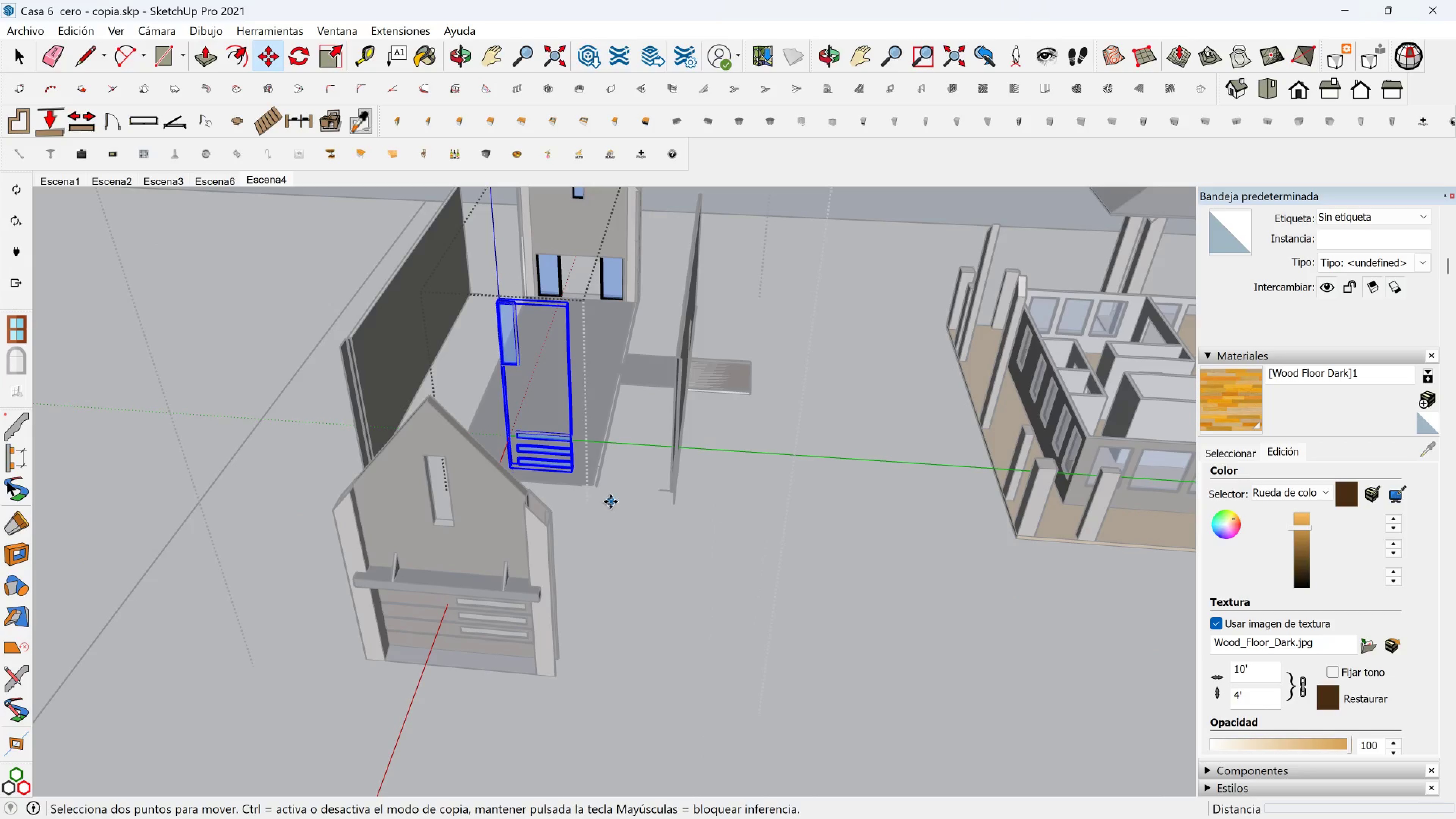 
left_click([610, 502])
 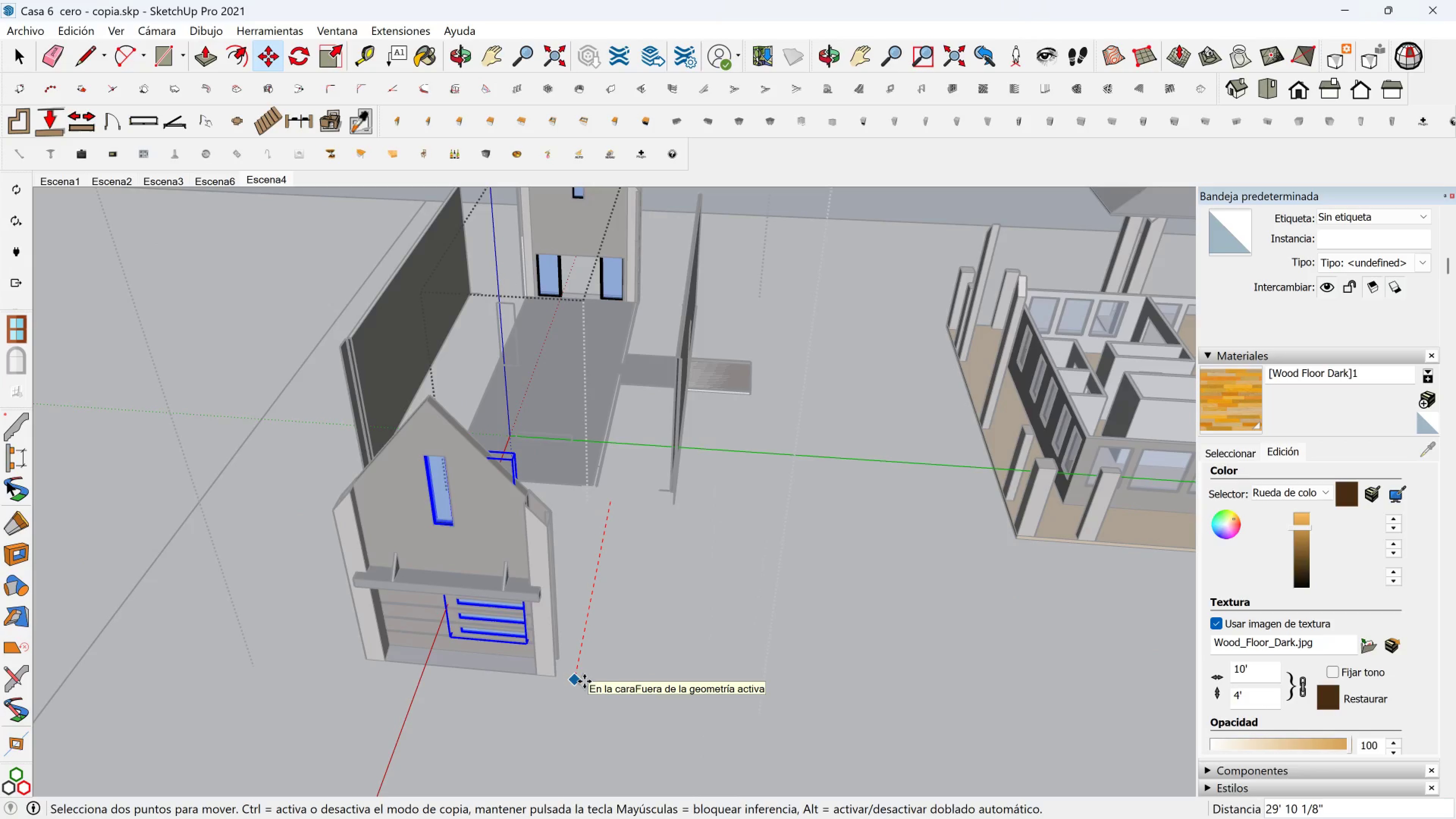 
type(30[)
 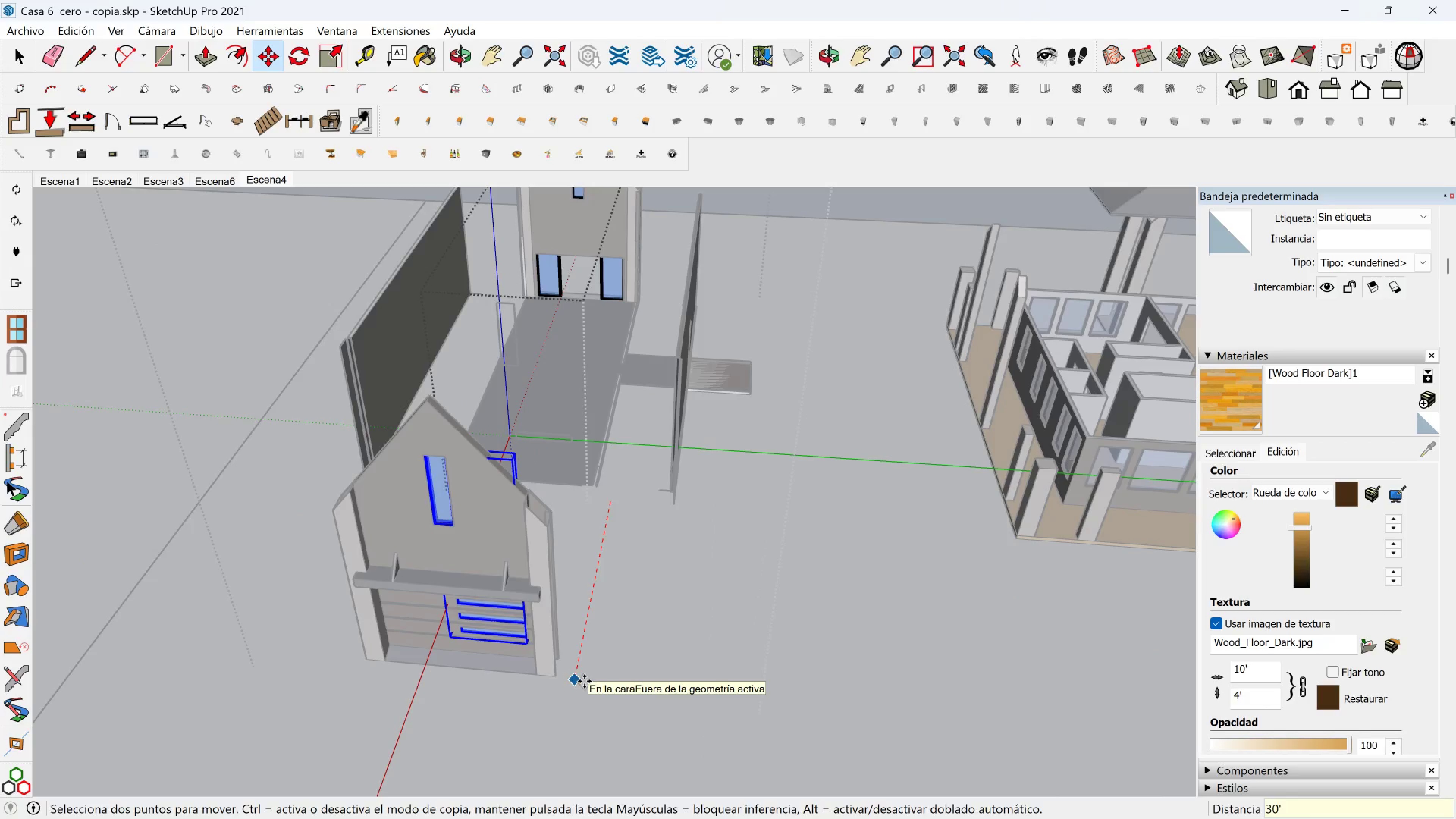 
key(Enter)
 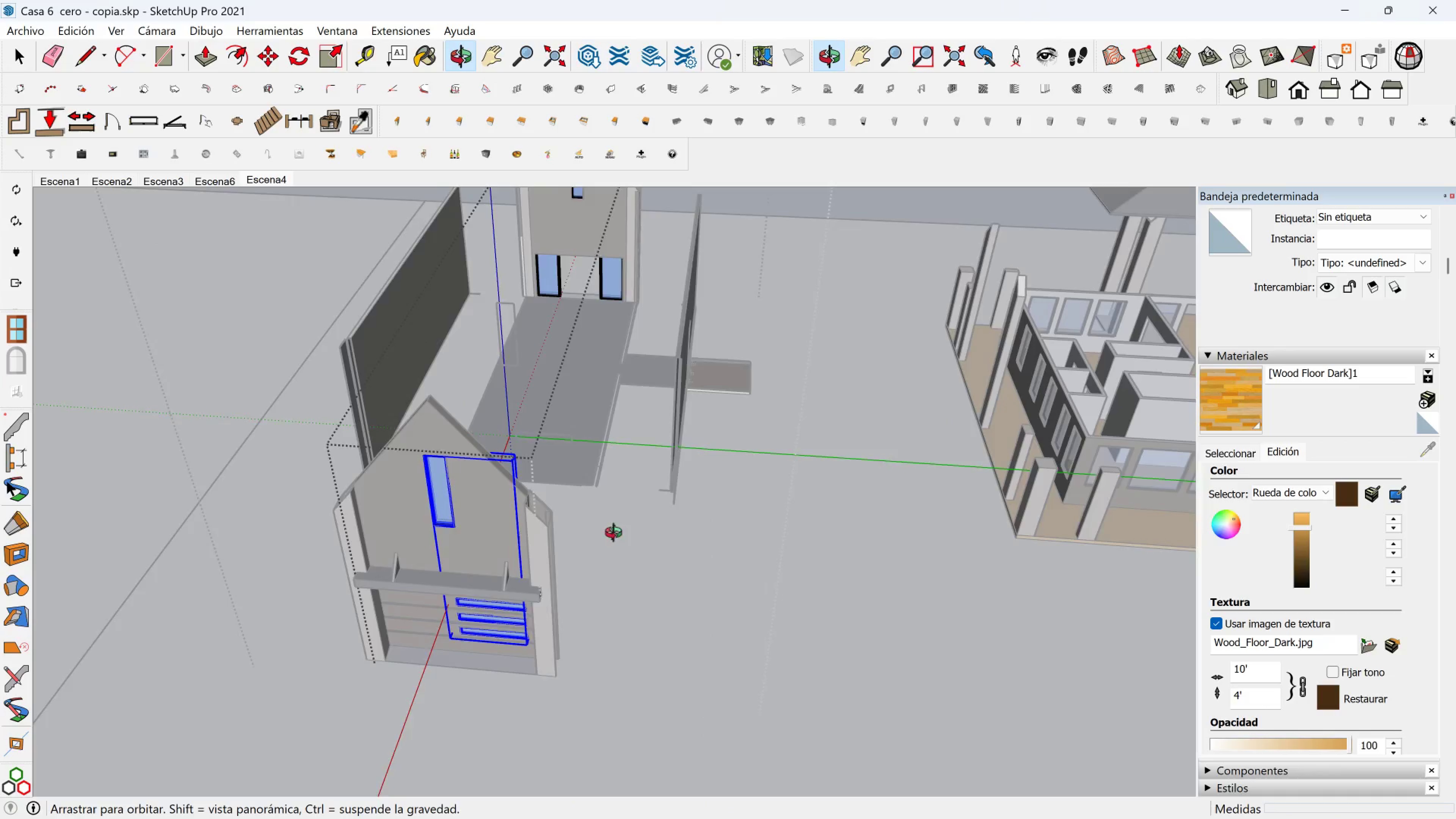 
hold_key(key=ShiftLeft, duration=0.4)
 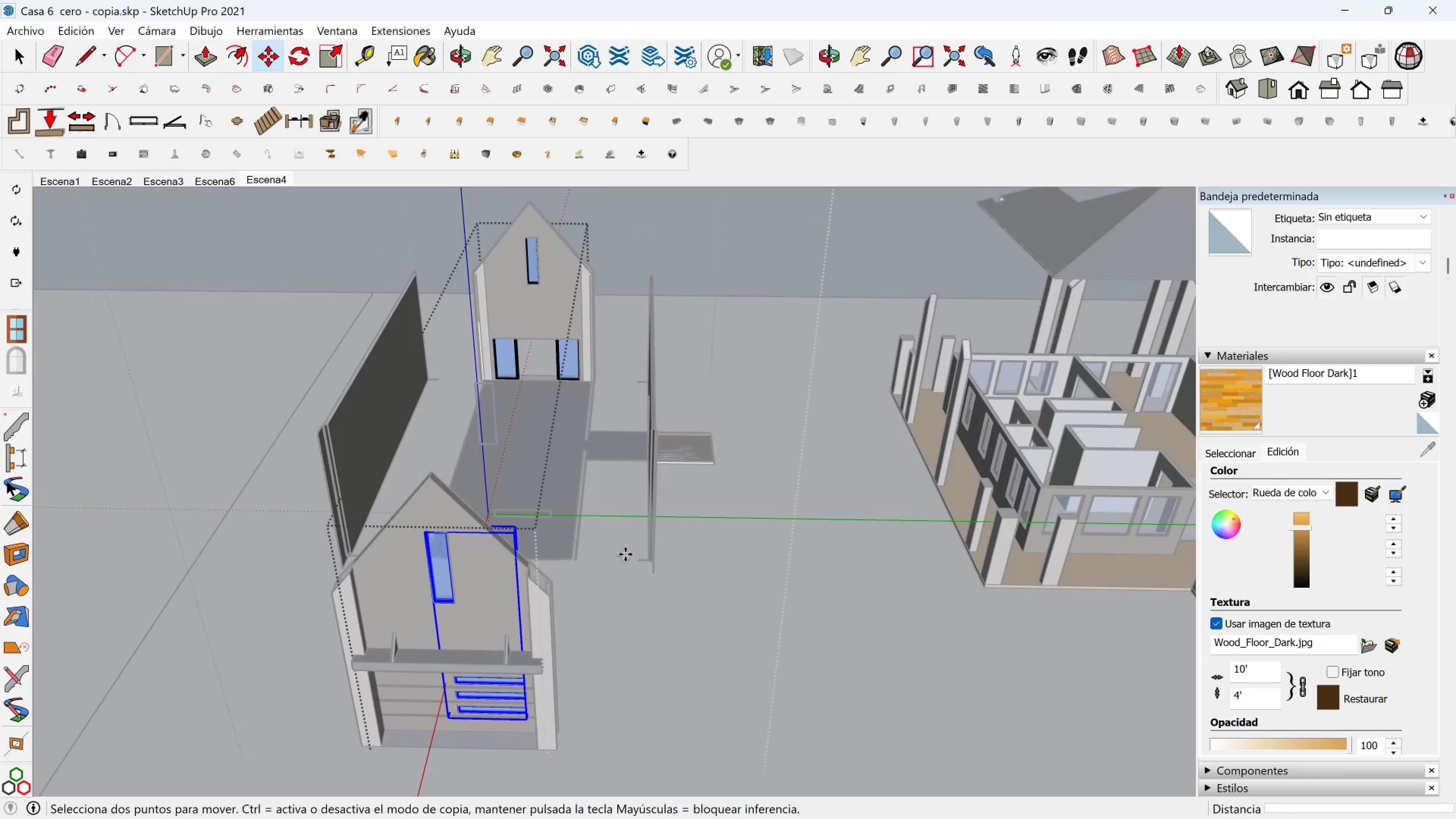 
key(Space)
 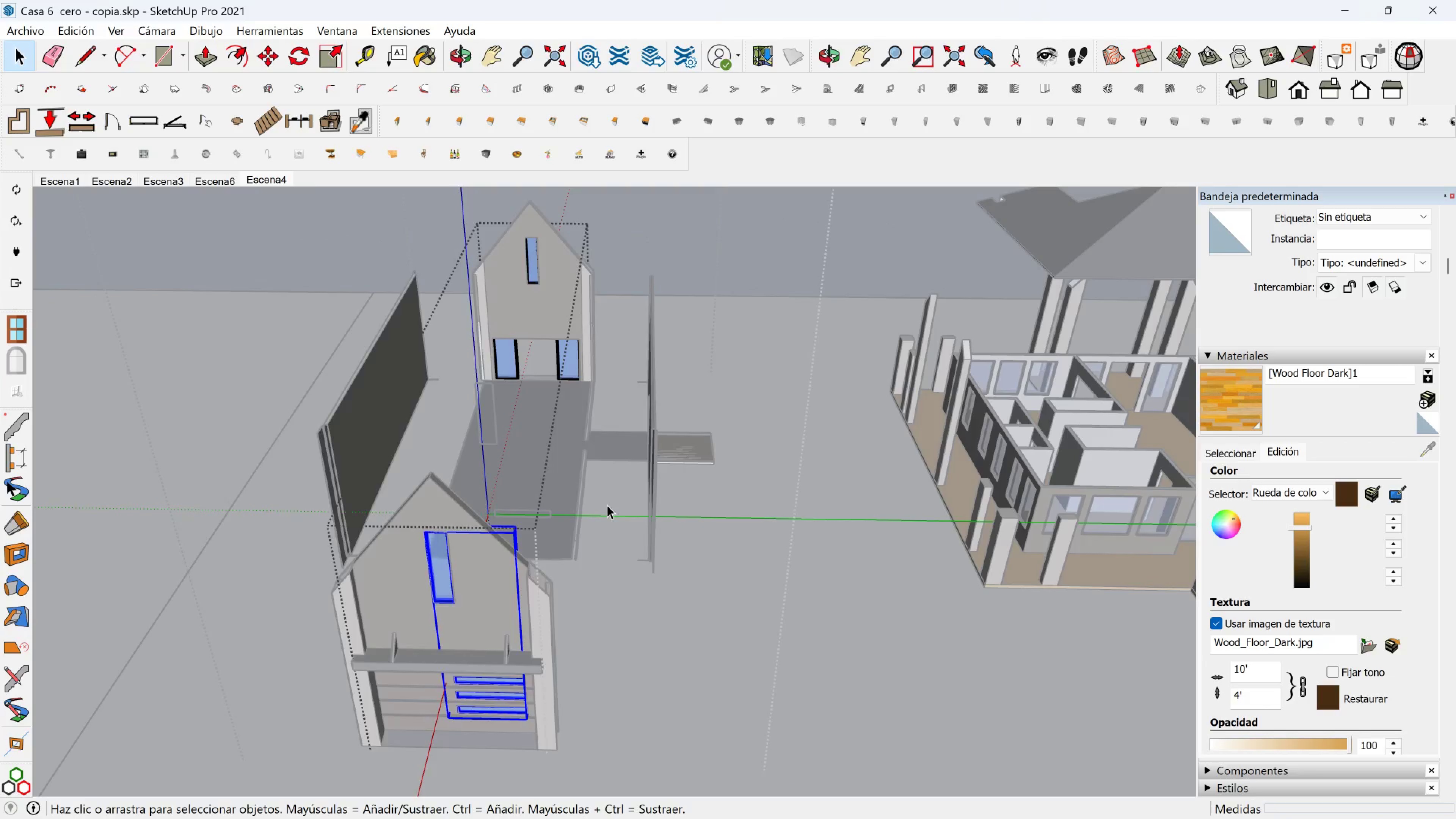 
key(Escape)
 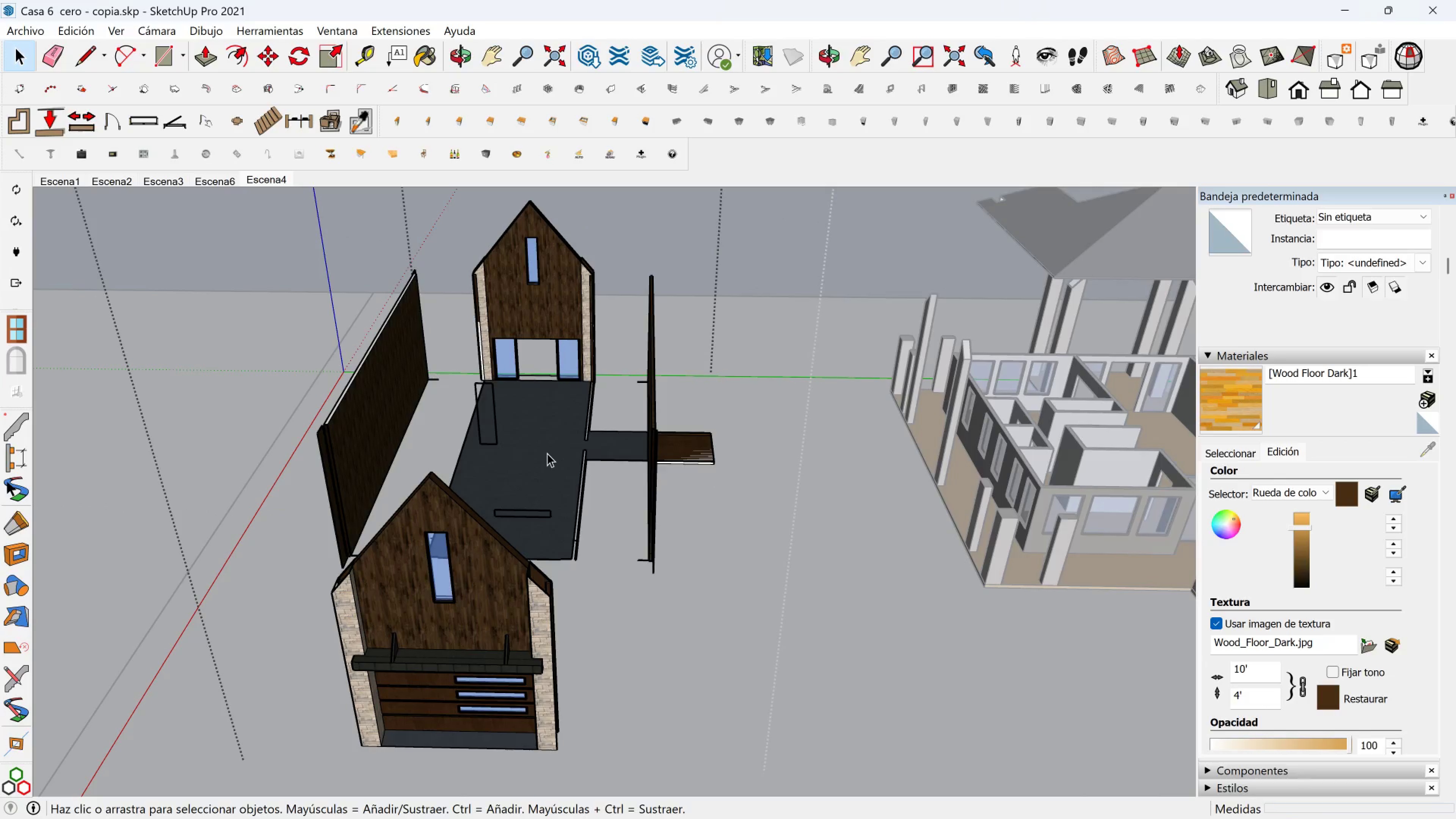 
scroll: coordinate [547, 453], scroll_direction: down, amount: 1.0
 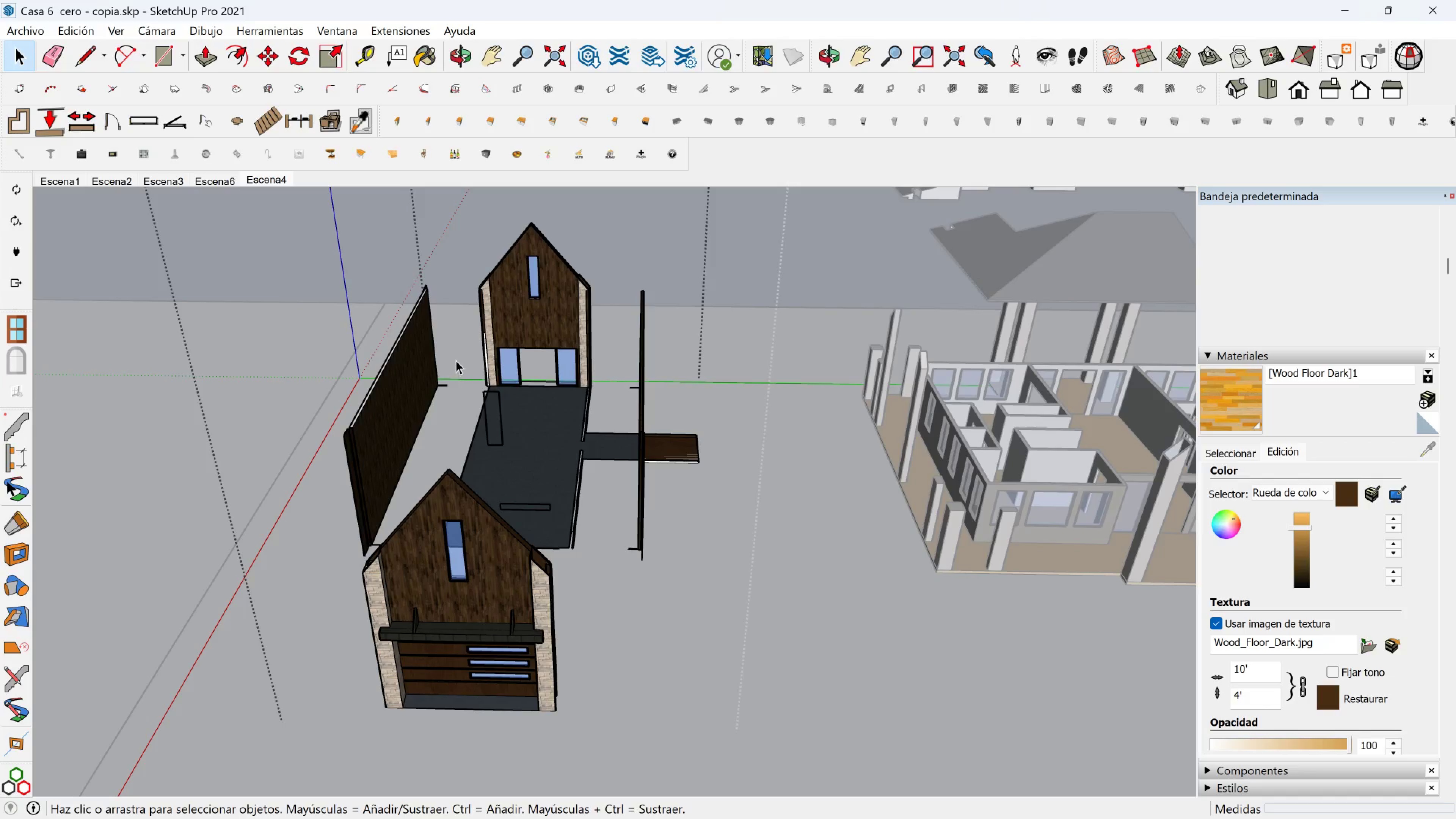 
left_click_drag(start_coordinate=[469, 370], to_coordinate=[577, 541])
 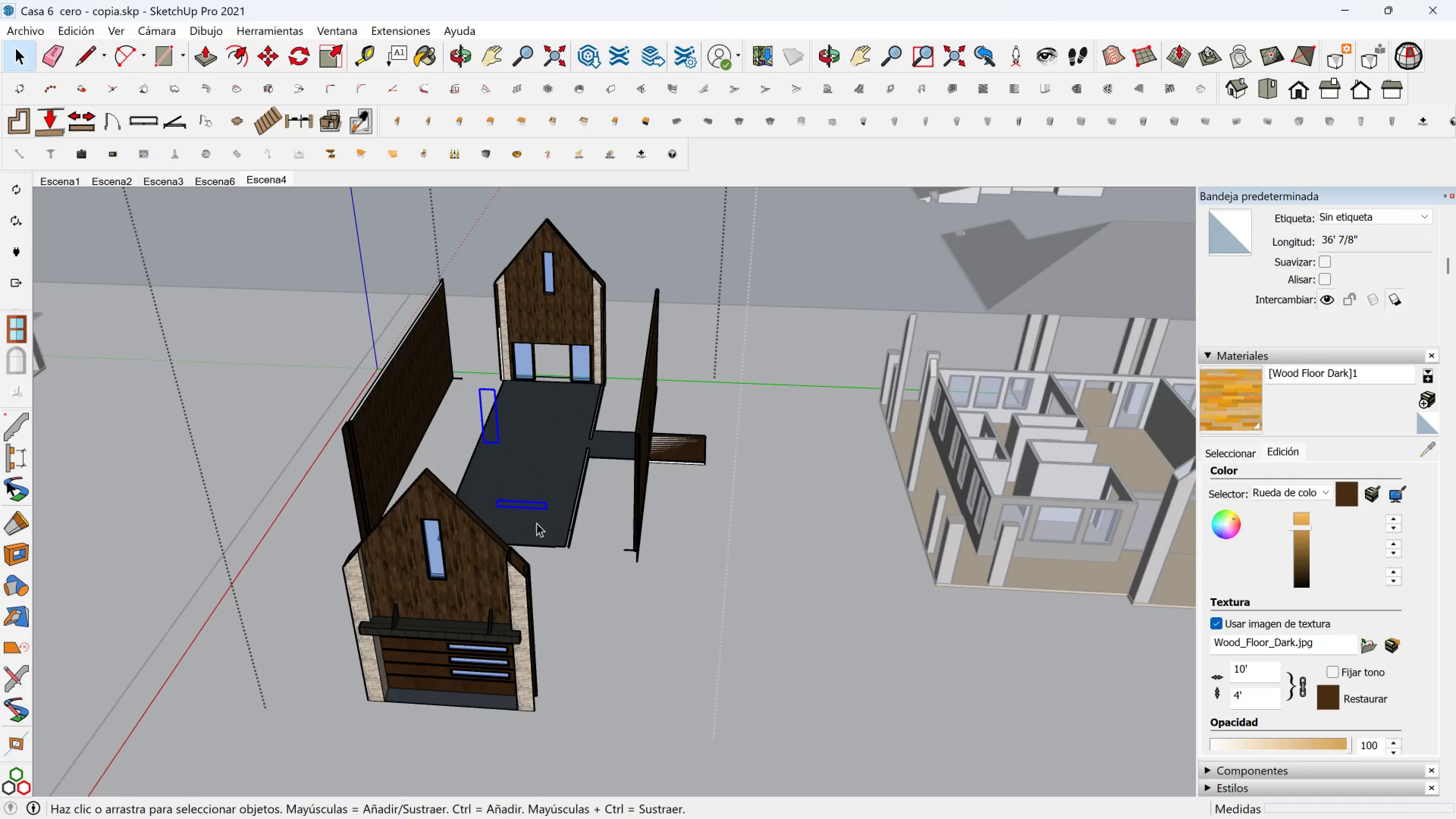 
key(Delete)
 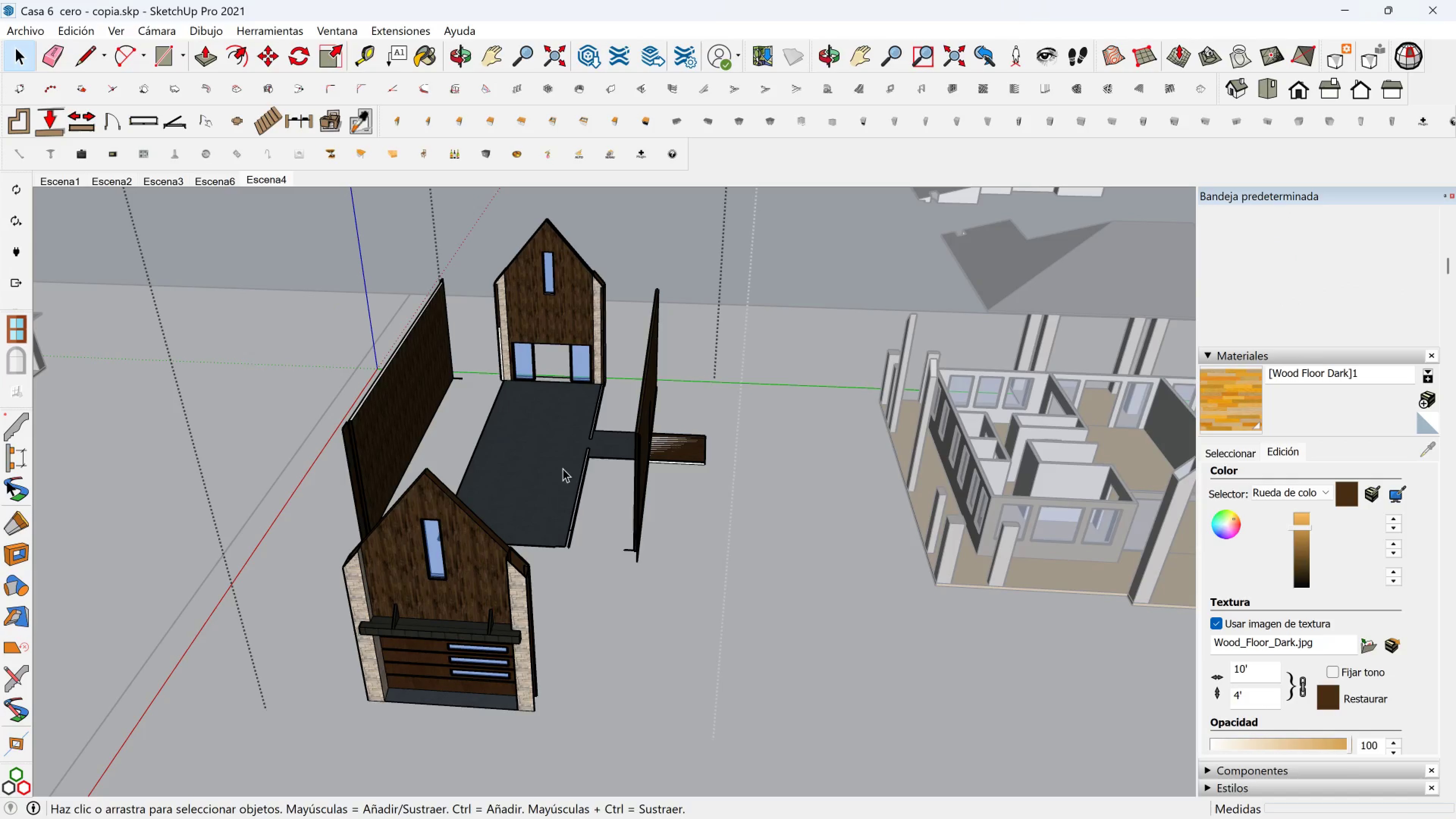 
key(Shift+ShiftLeft)
 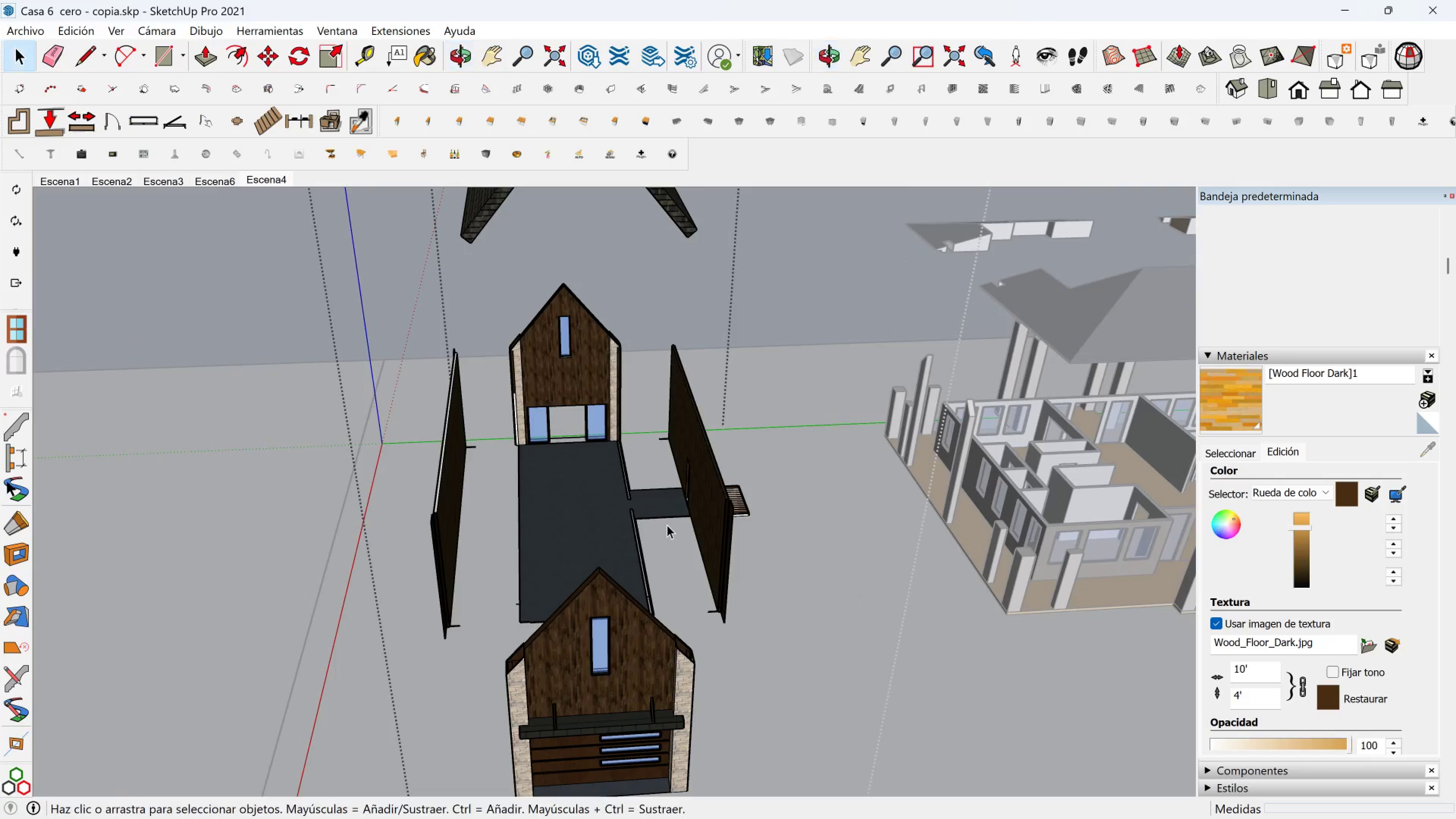 
scroll: coordinate [617, 522], scroll_direction: down, amount: 4.0
 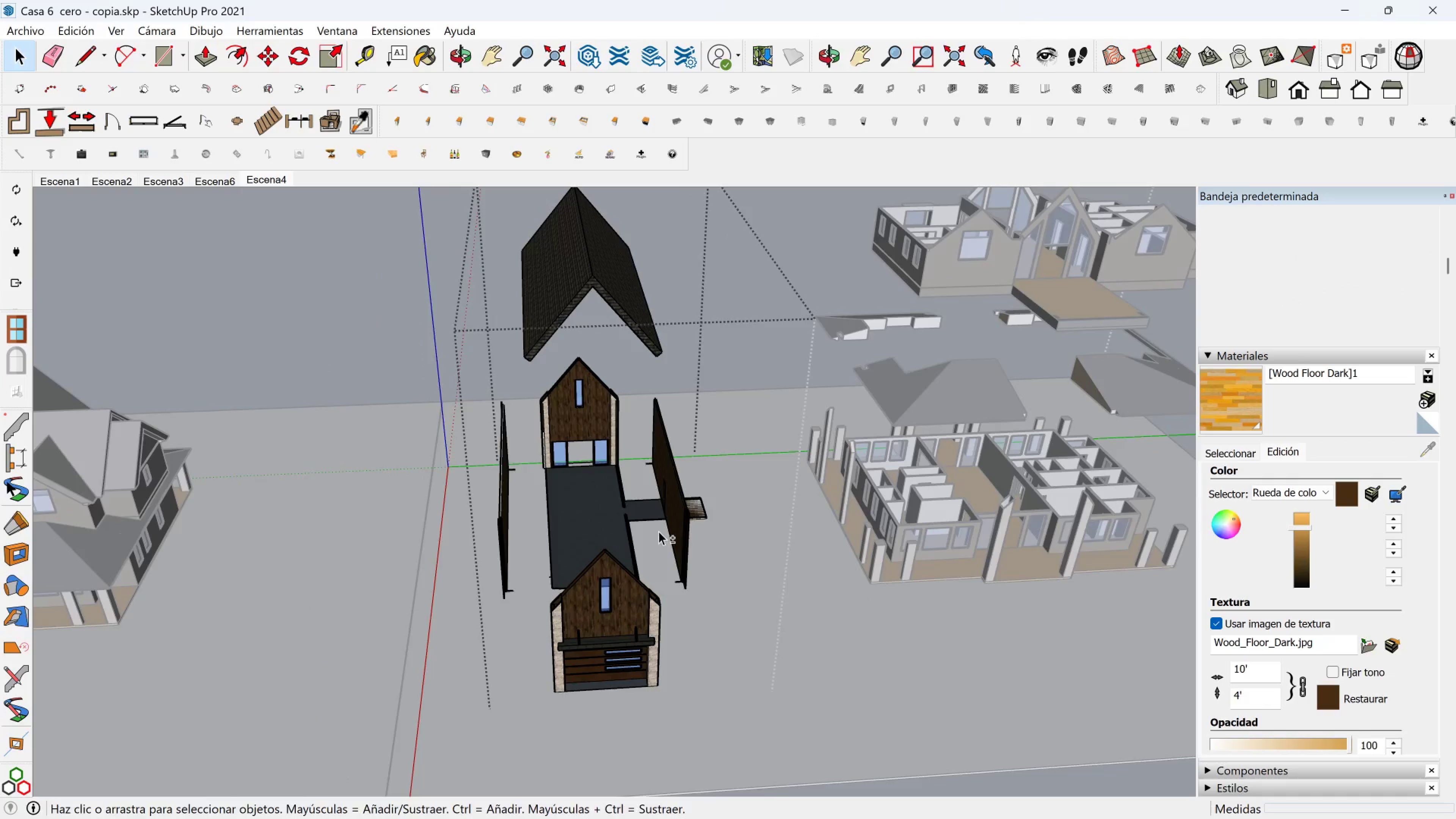 
key(Shift+ShiftLeft)
 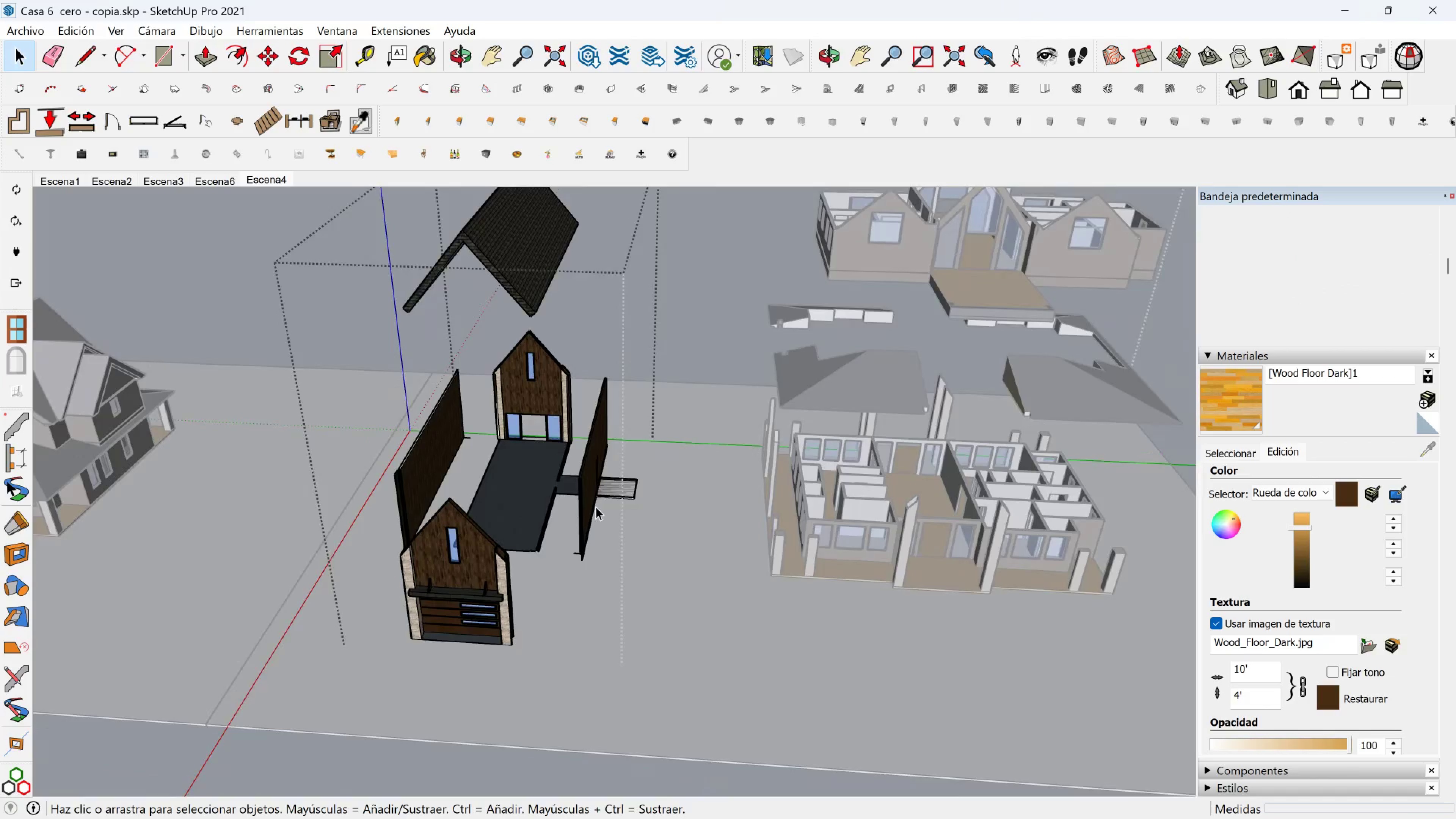 
scroll: coordinate [634, 491], scroll_direction: up, amount: 1.0
 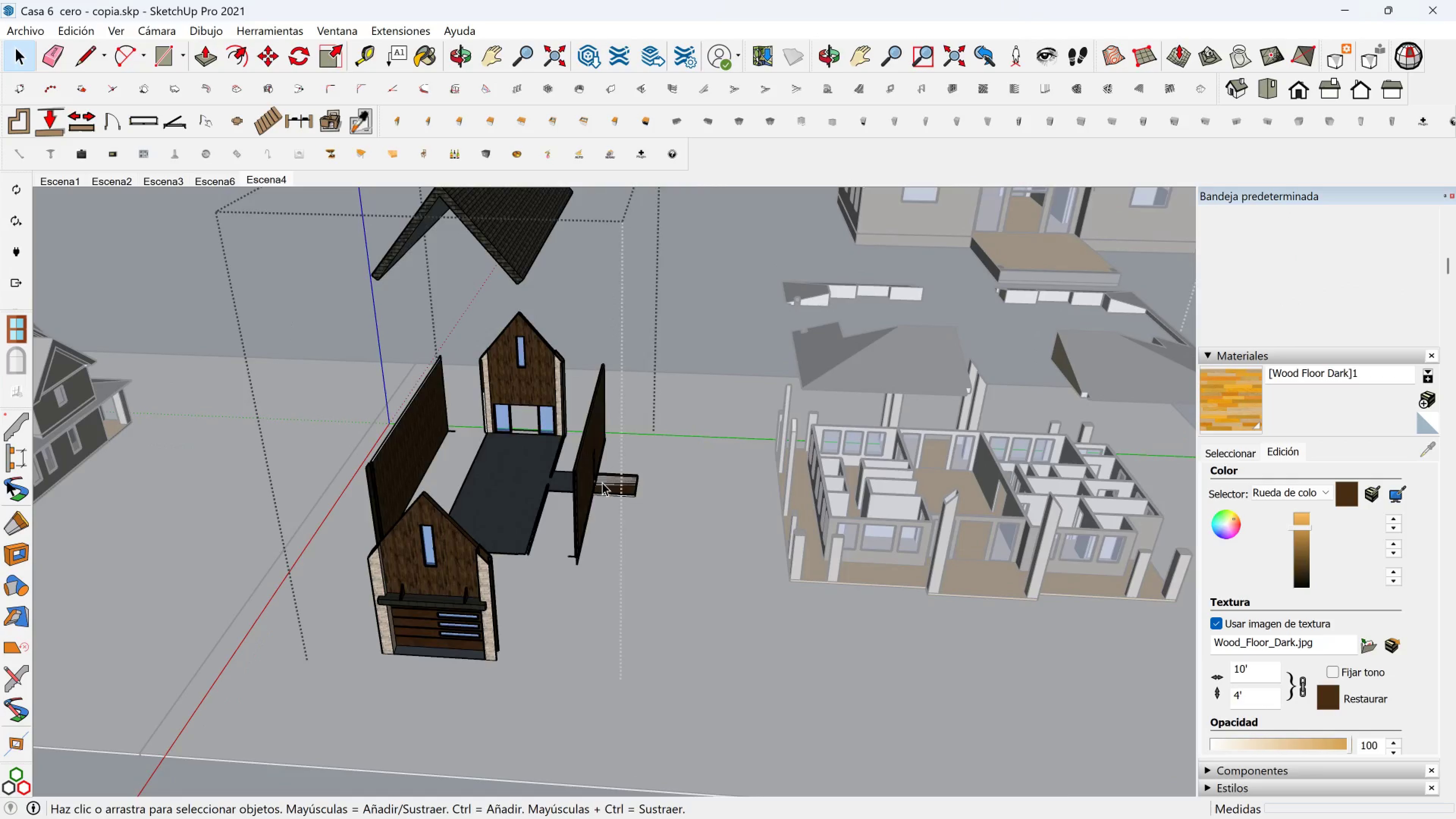 
double_click([602, 482])
 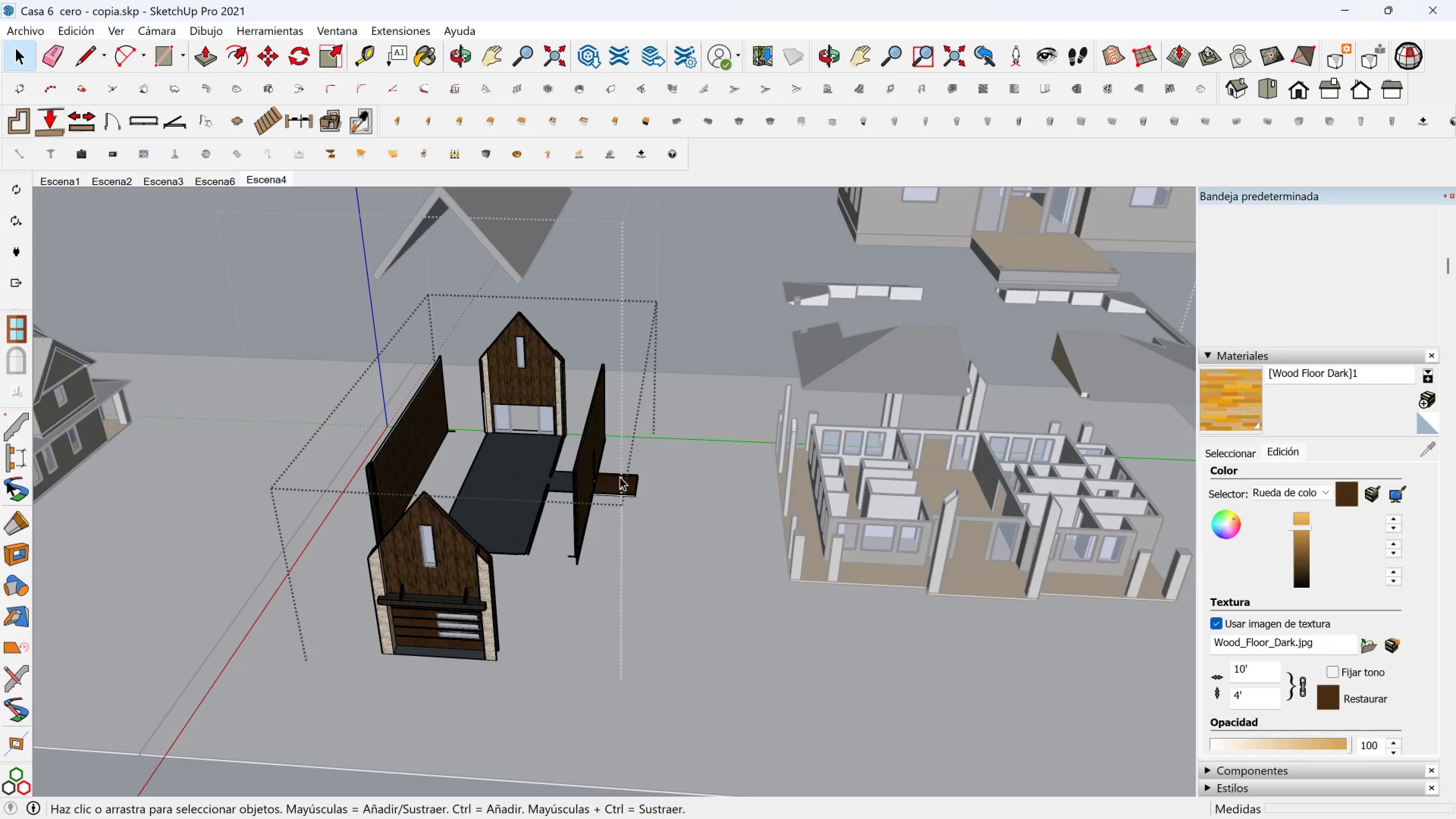 
scroll: coordinate [614, 486], scroll_direction: up, amount: 6.0
 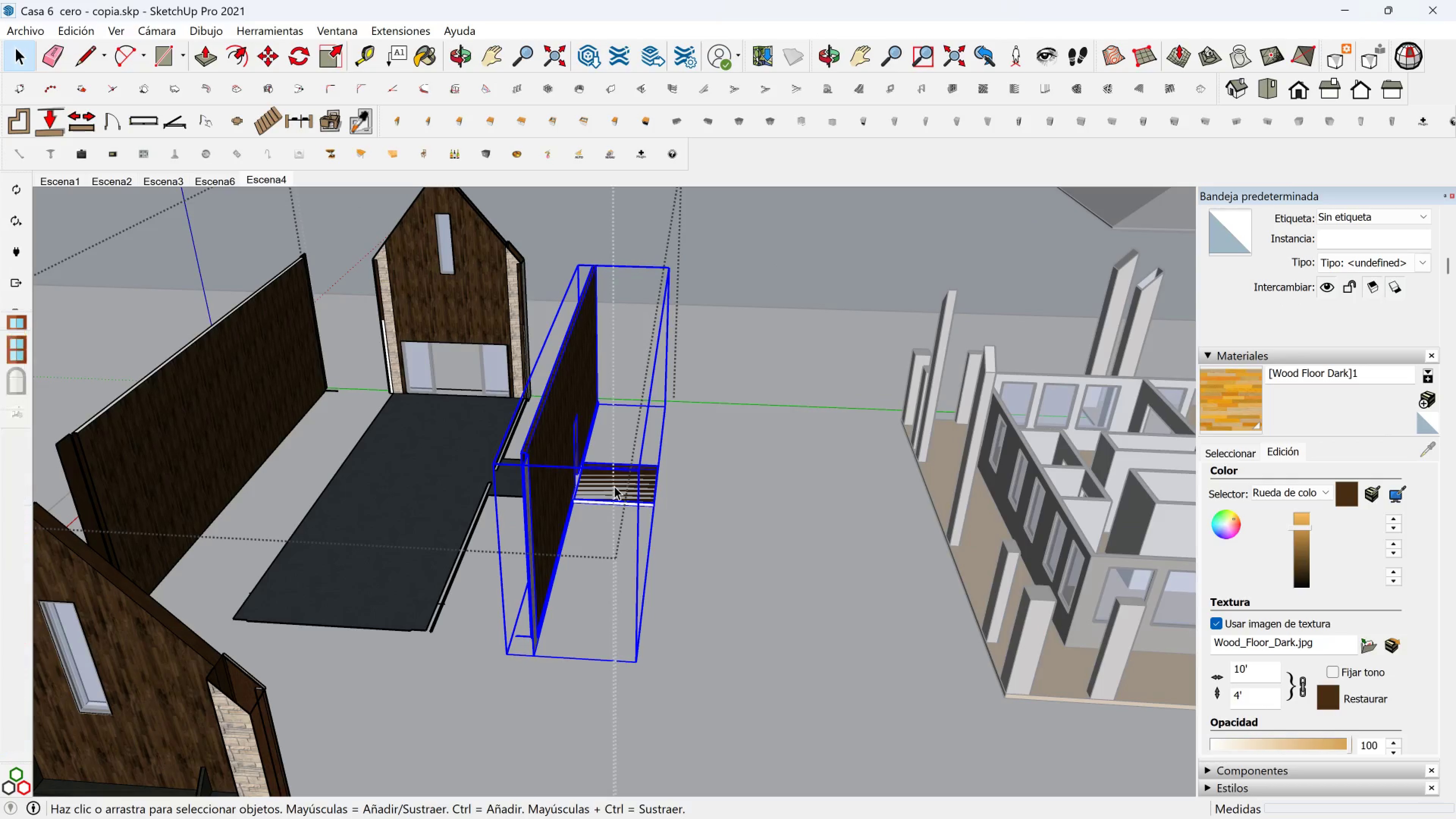 
double_click([614, 486])
 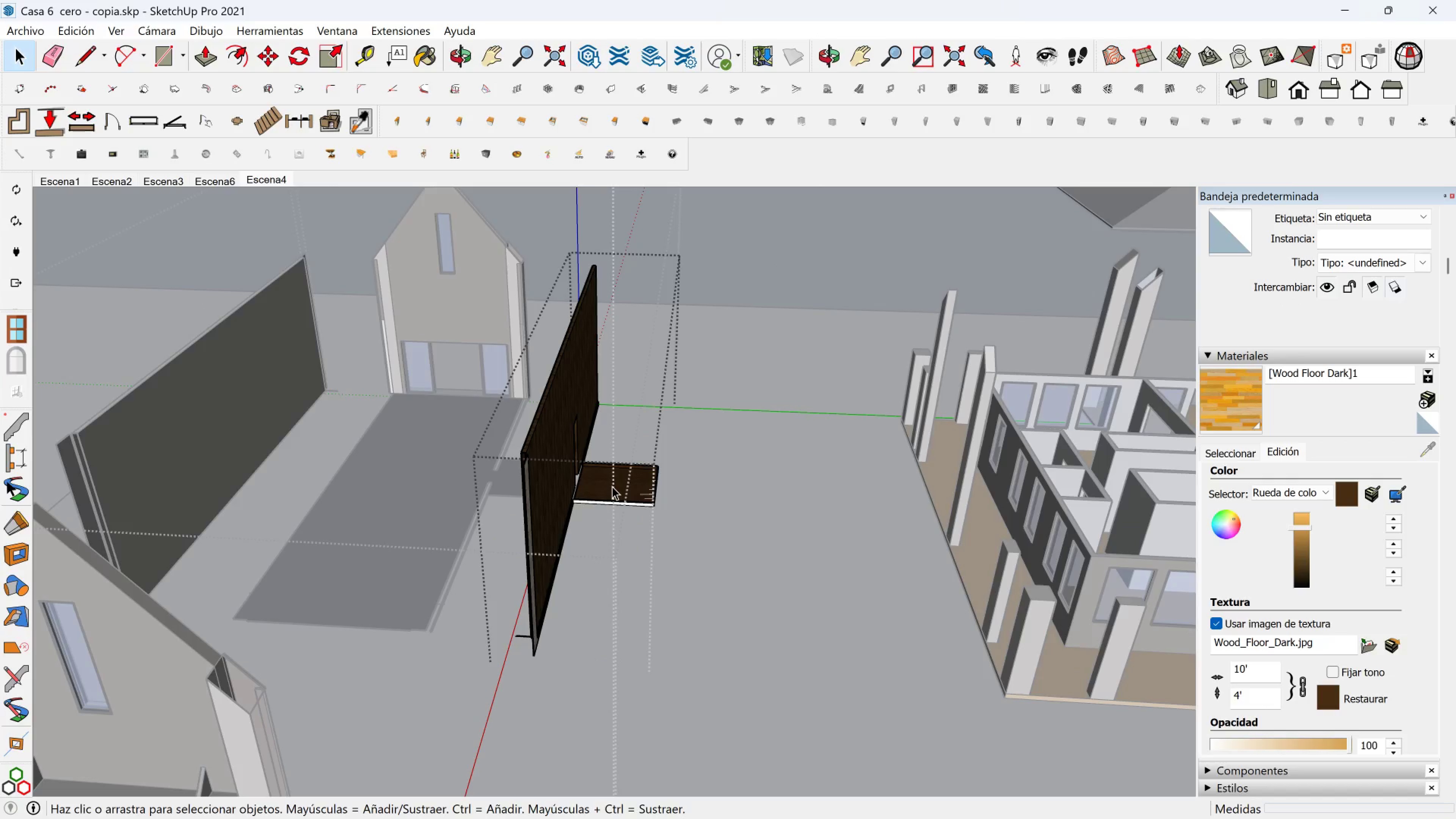 
triple_click([612, 486])
 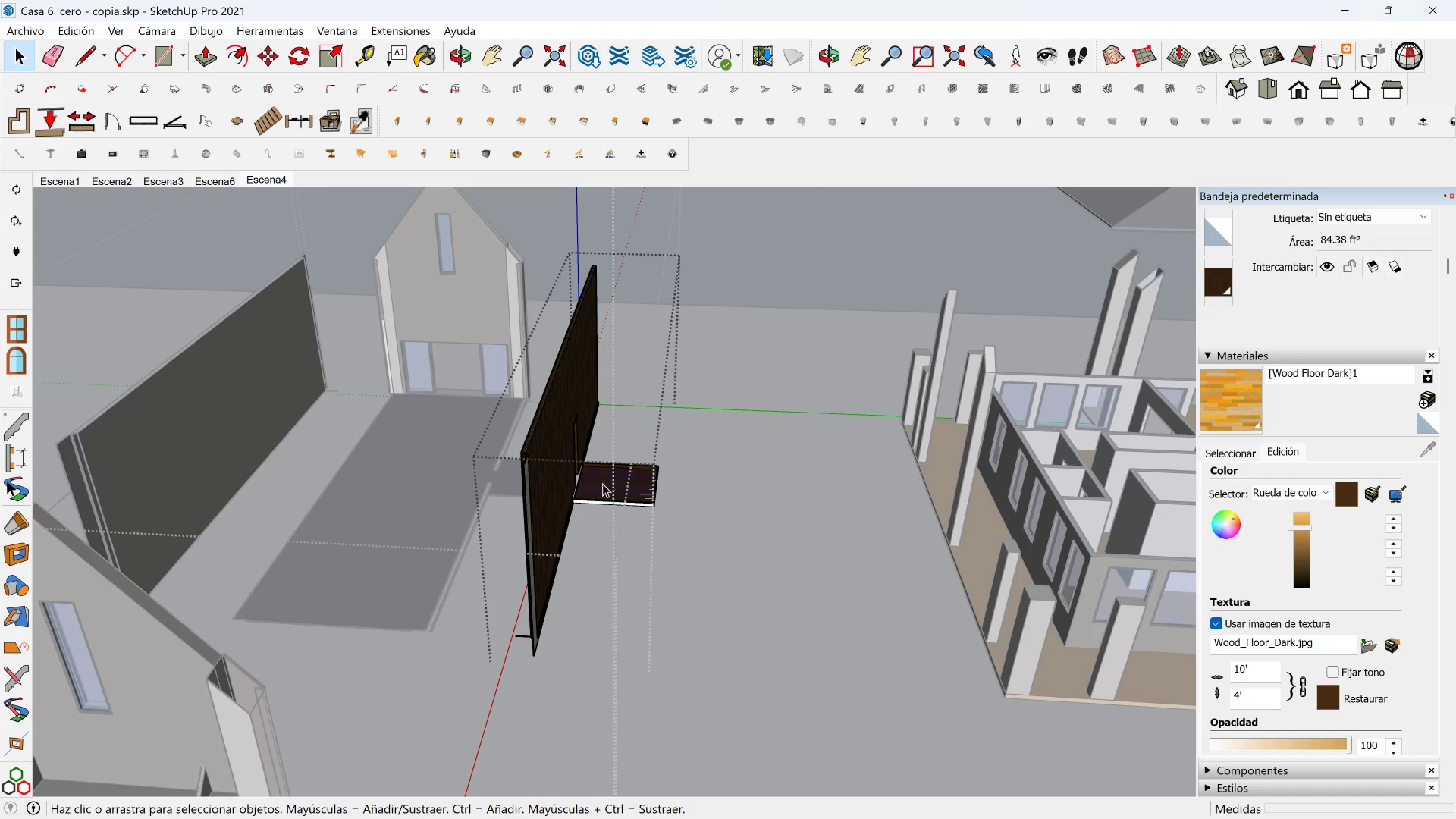 
key(Delete)
 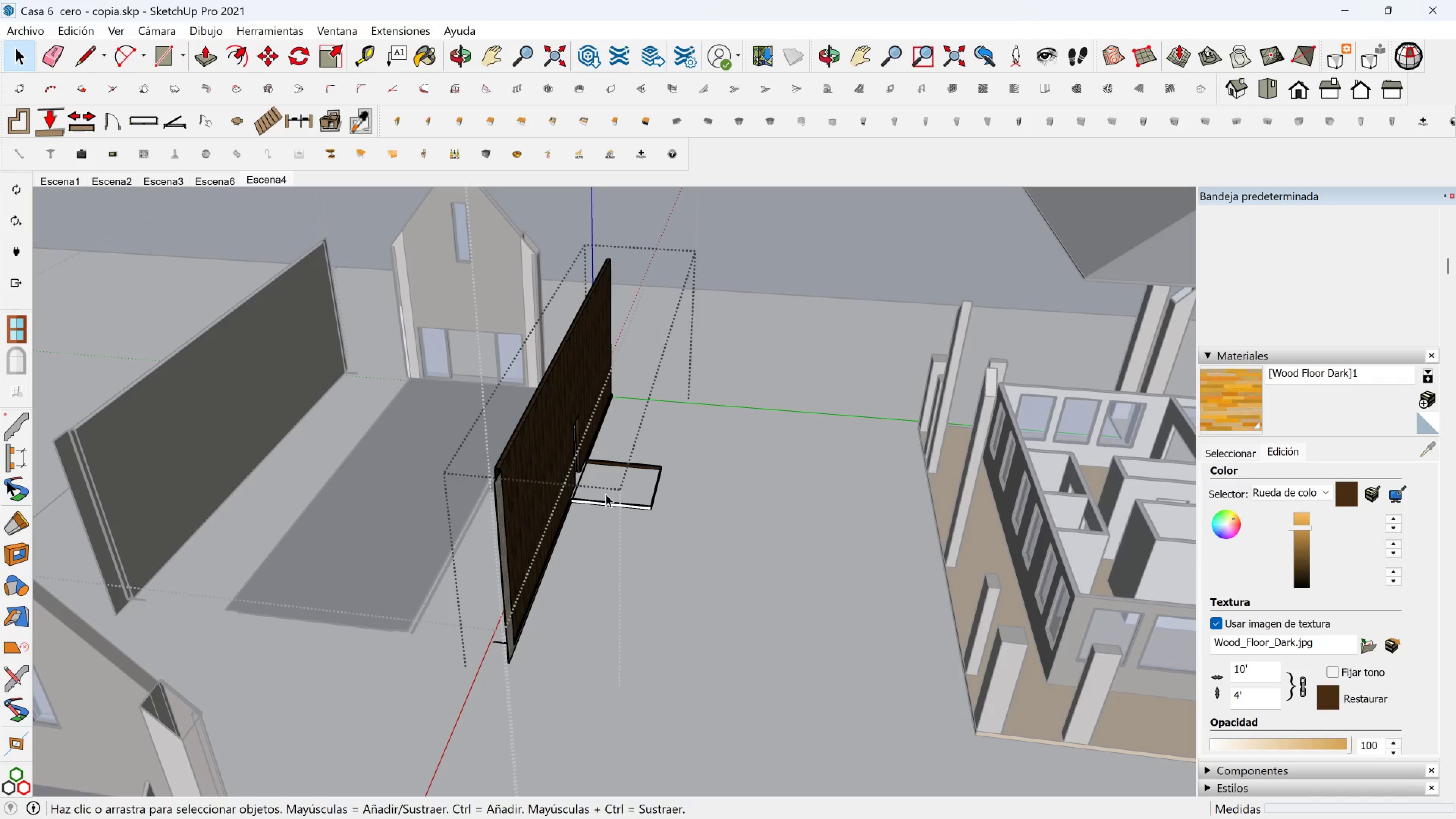 
key(Control+ControlLeft)
 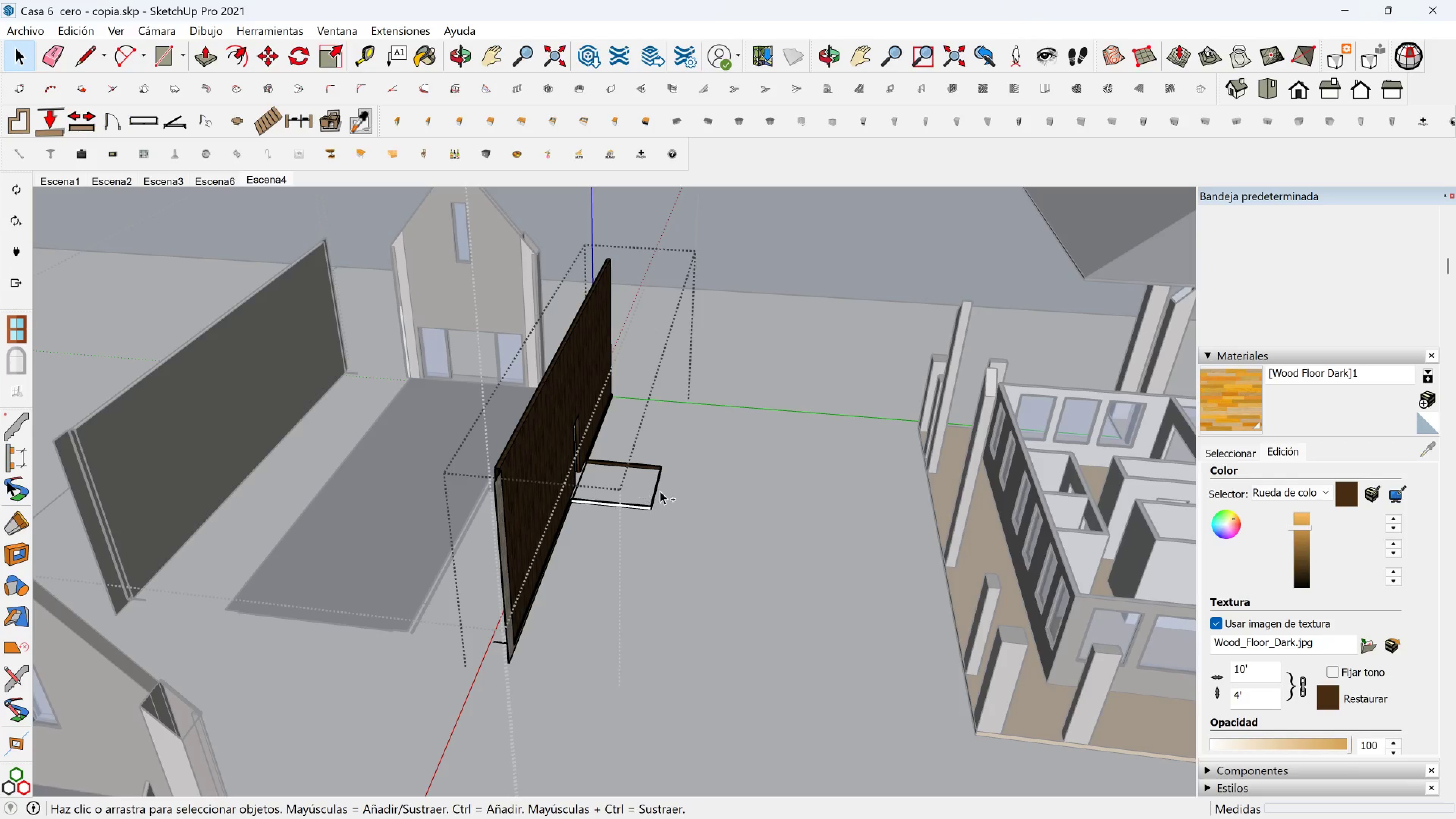 
key(Control+Z)
 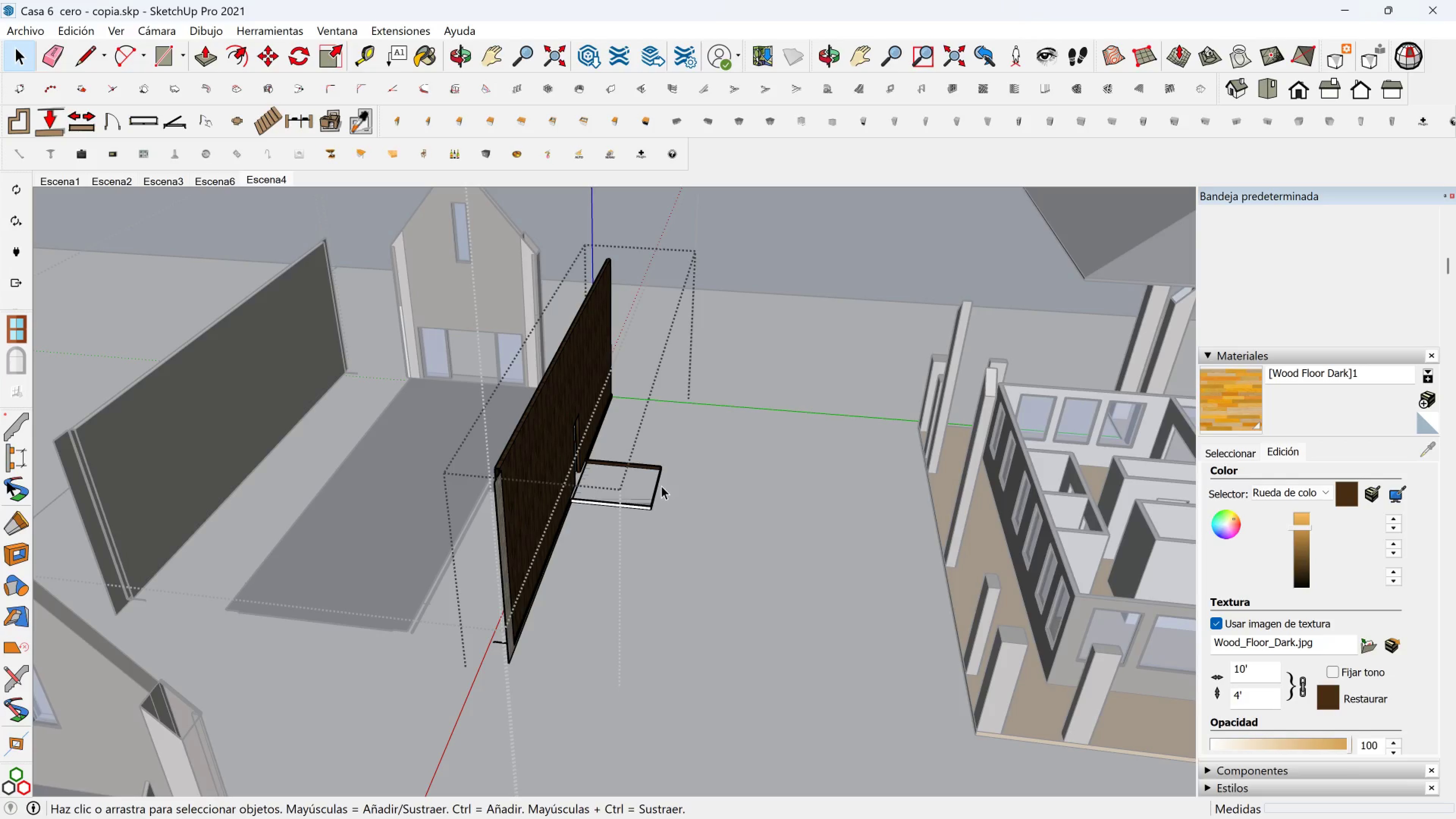 
scroll: coordinate [627, 479], scroll_direction: up, amount: 8.0
 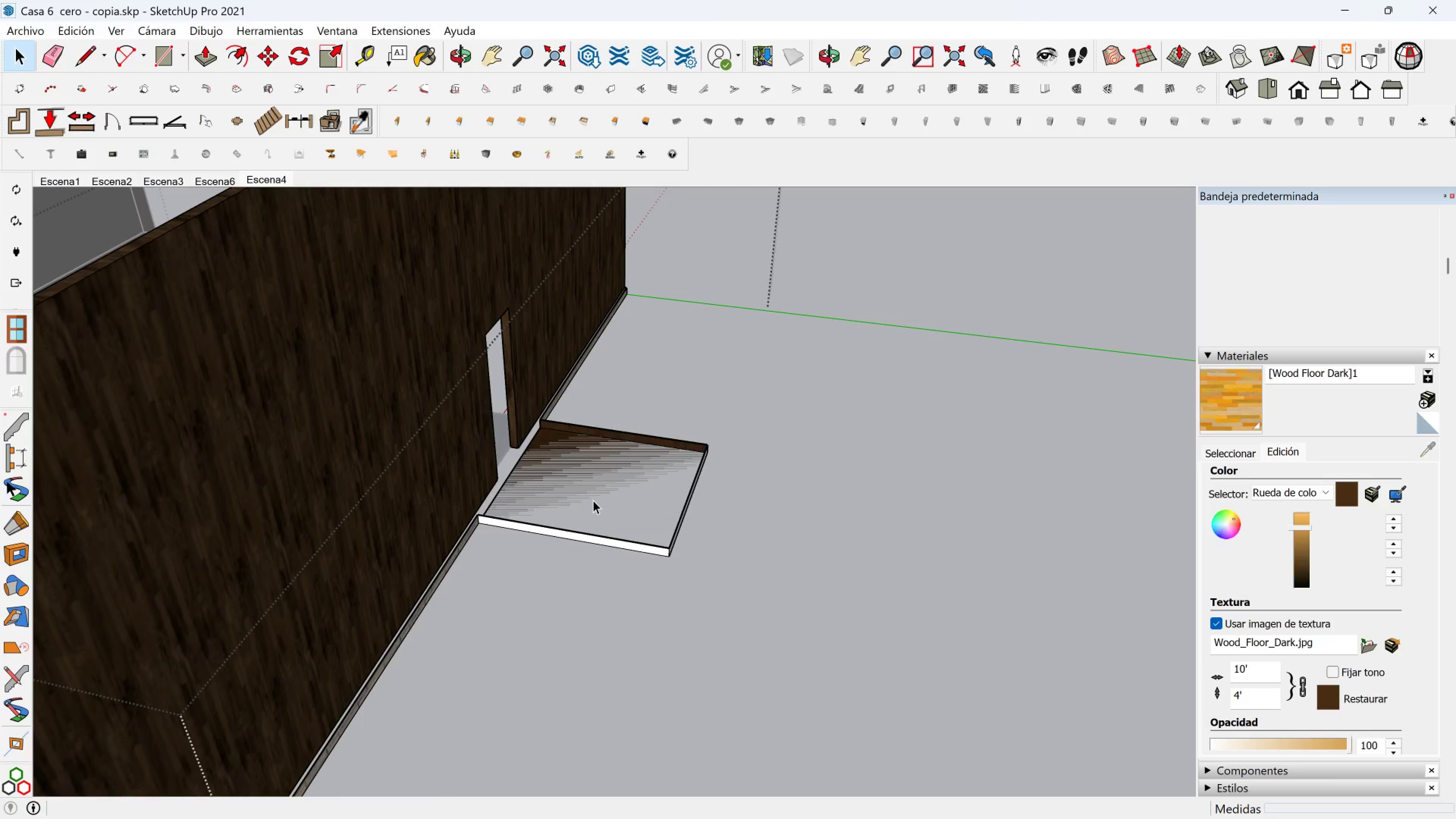 
key(Escape)
 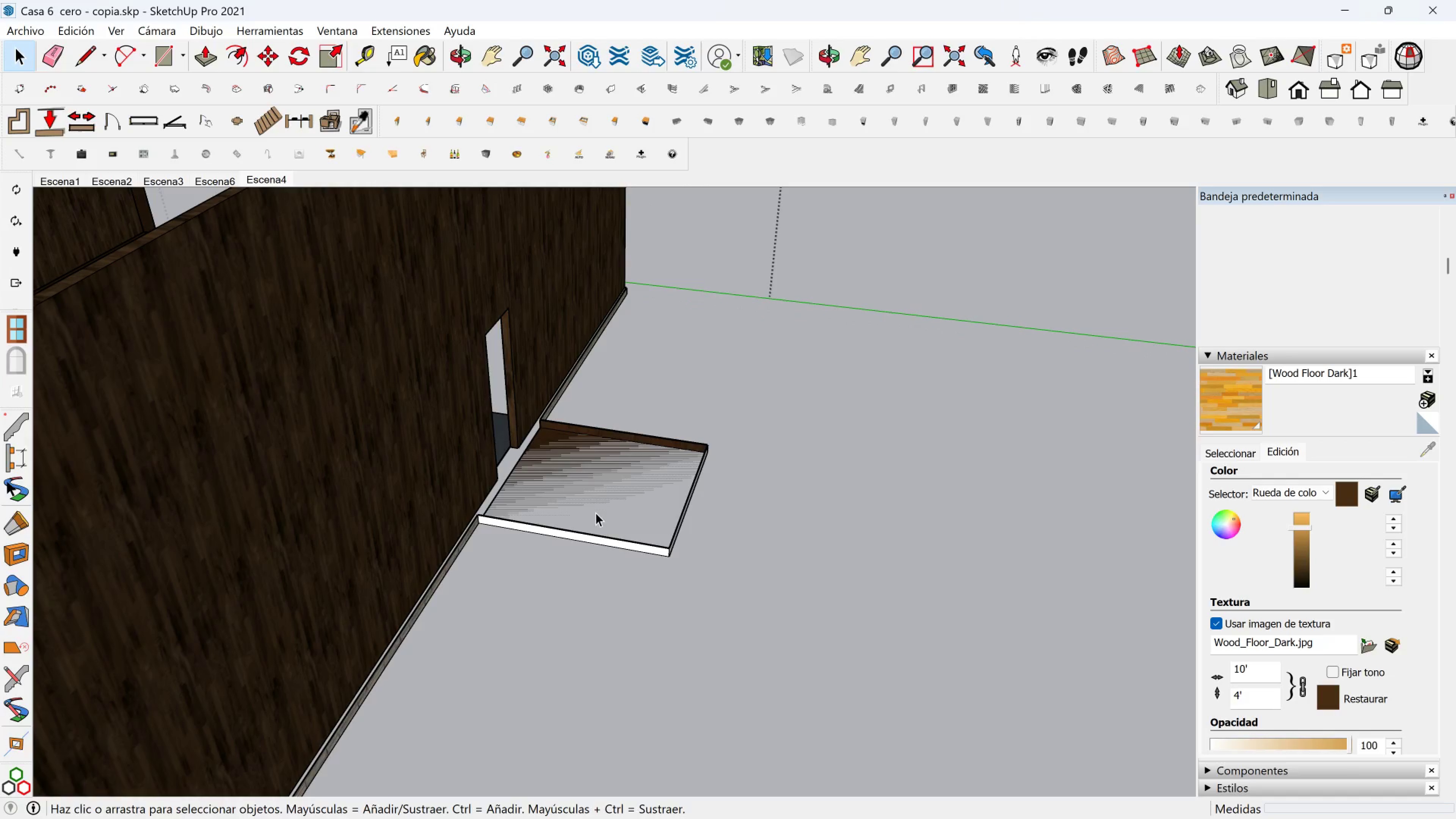 
key(Space)
 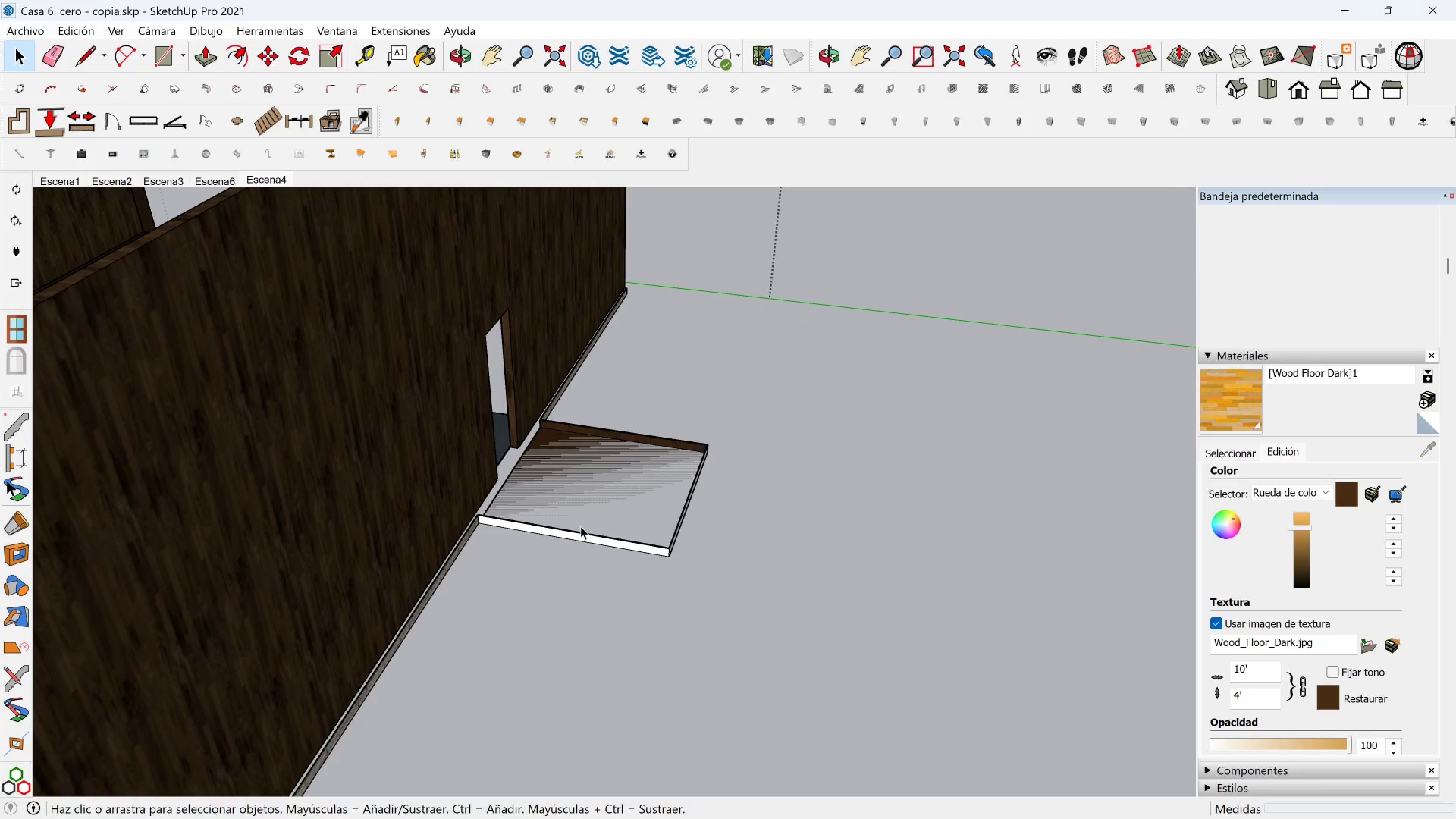 
key(Escape)
 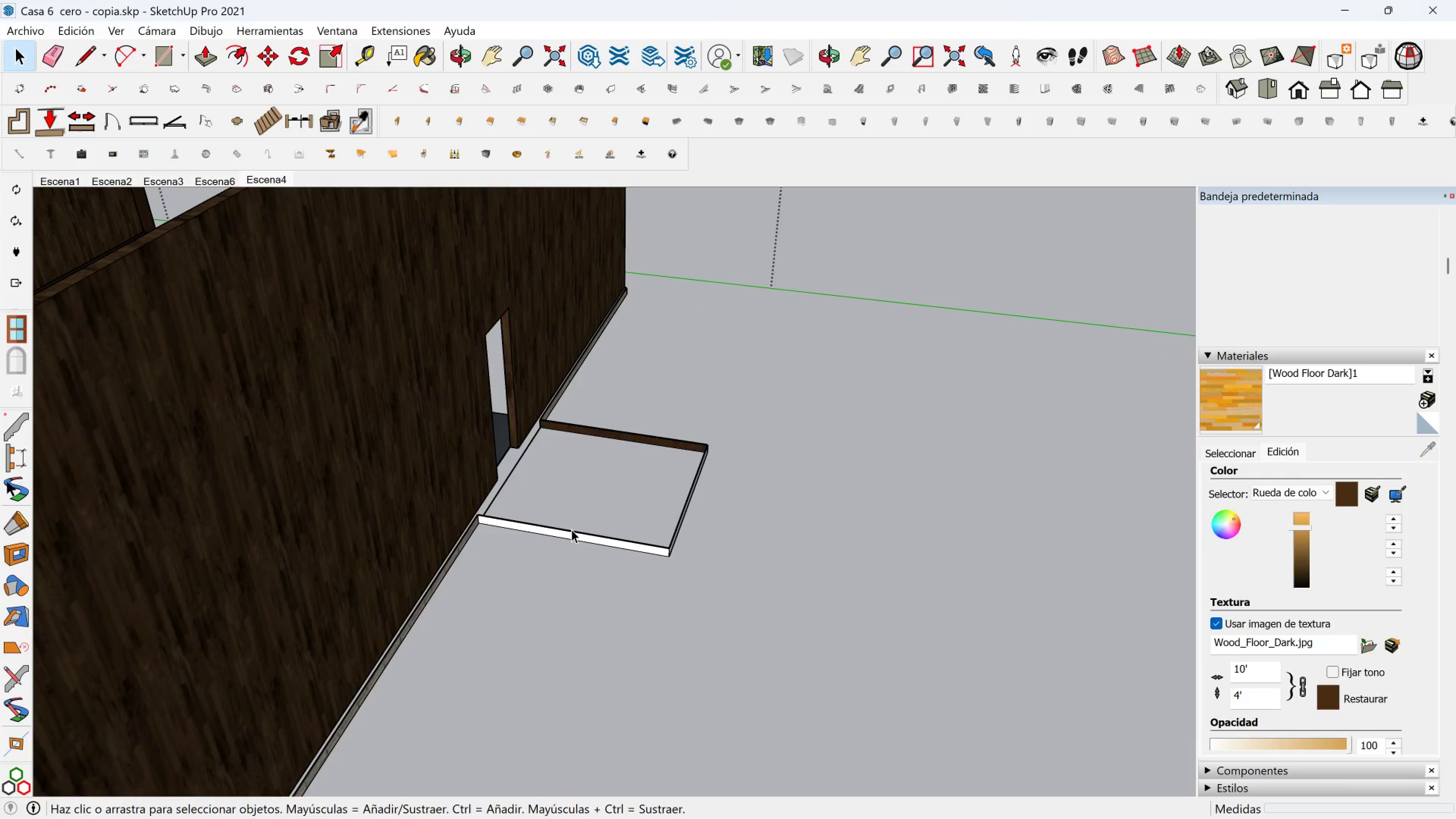 
scroll: coordinate [568, 530], scroll_direction: down, amount: 1.0
 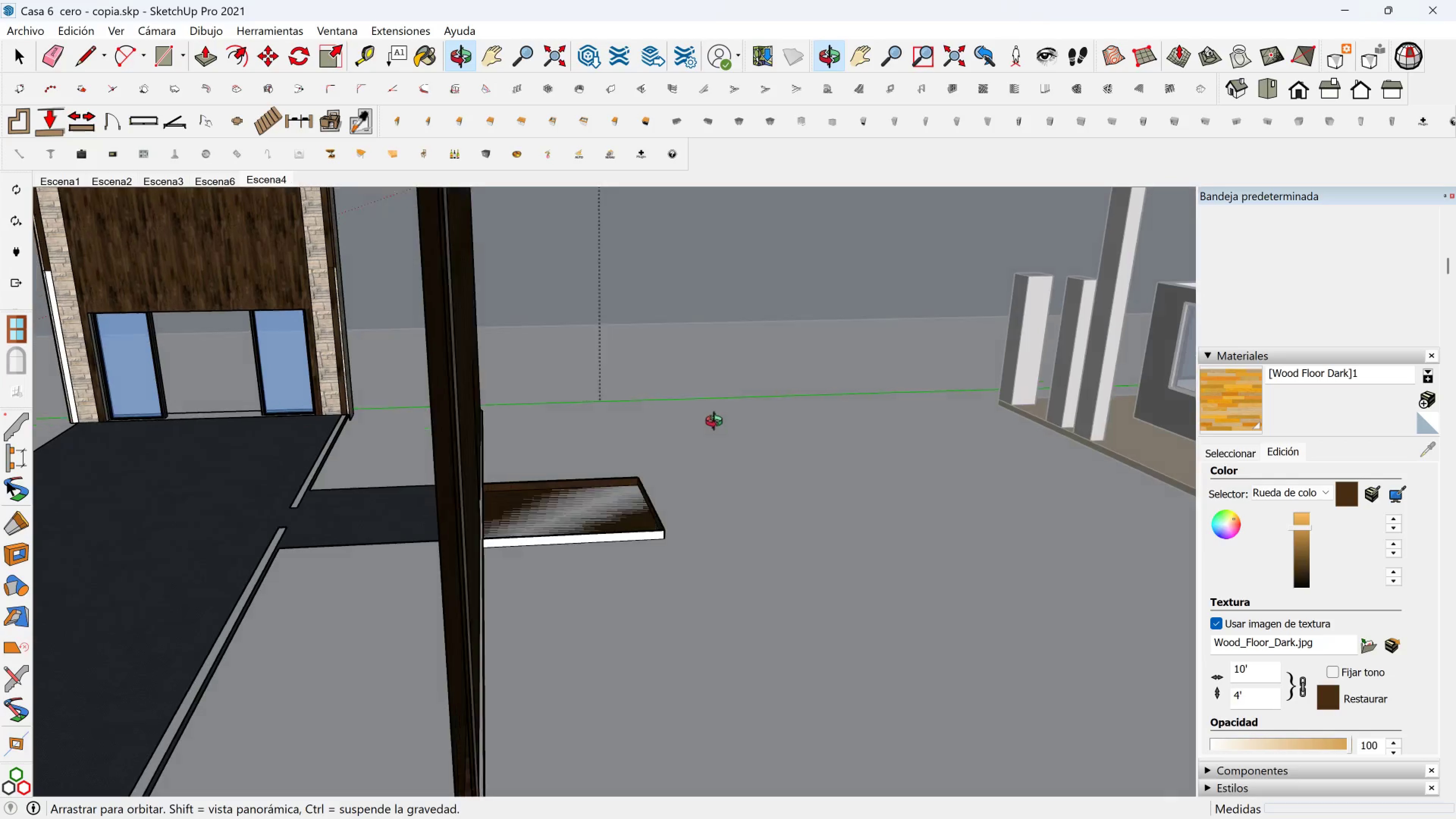 
key(Control+Z)
 